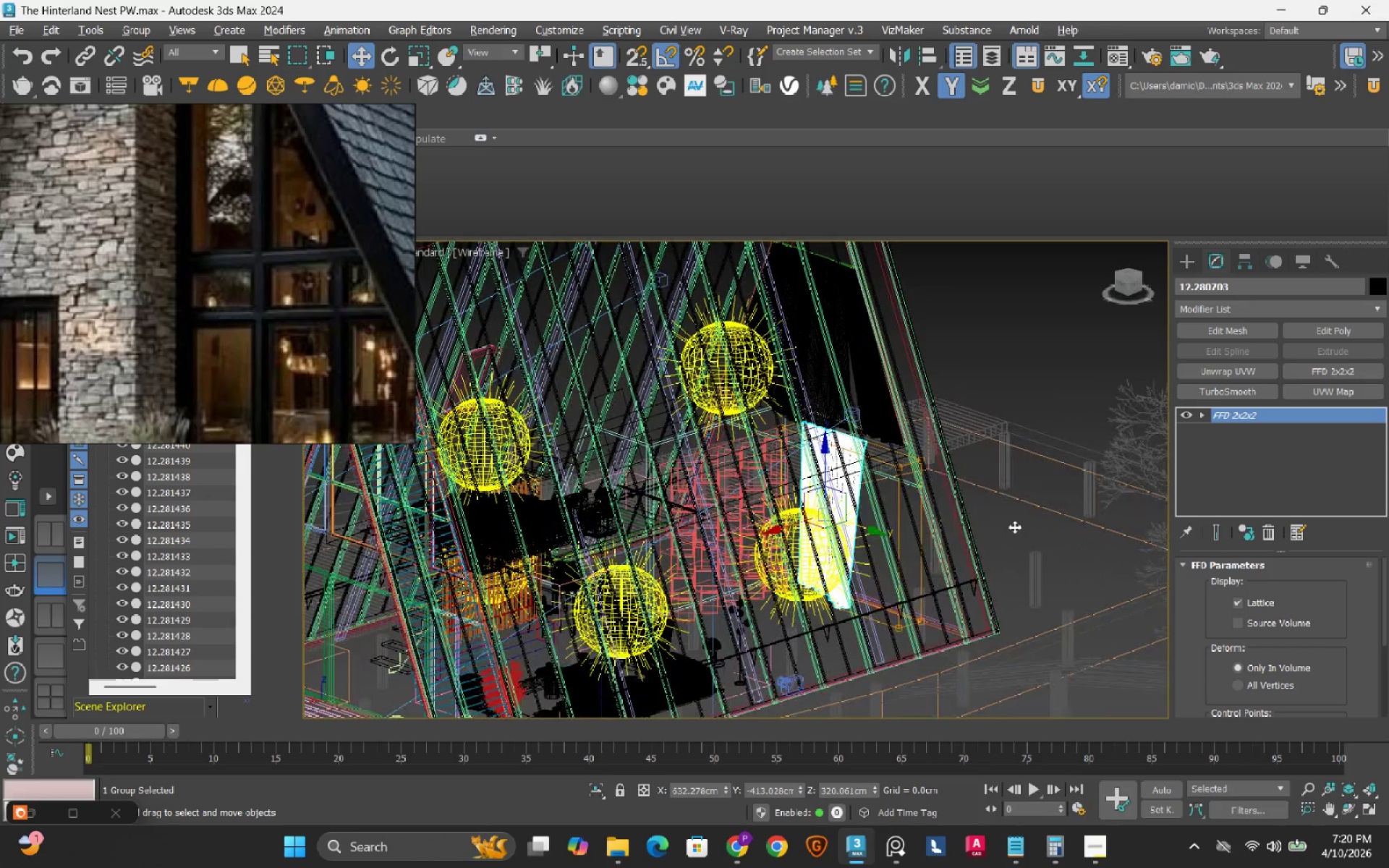 
key(Alt+AltLeft)
 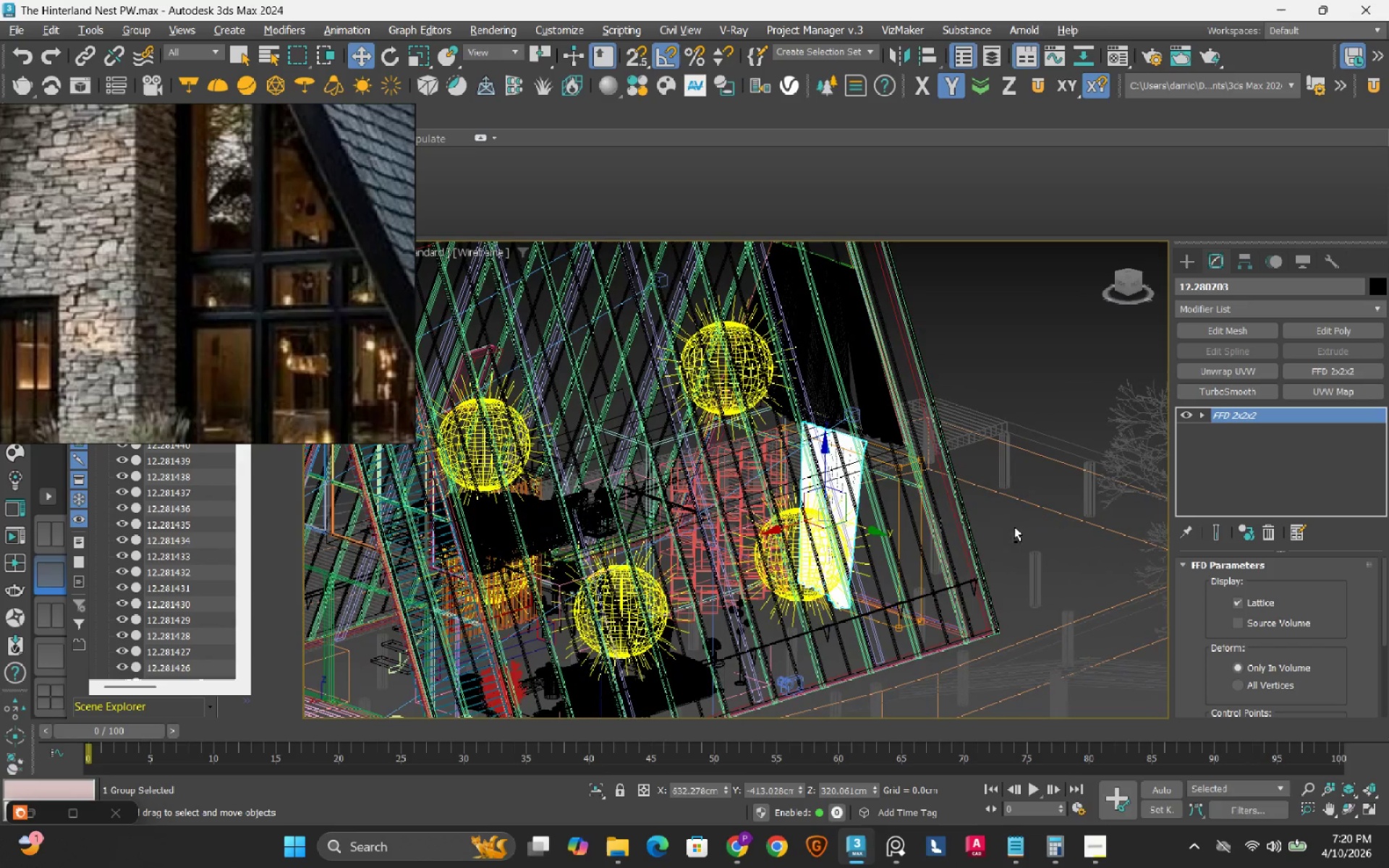 
key(Alt+AltLeft)
 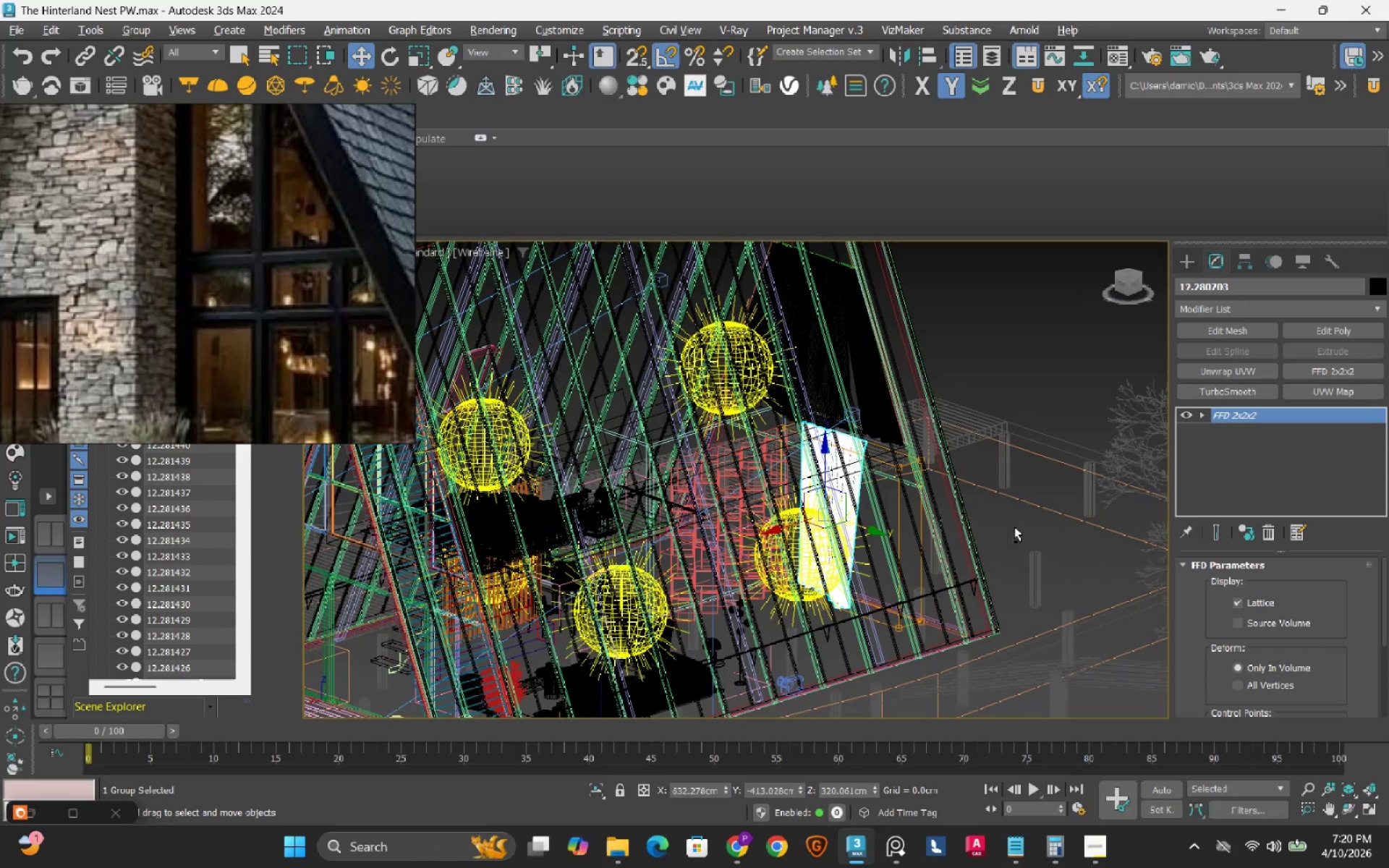 
key(Alt+AltLeft)
 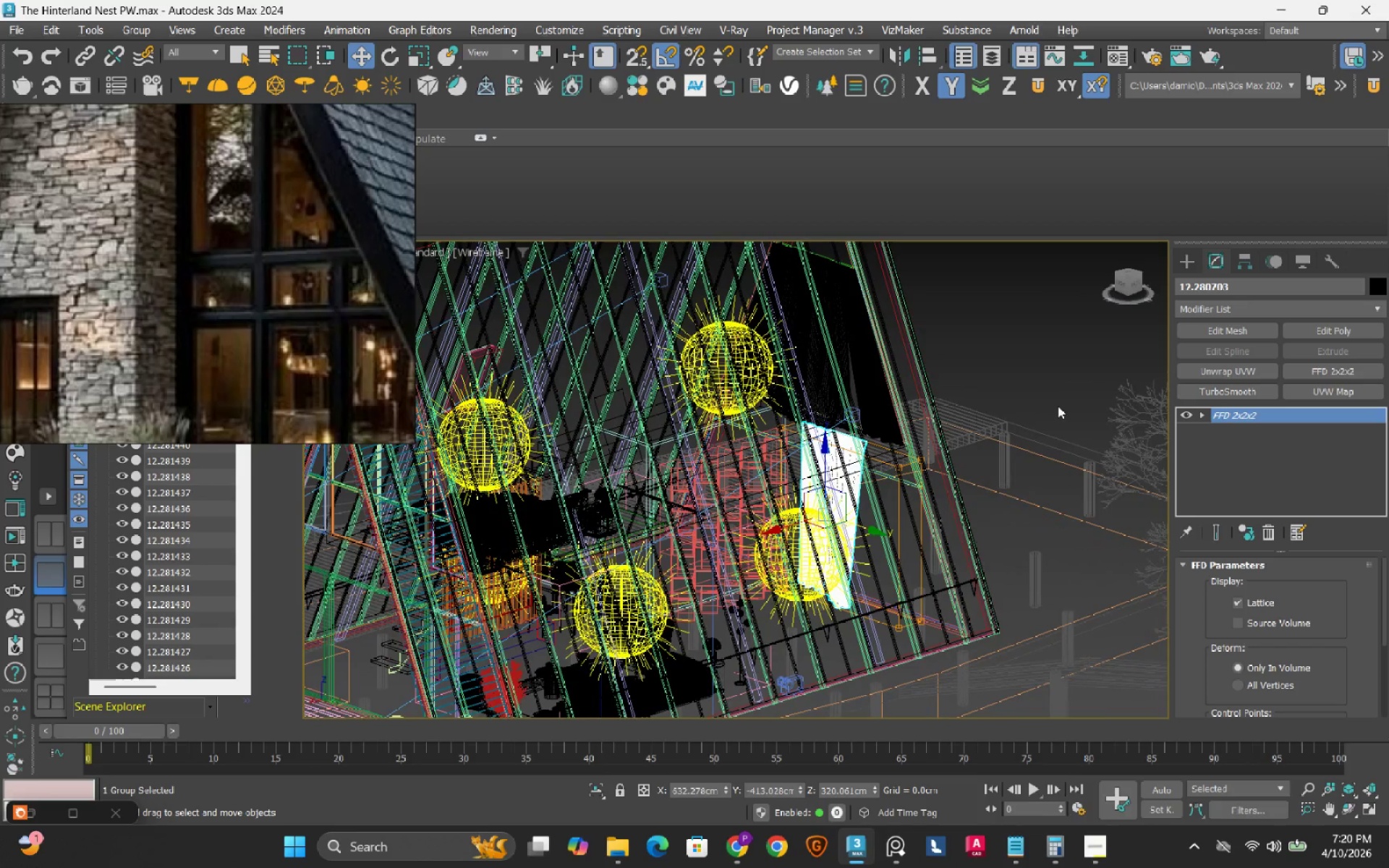 
left_click([1058, 404])
 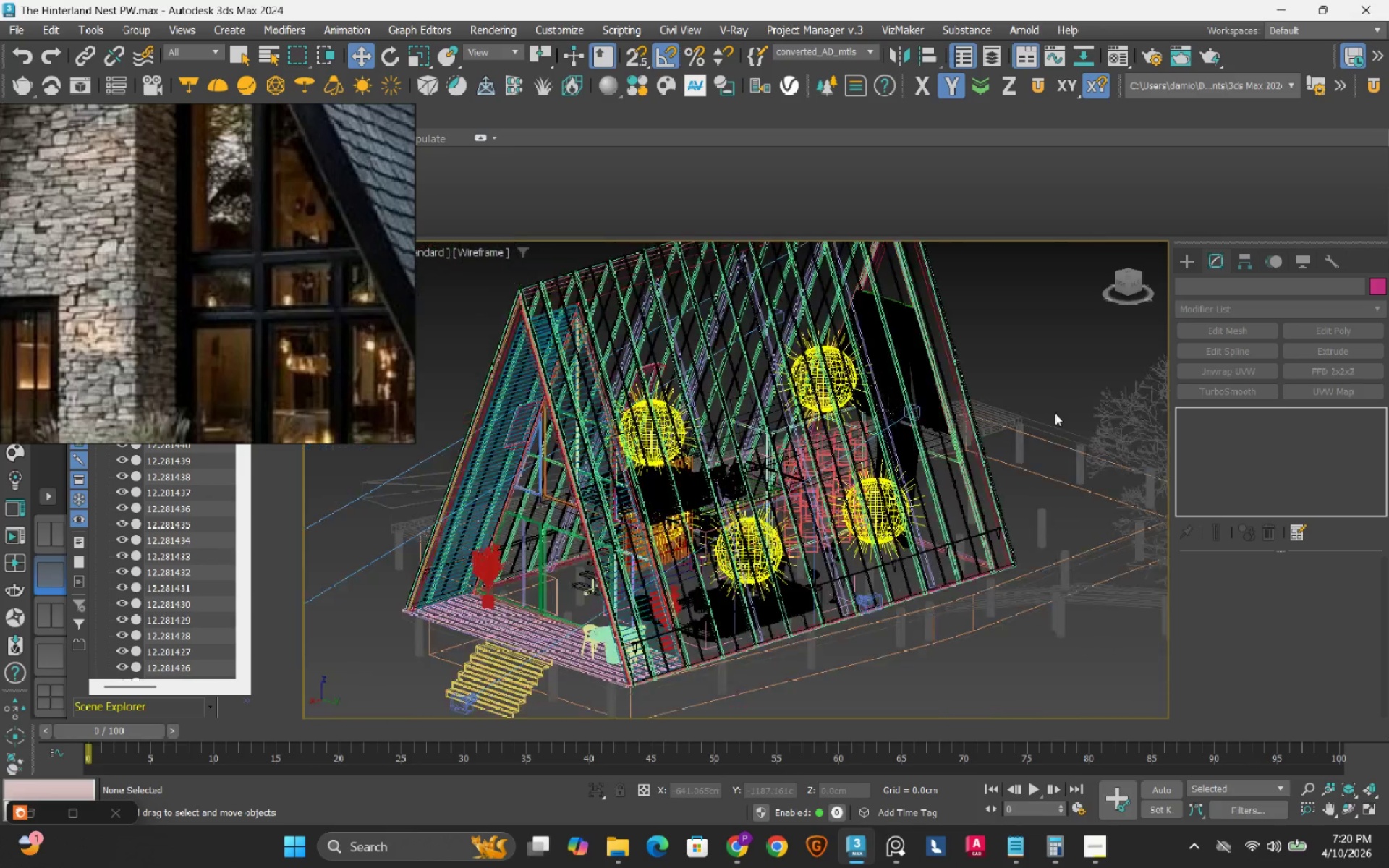 
hold_key(key=AltLeft, duration=0.77)
 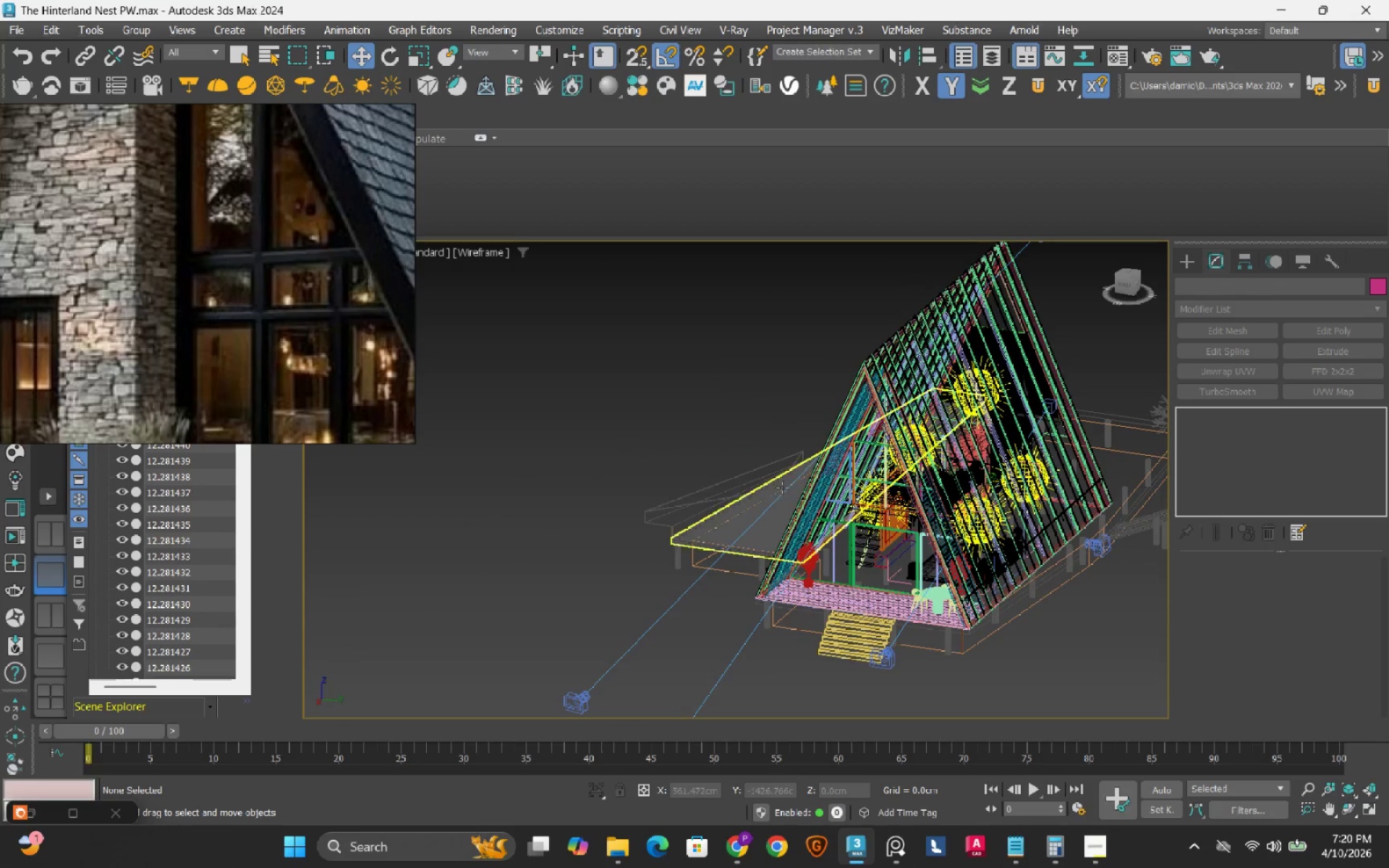 
scroll: coordinate [1055, 414], scroll_direction: down, amount: 2.0
 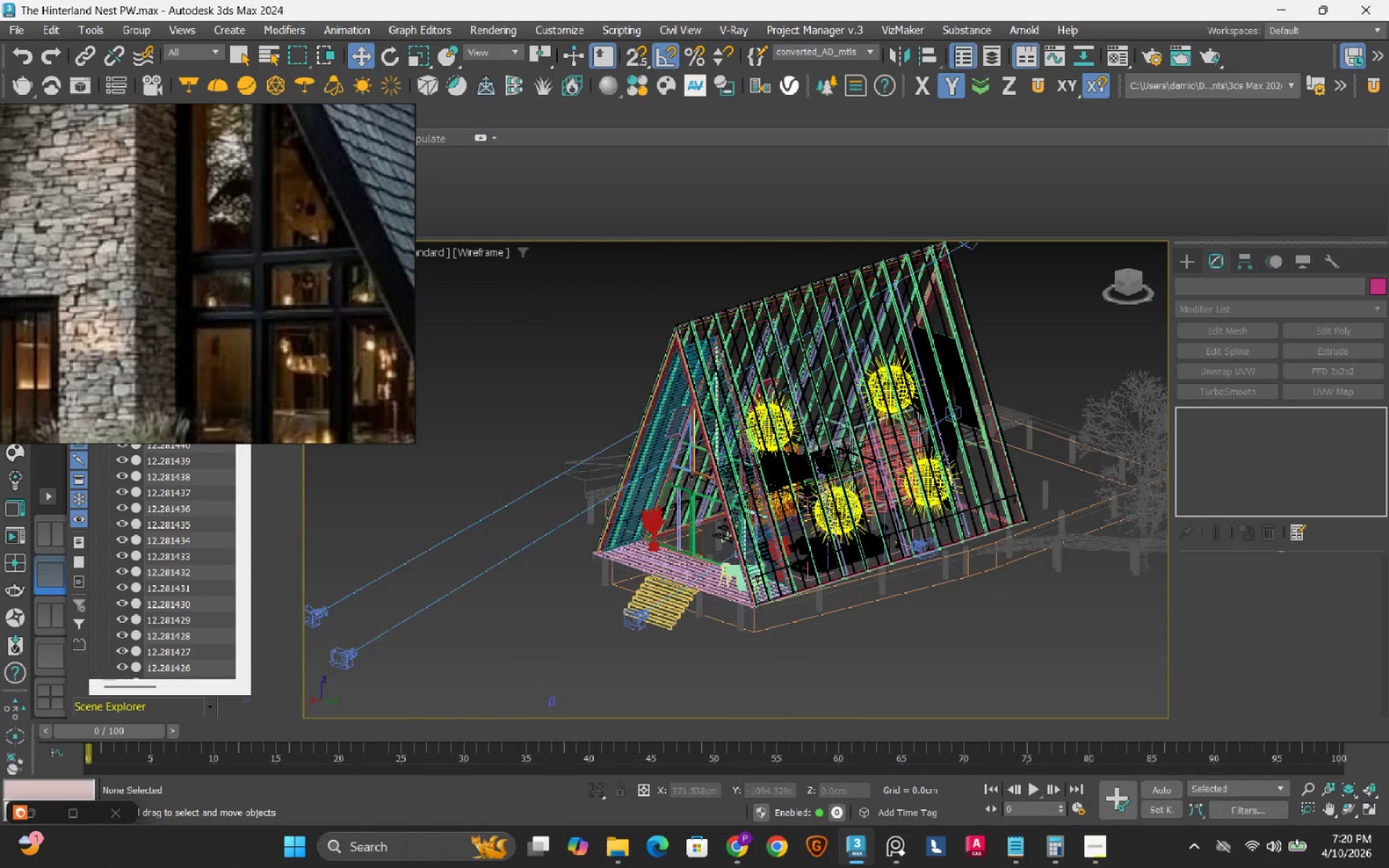 
key(F3)
 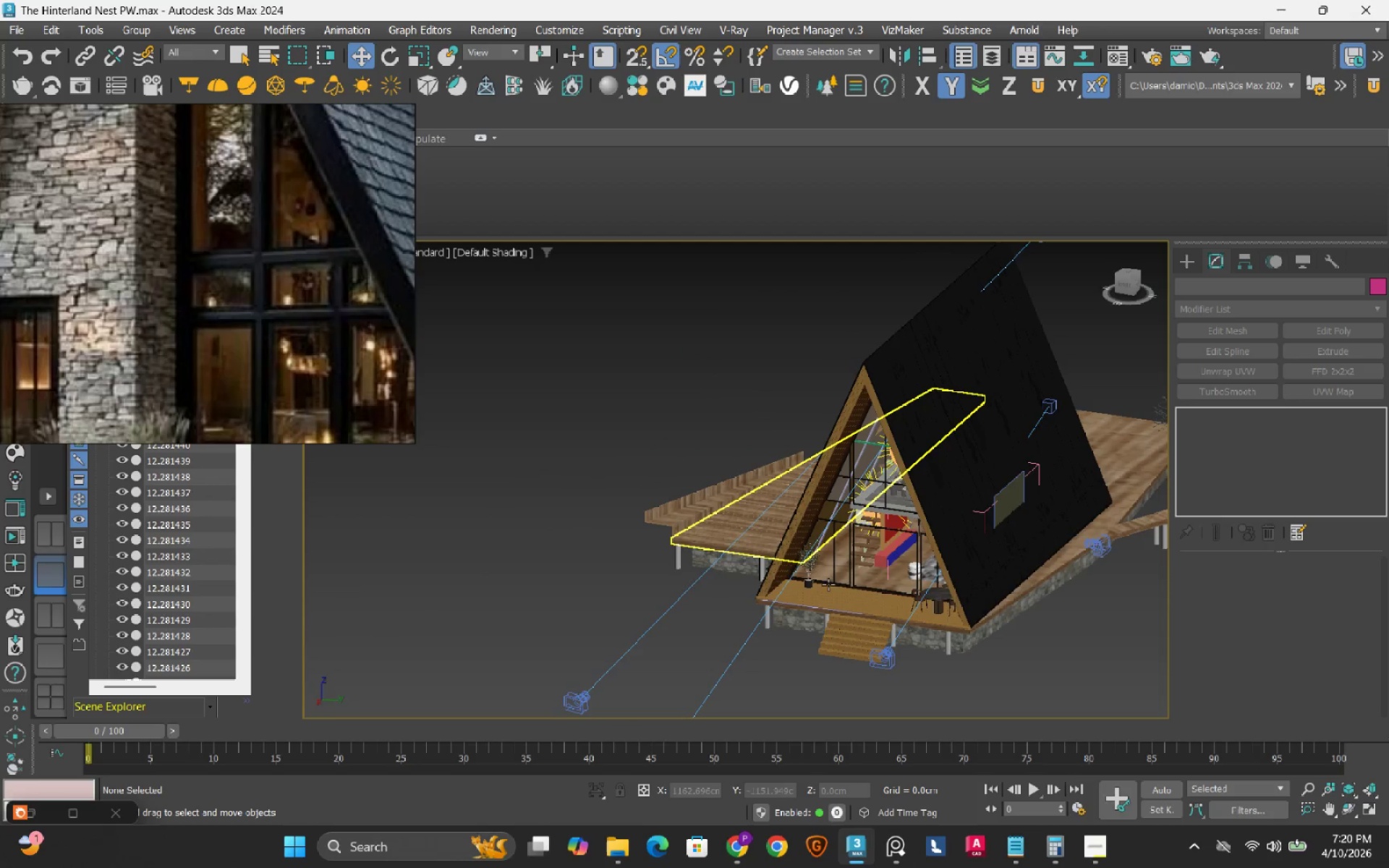 
scroll: coordinate [865, 583], scroll_direction: up, amount: 4.0
 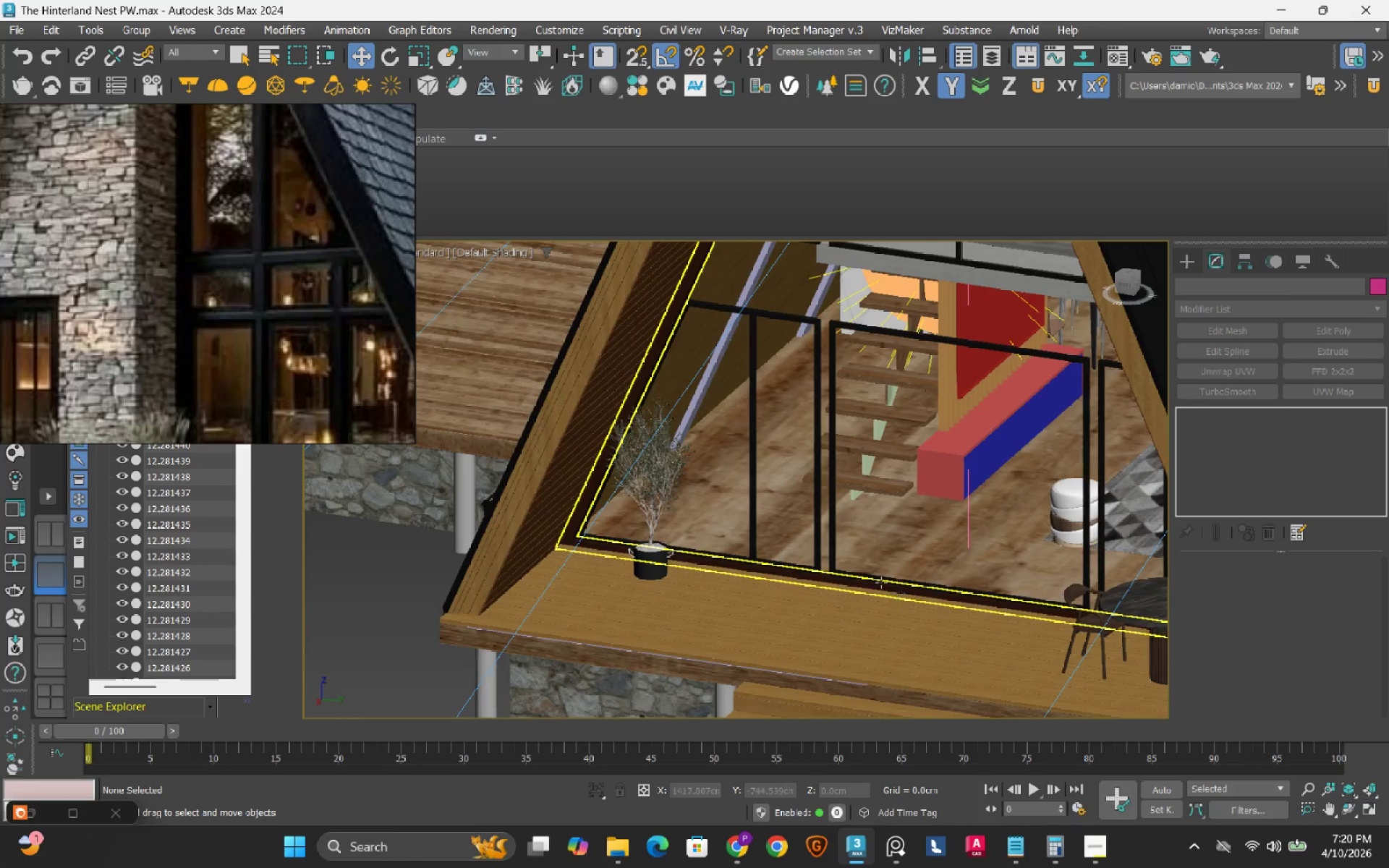 
scroll: coordinate [881, 582], scroll_direction: down, amount: 2.0
 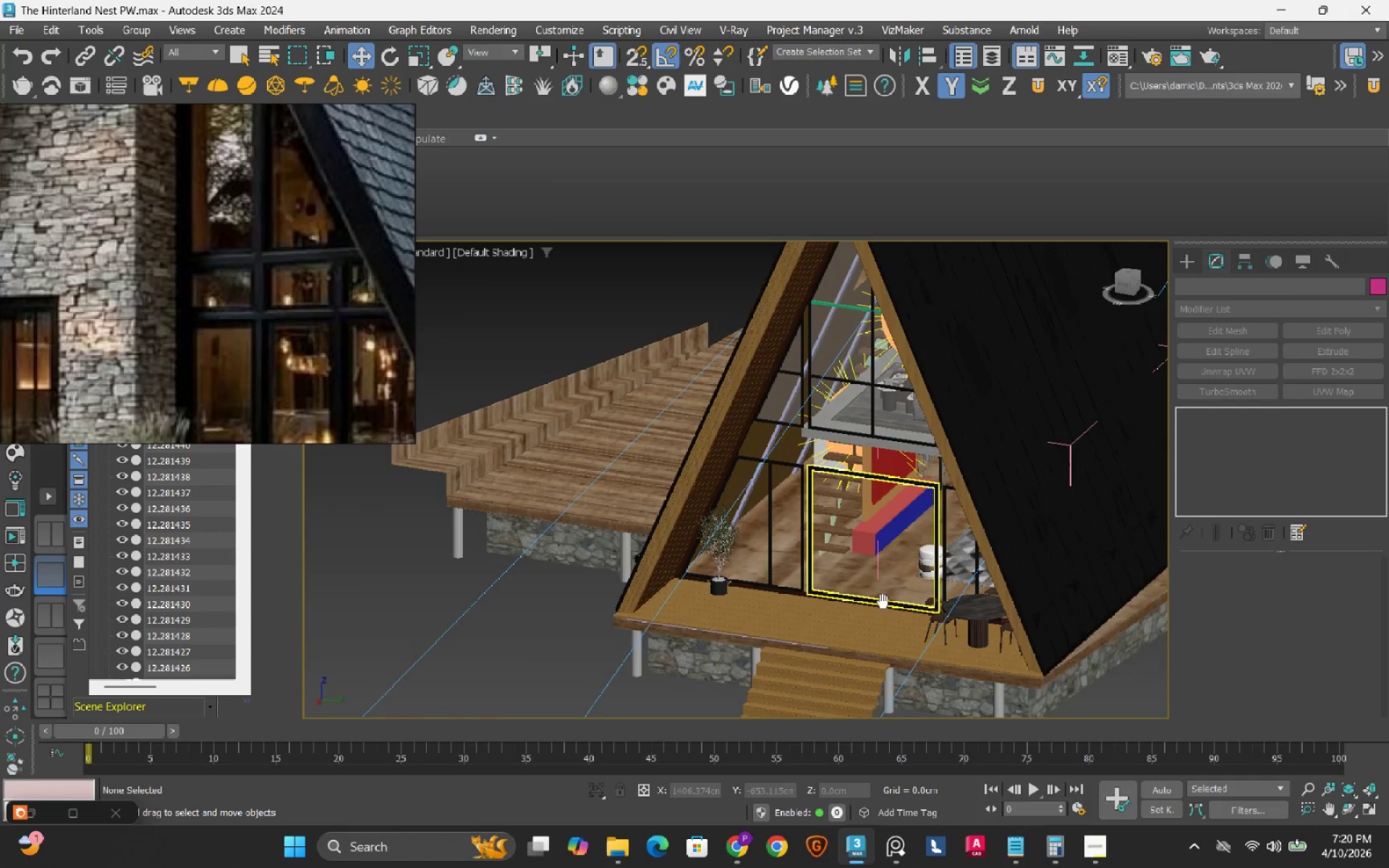 
hold_key(key=AltLeft, duration=1.5)
 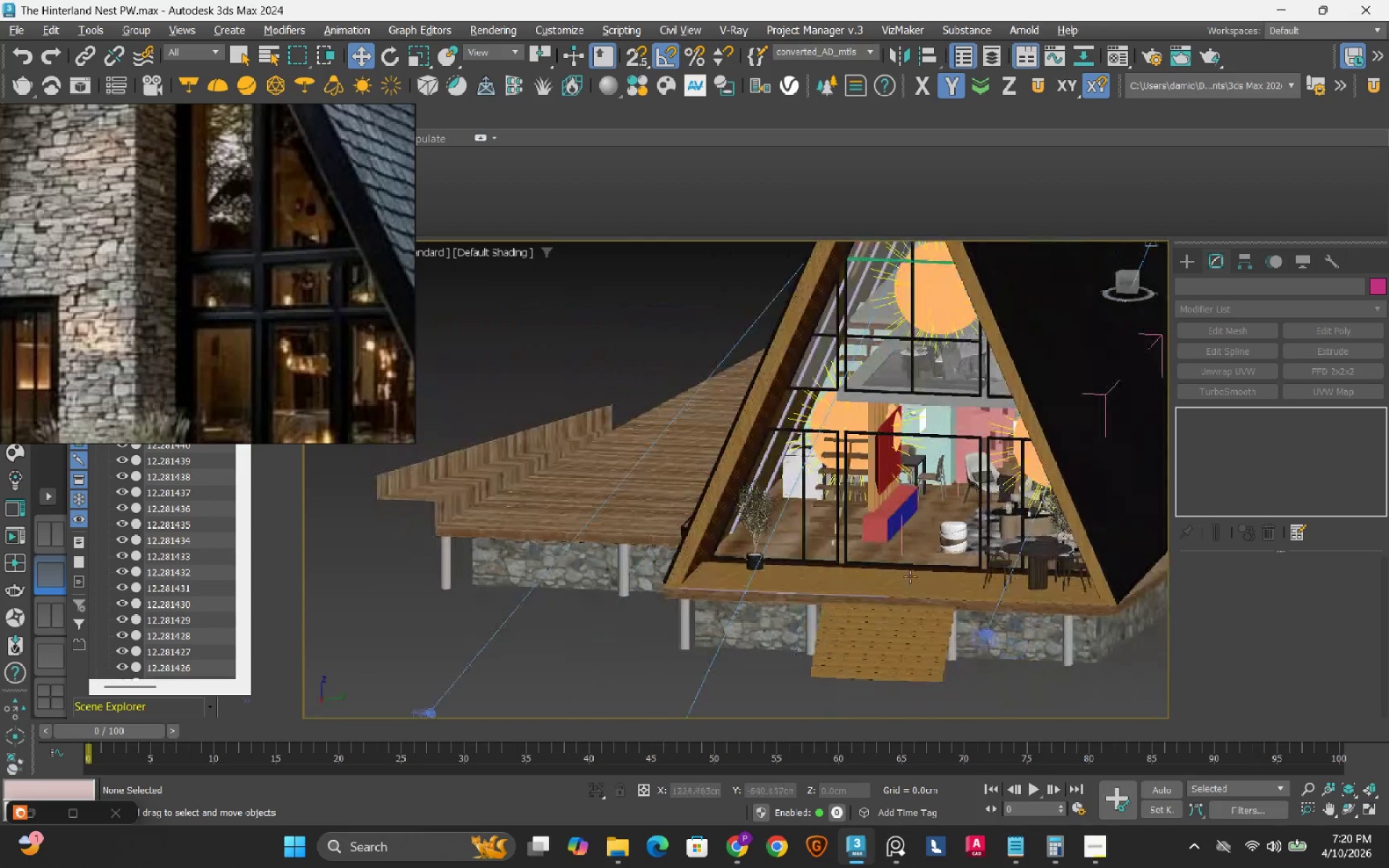 
hold_key(key=AltLeft, duration=1.52)
 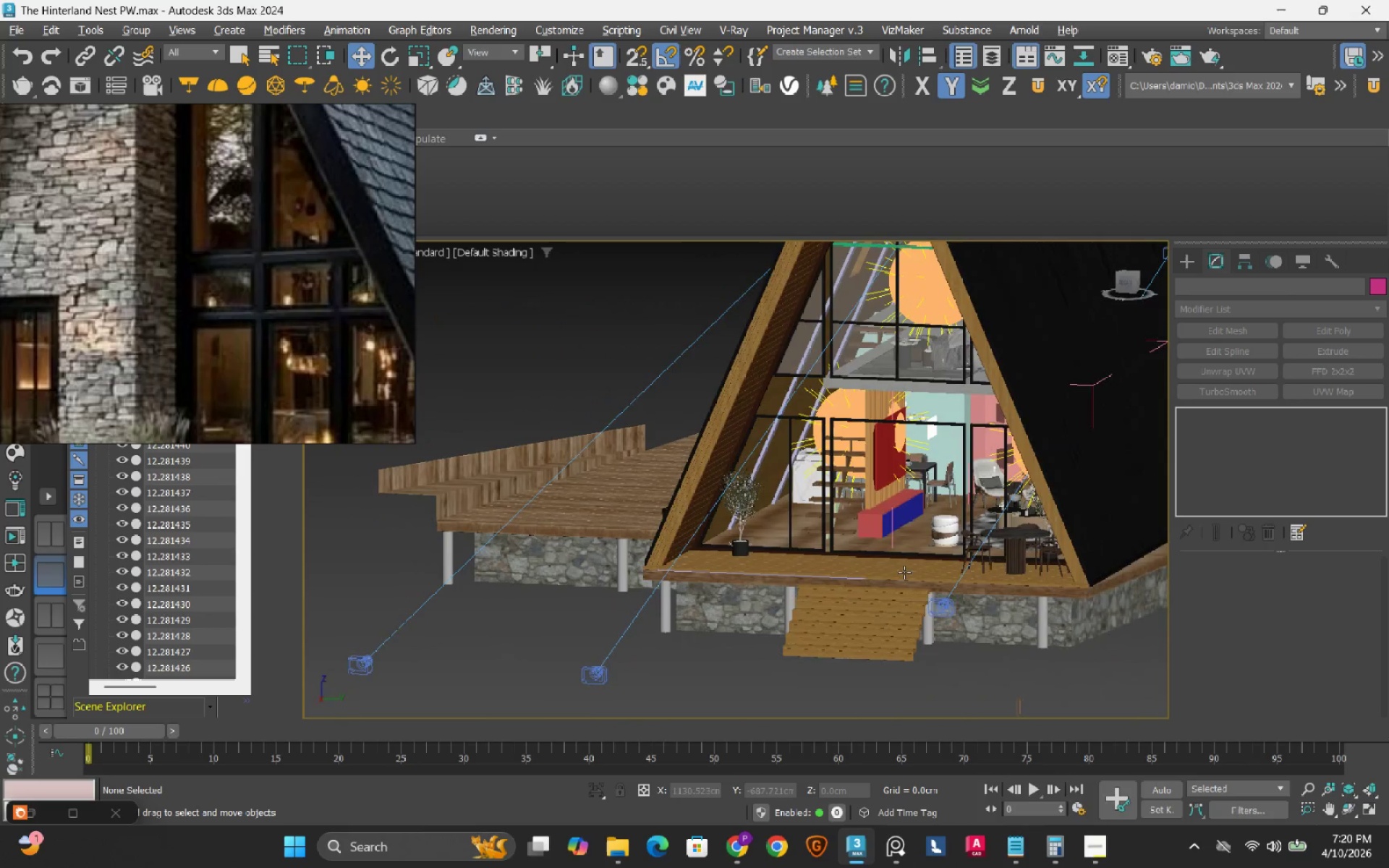 
key(Alt+AltLeft)
 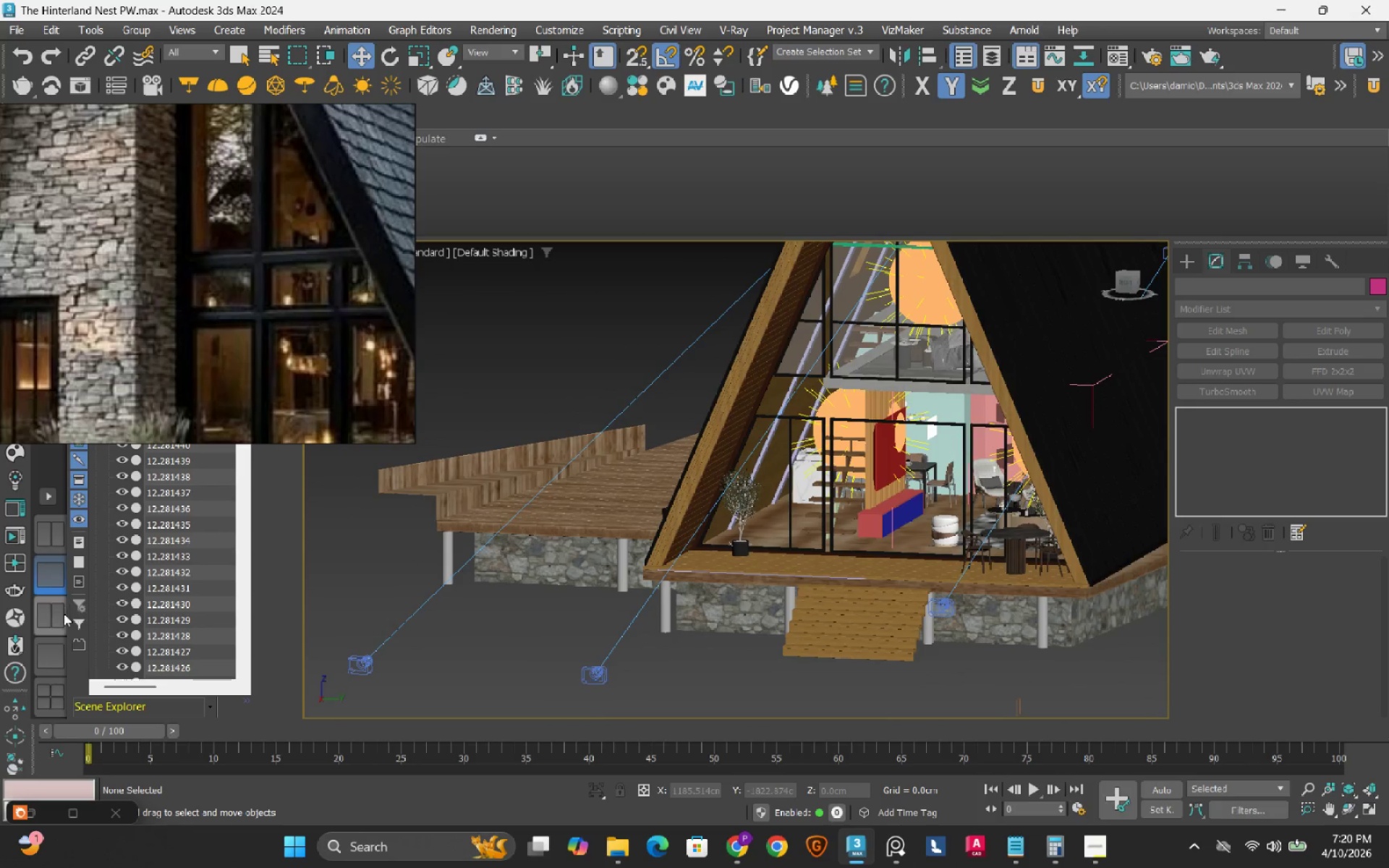 
left_click([60, 613])
 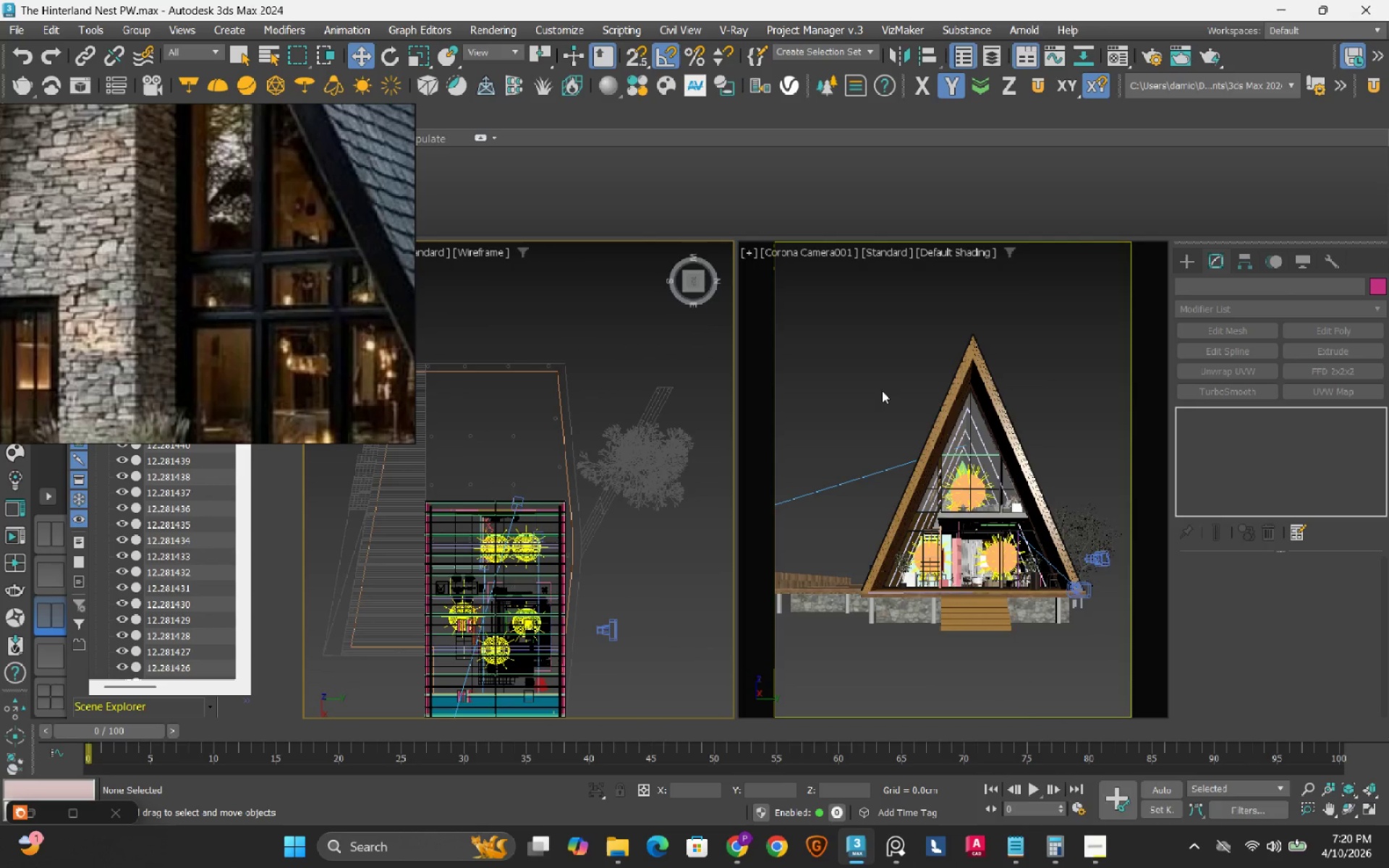 
left_click([882, 391])
 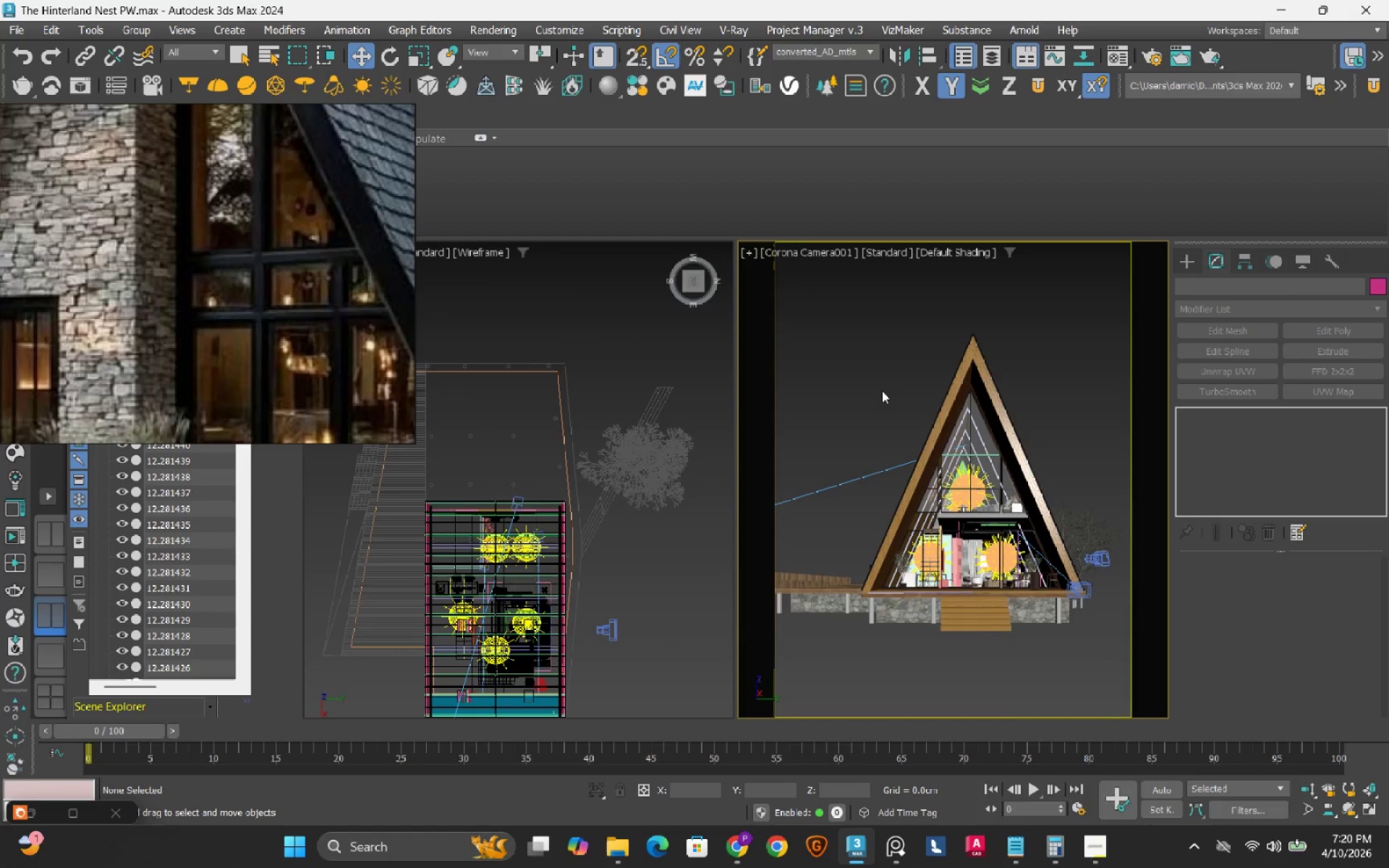 
key(C)
 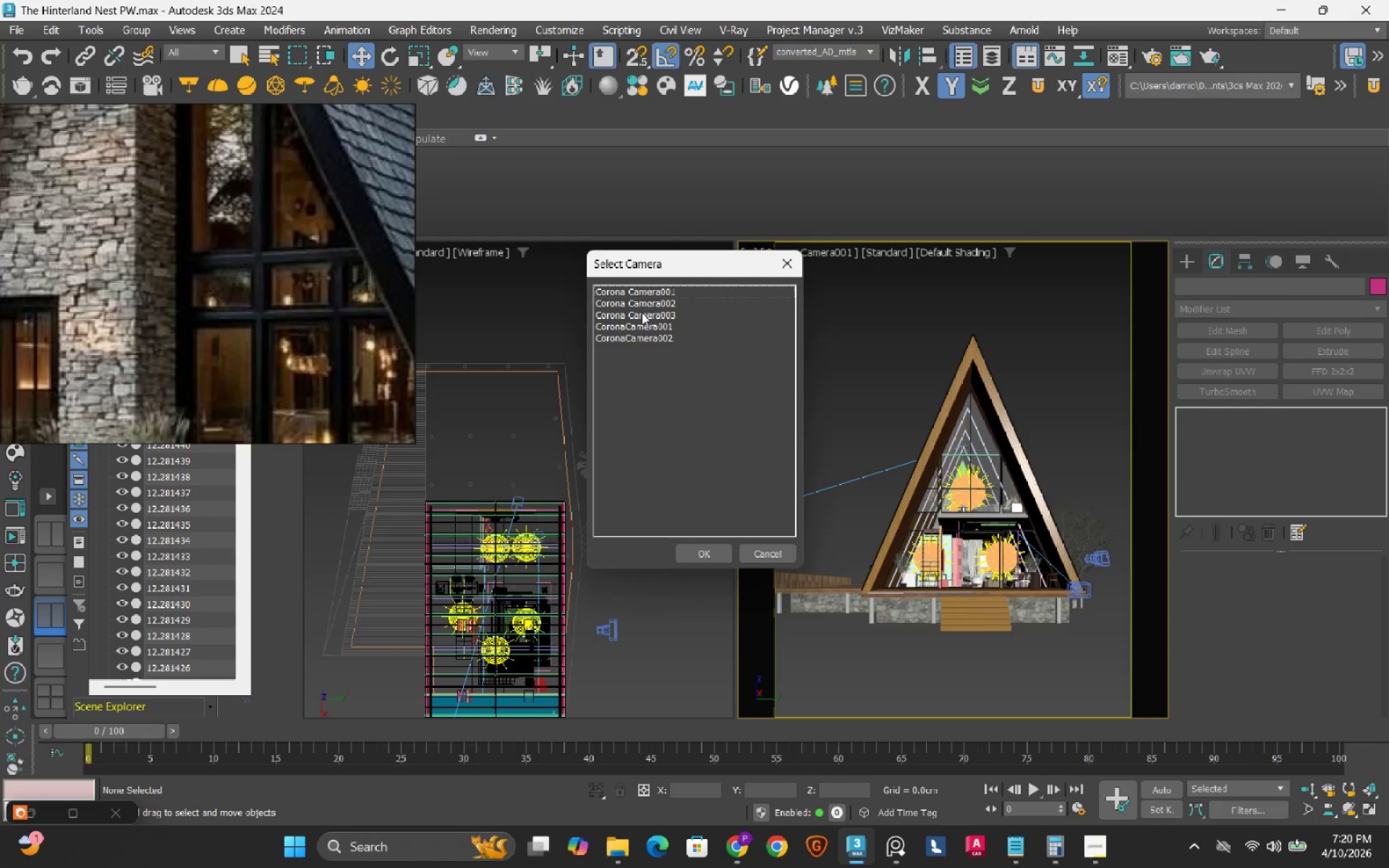 
double_click([645, 311])
 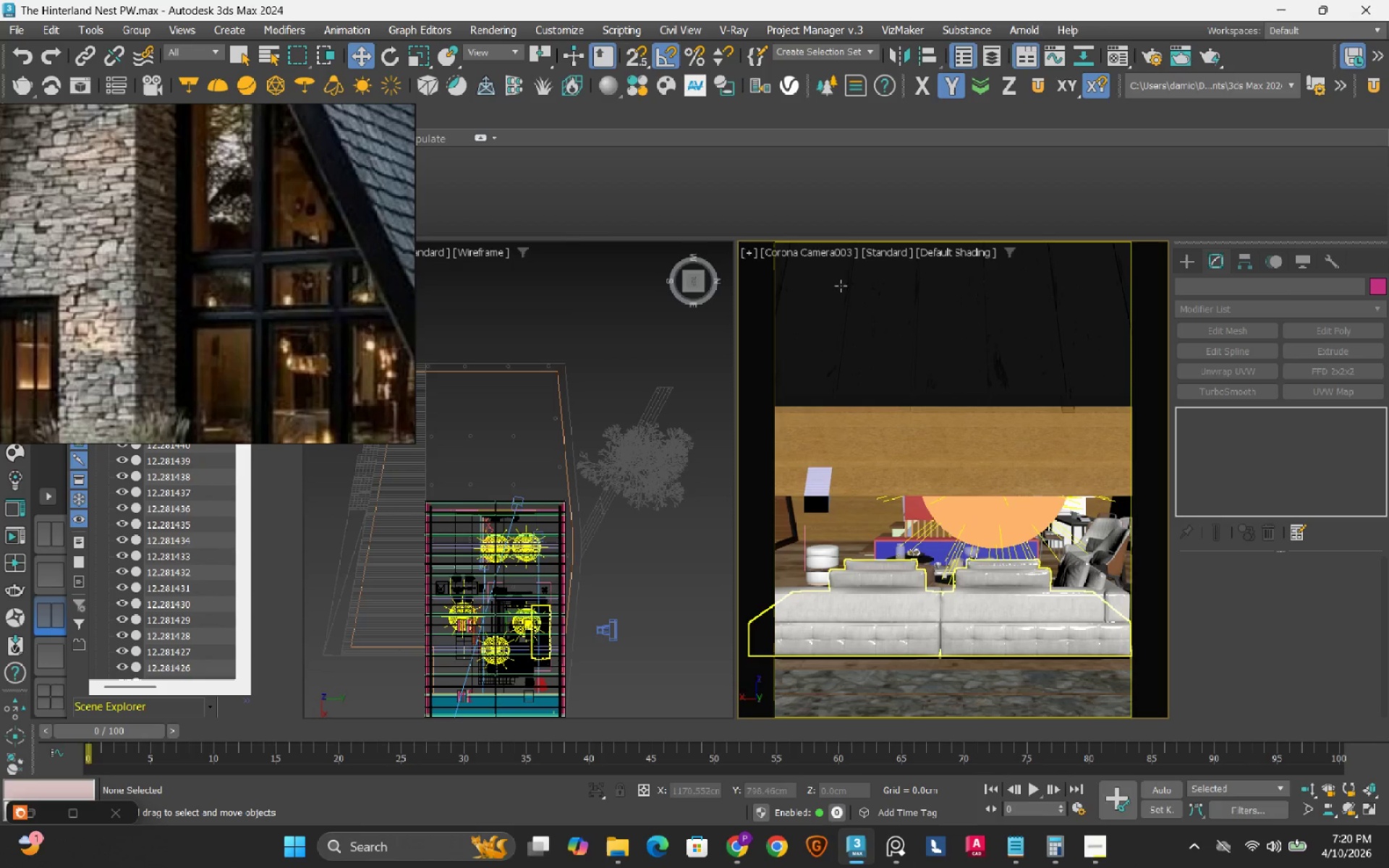 
left_click([831, 250])
 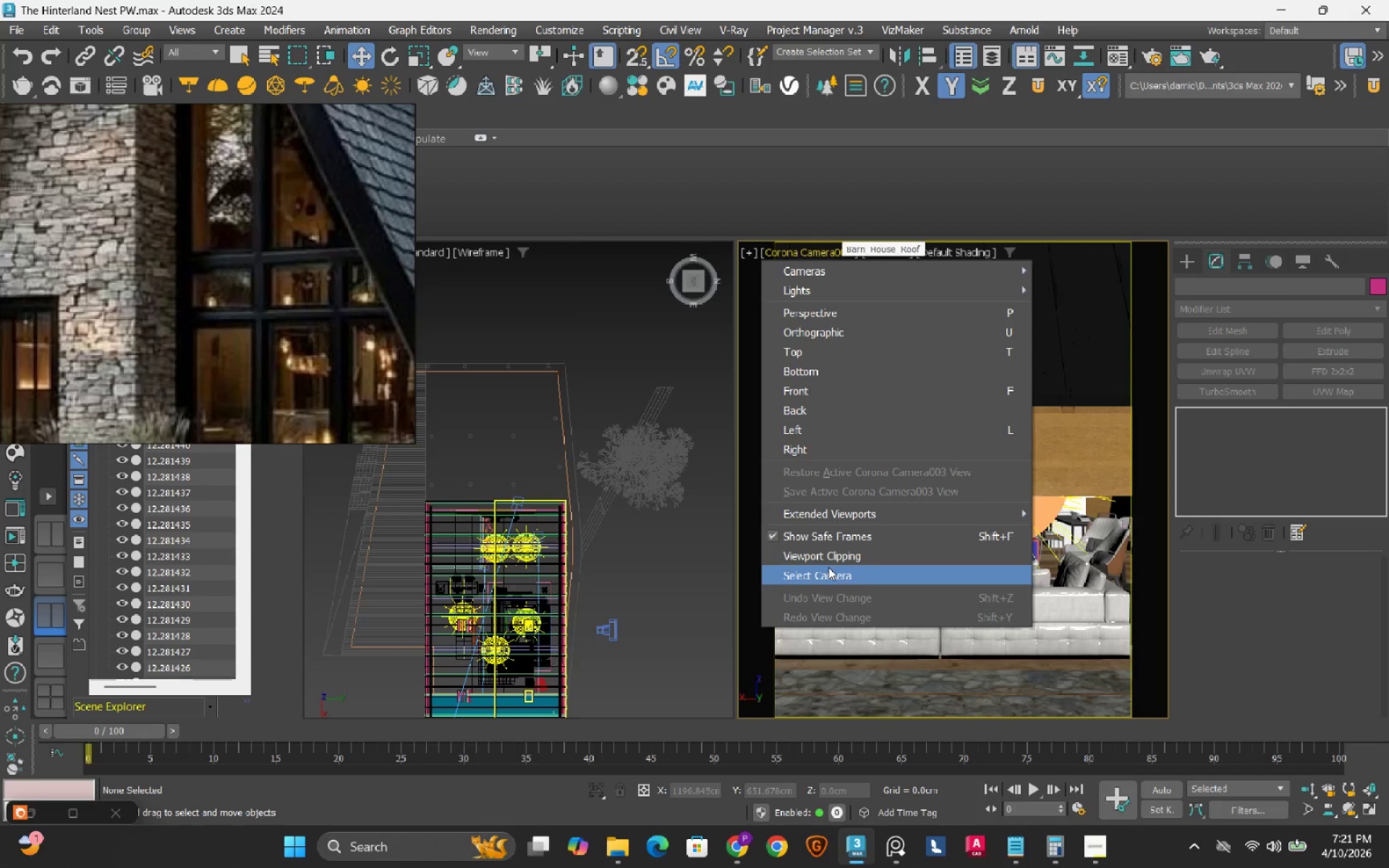 
left_click([828, 567])
 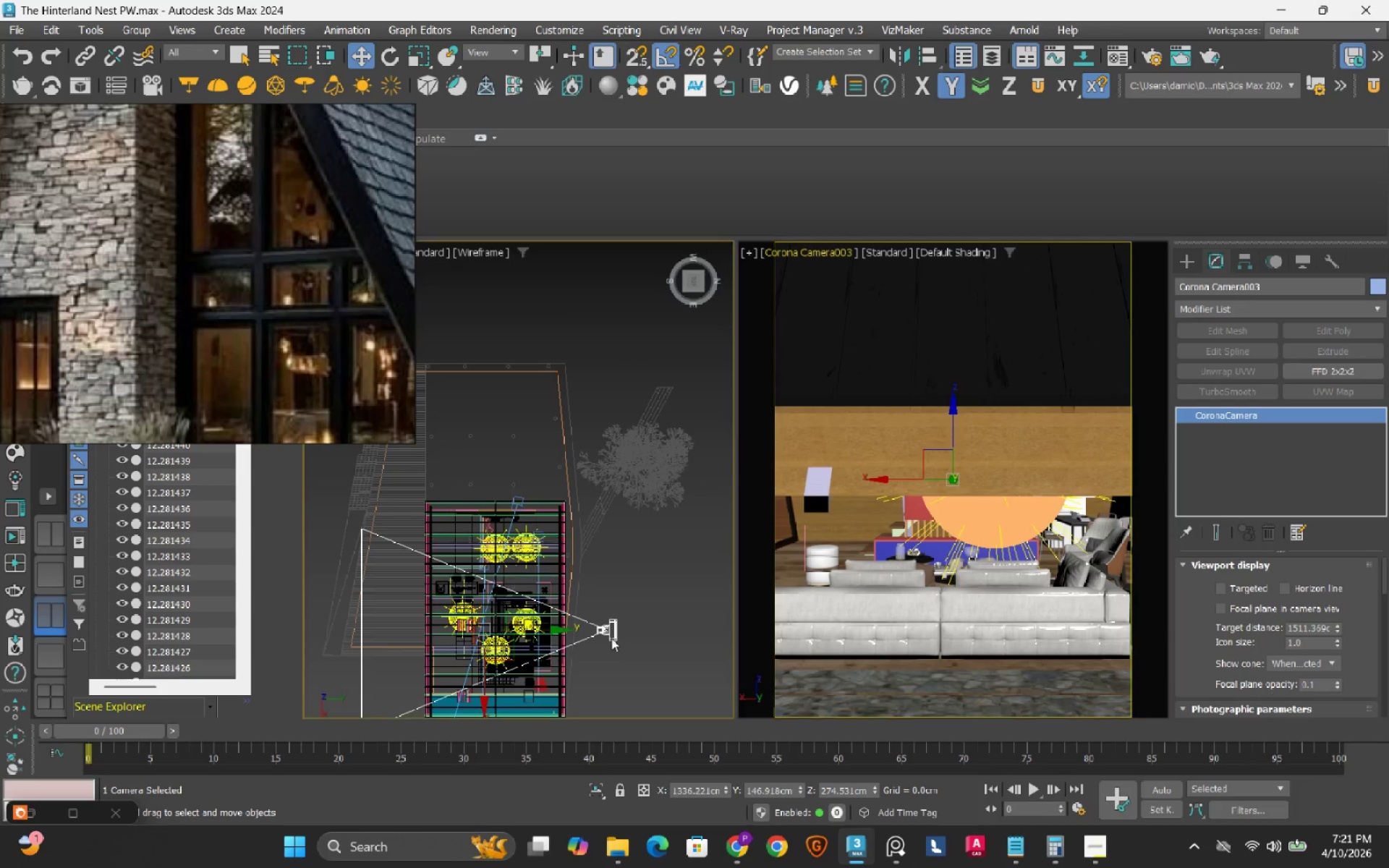 
key(W)
 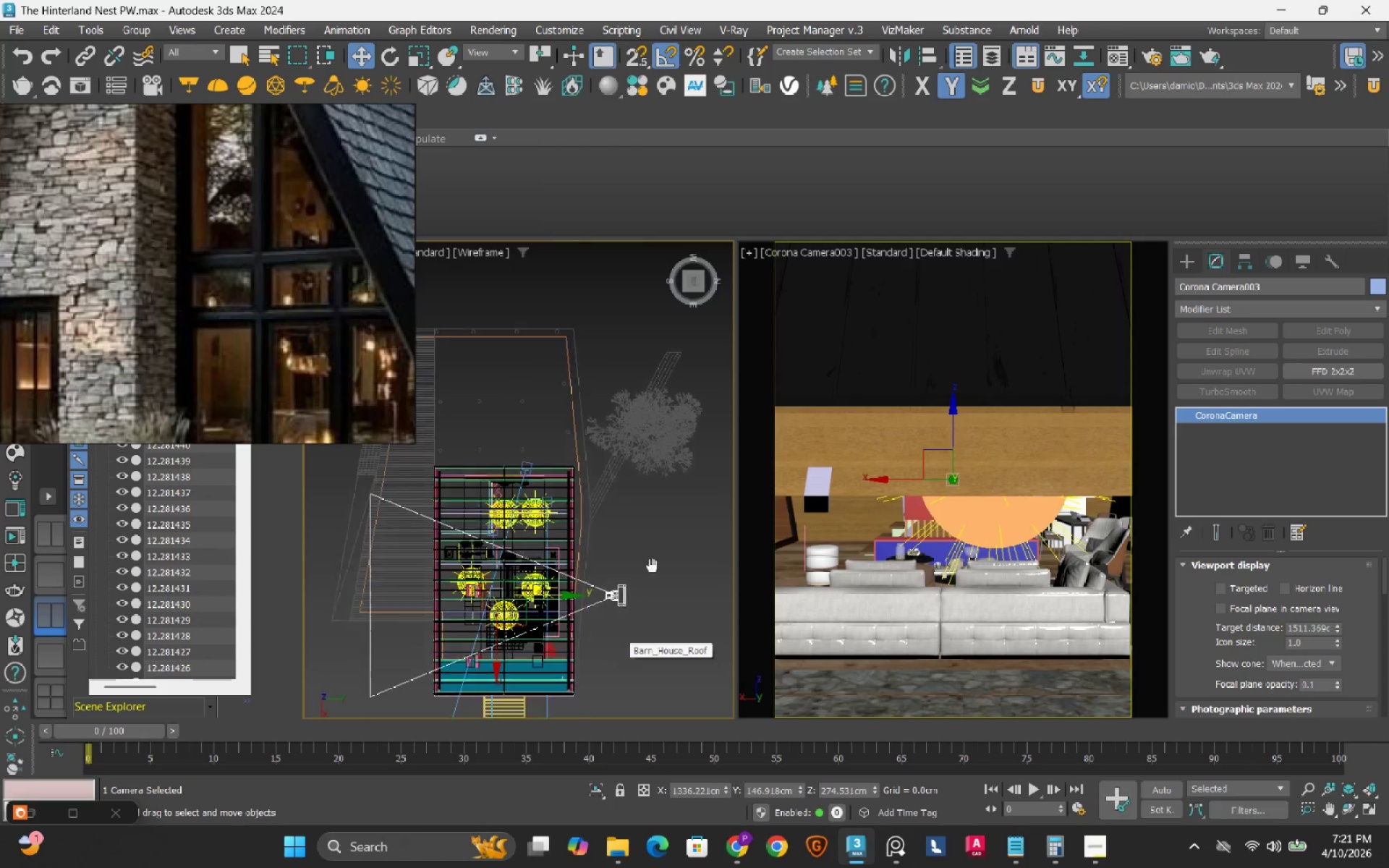 
scroll: coordinate [666, 552], scroll_direction: down, amount: 2.0
 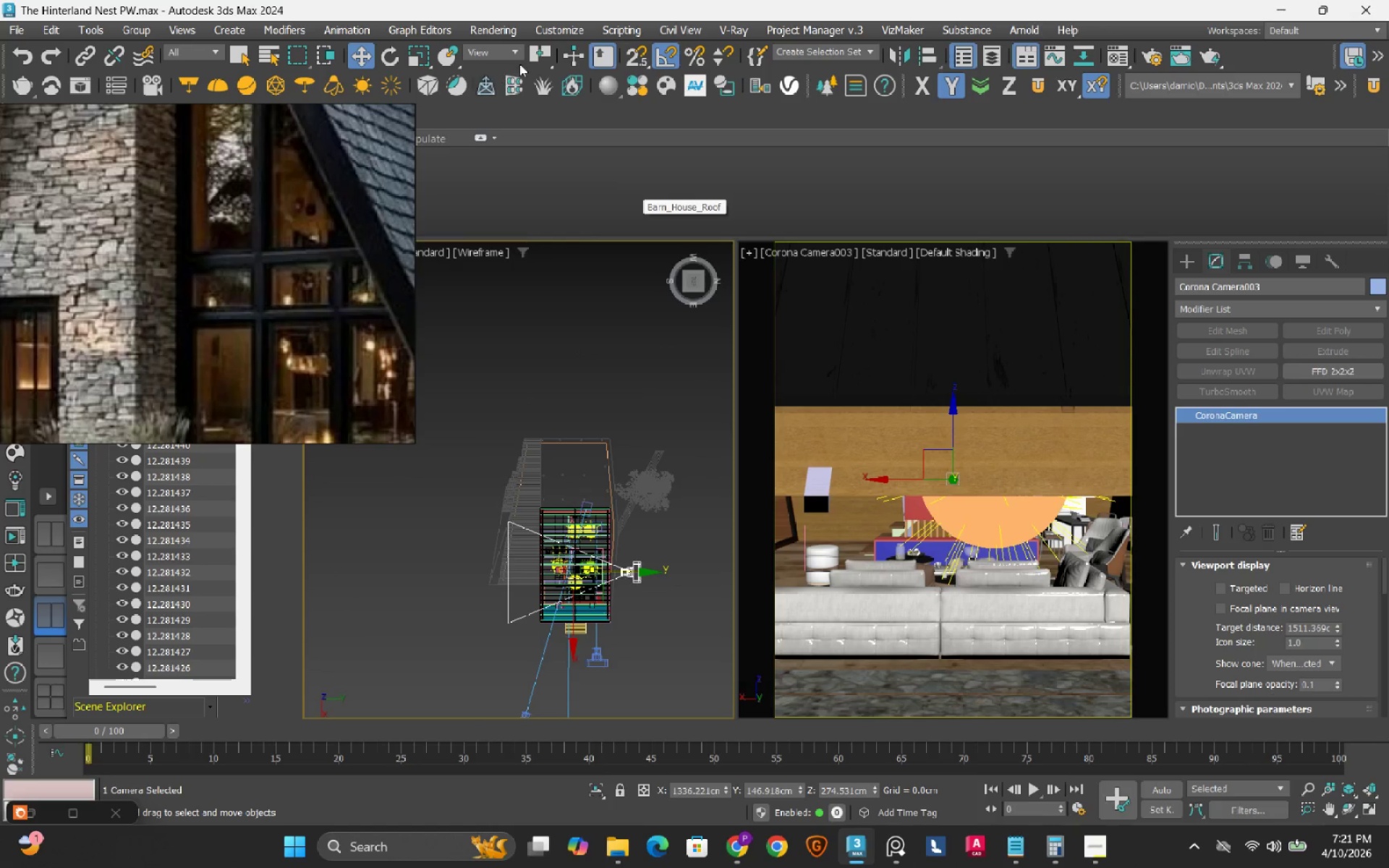 
left_click_drag(start_coordinate=[532, 61], to_coordinate=[542, 91])
 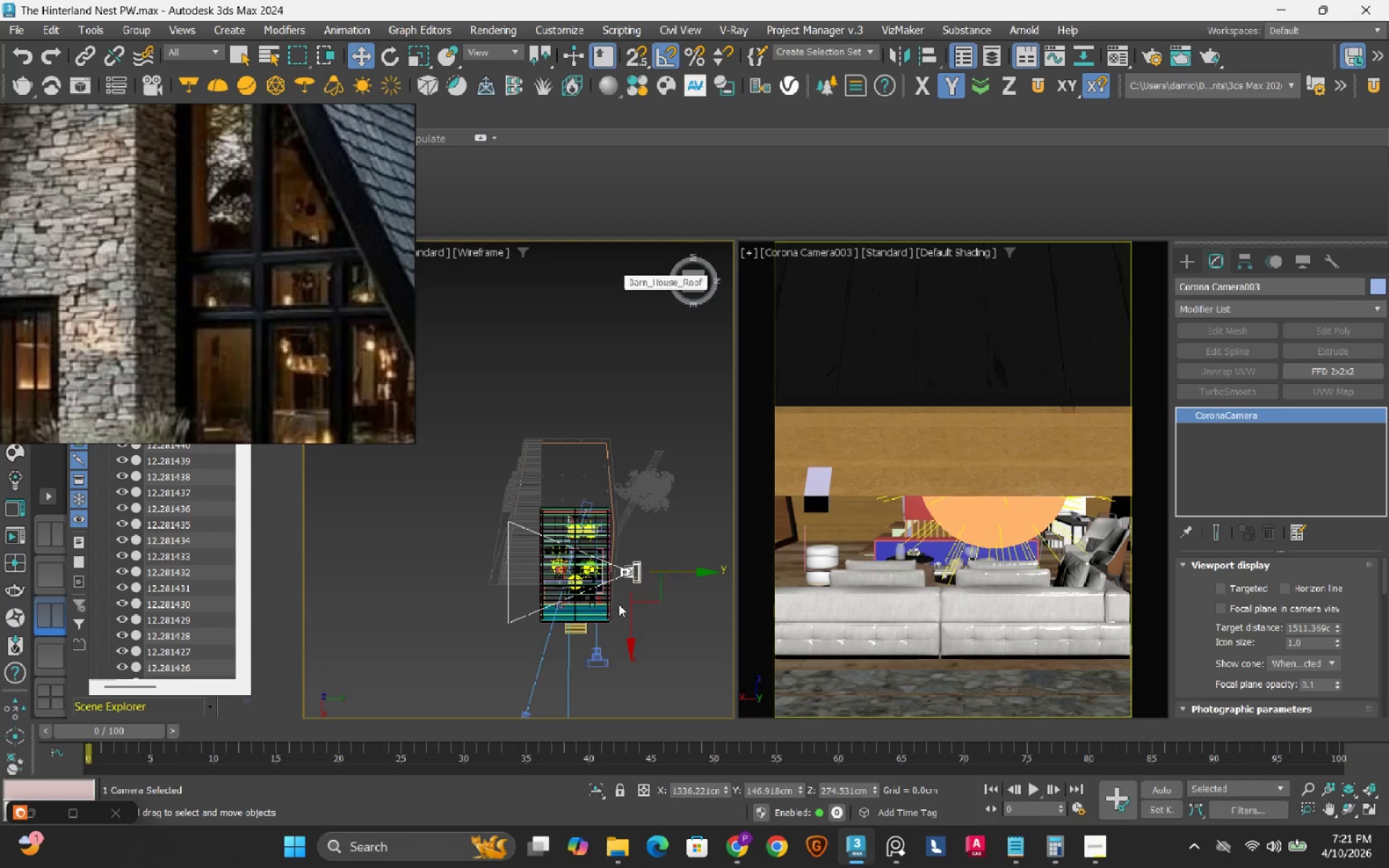 
scroll: coordinate [634, 542], scroll_direction: up, amount: 4.0
 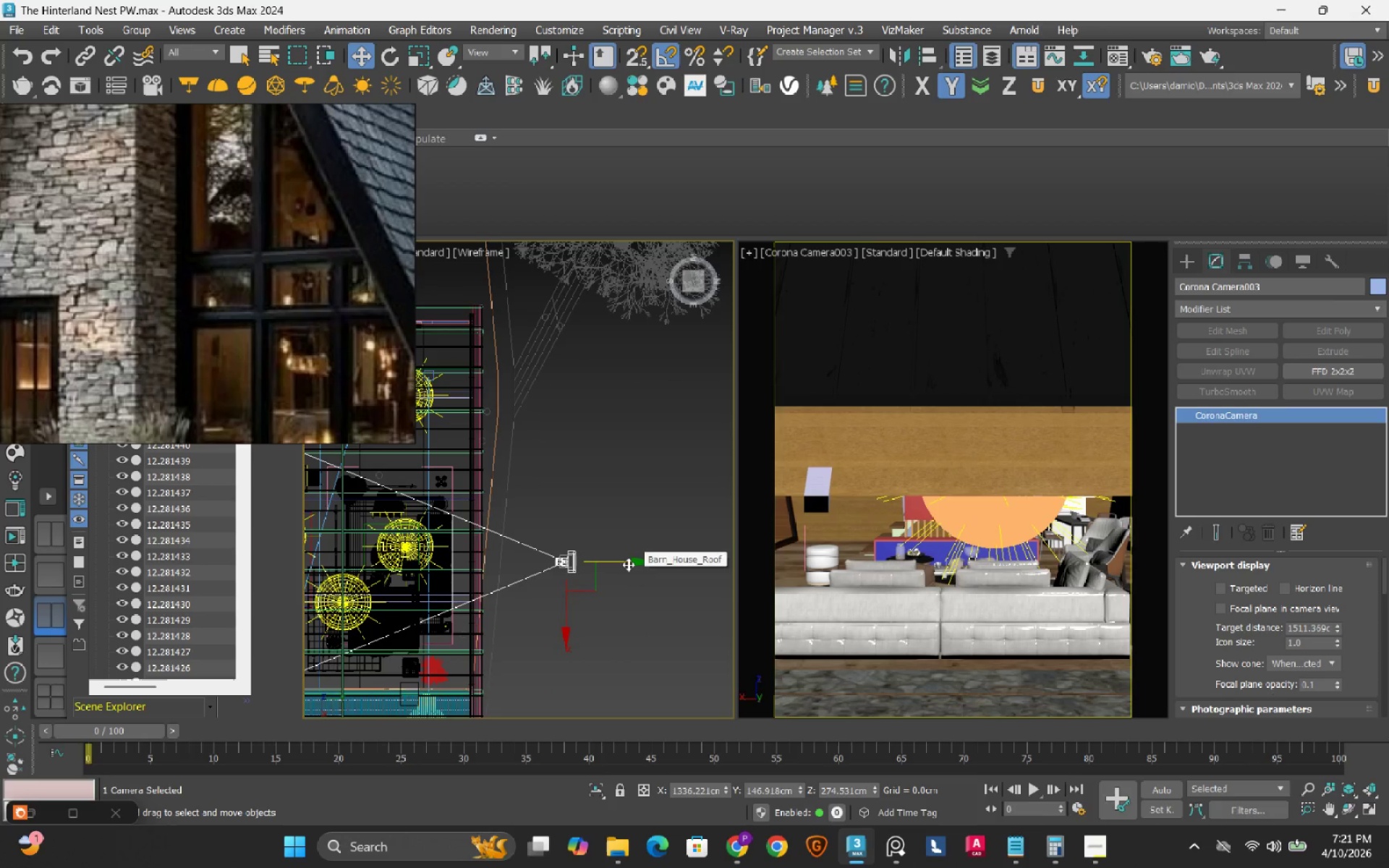 
left_click_drag(start_coordinate=[624, 562], to_coordinate=[578, 577])
 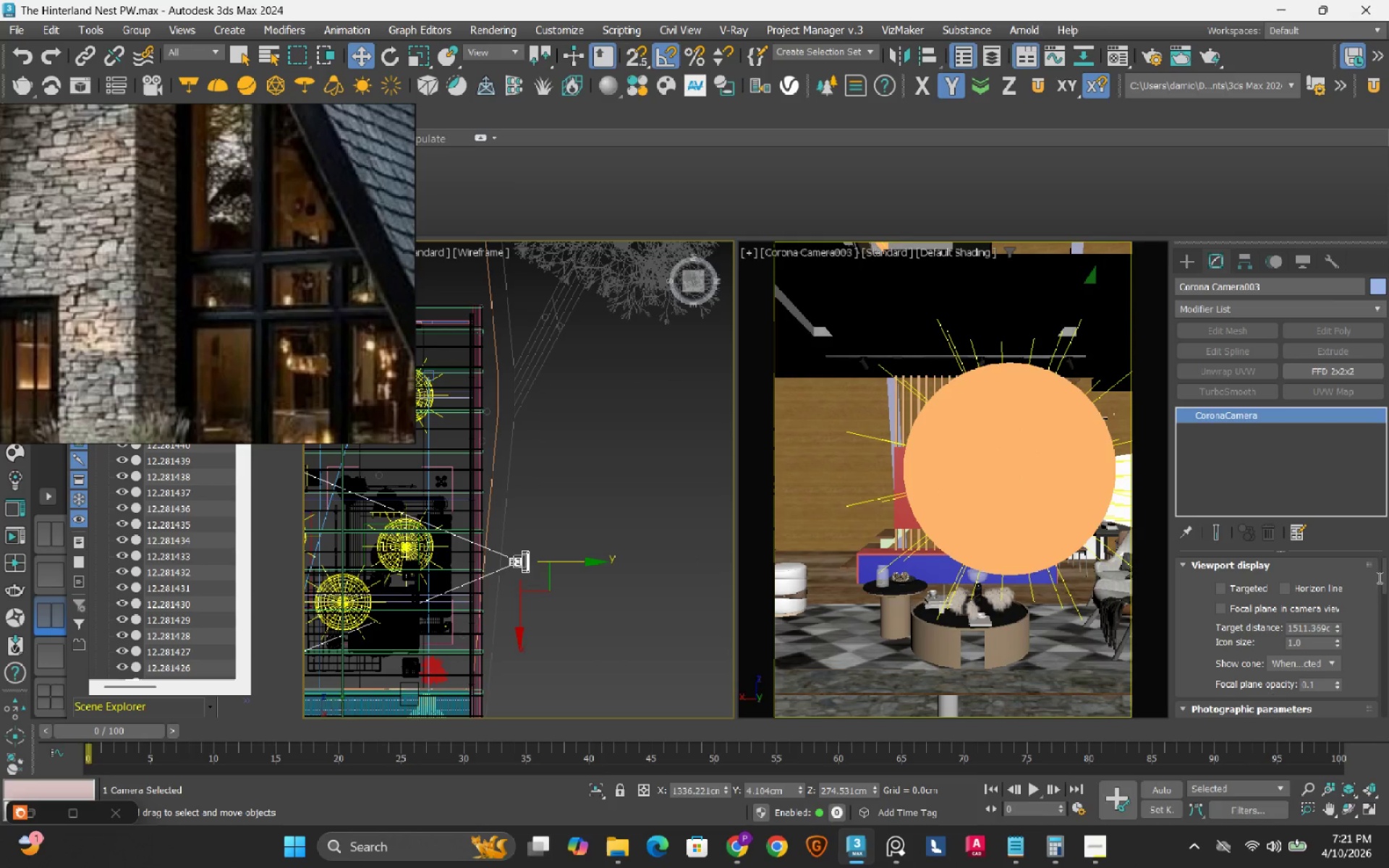 
left_click_drag(start_coordinate=[1384, 574], to_coordinate=[1367, 686])
 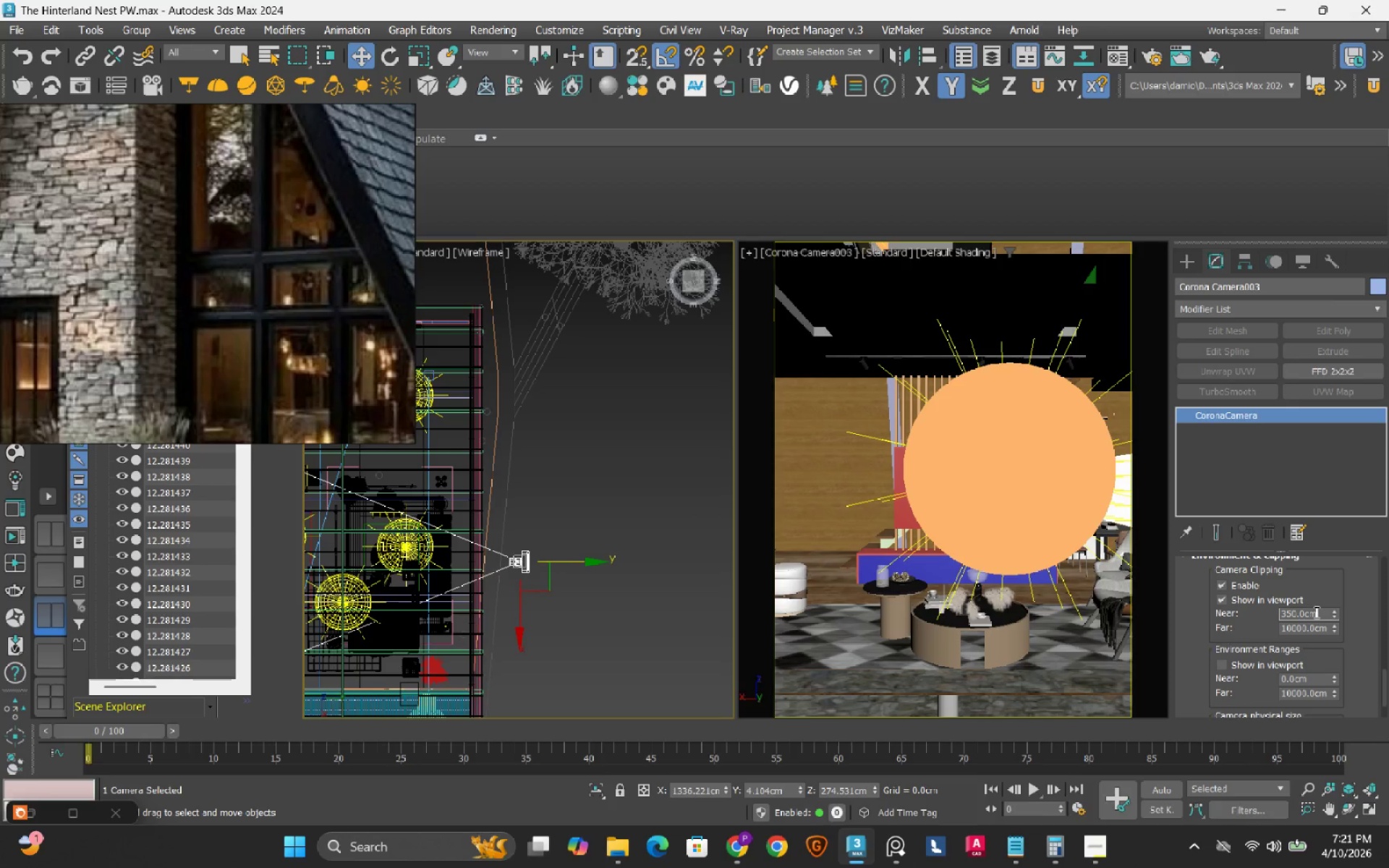 
double_click([1315, 612])
 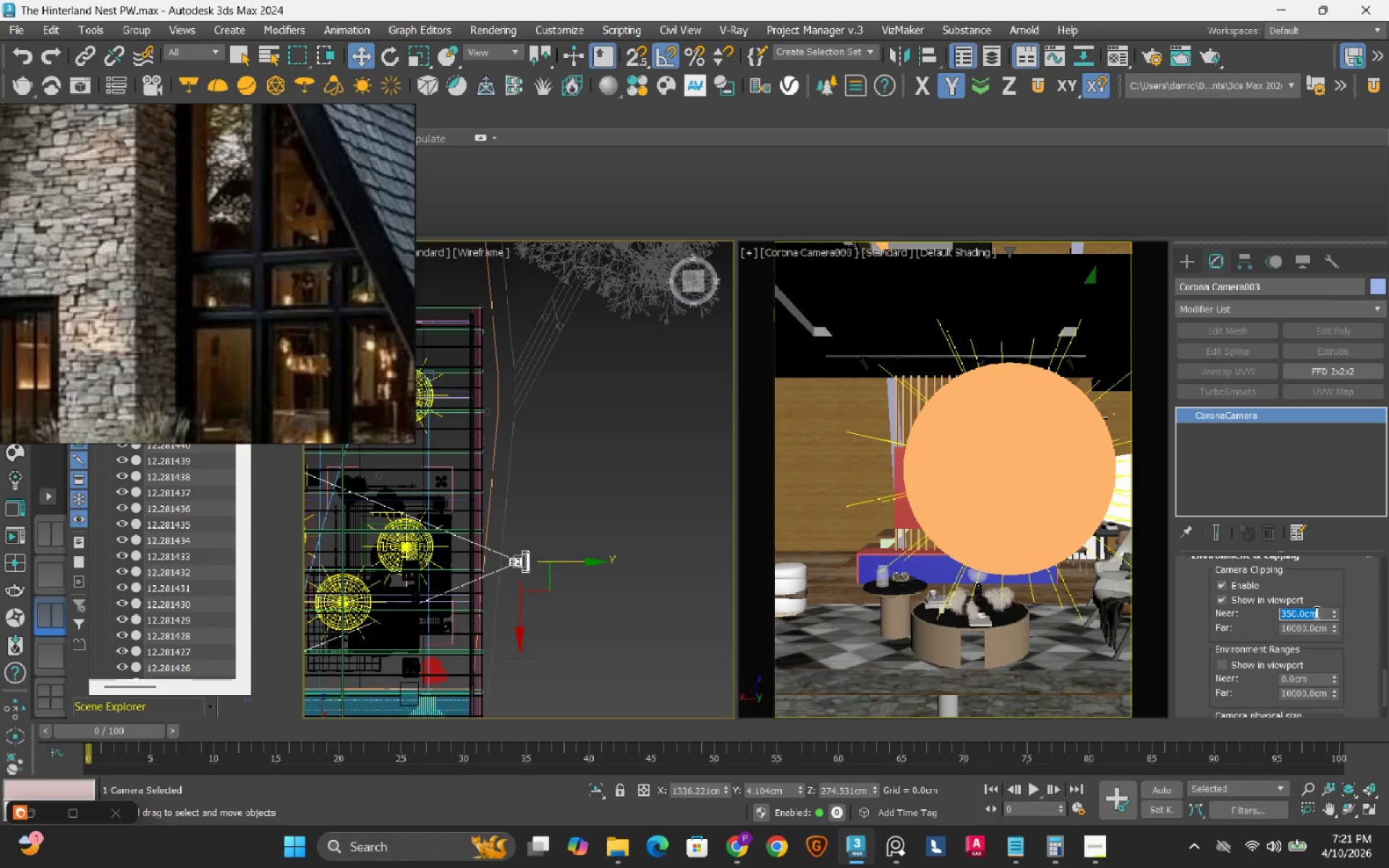 
key(Numpad1)
 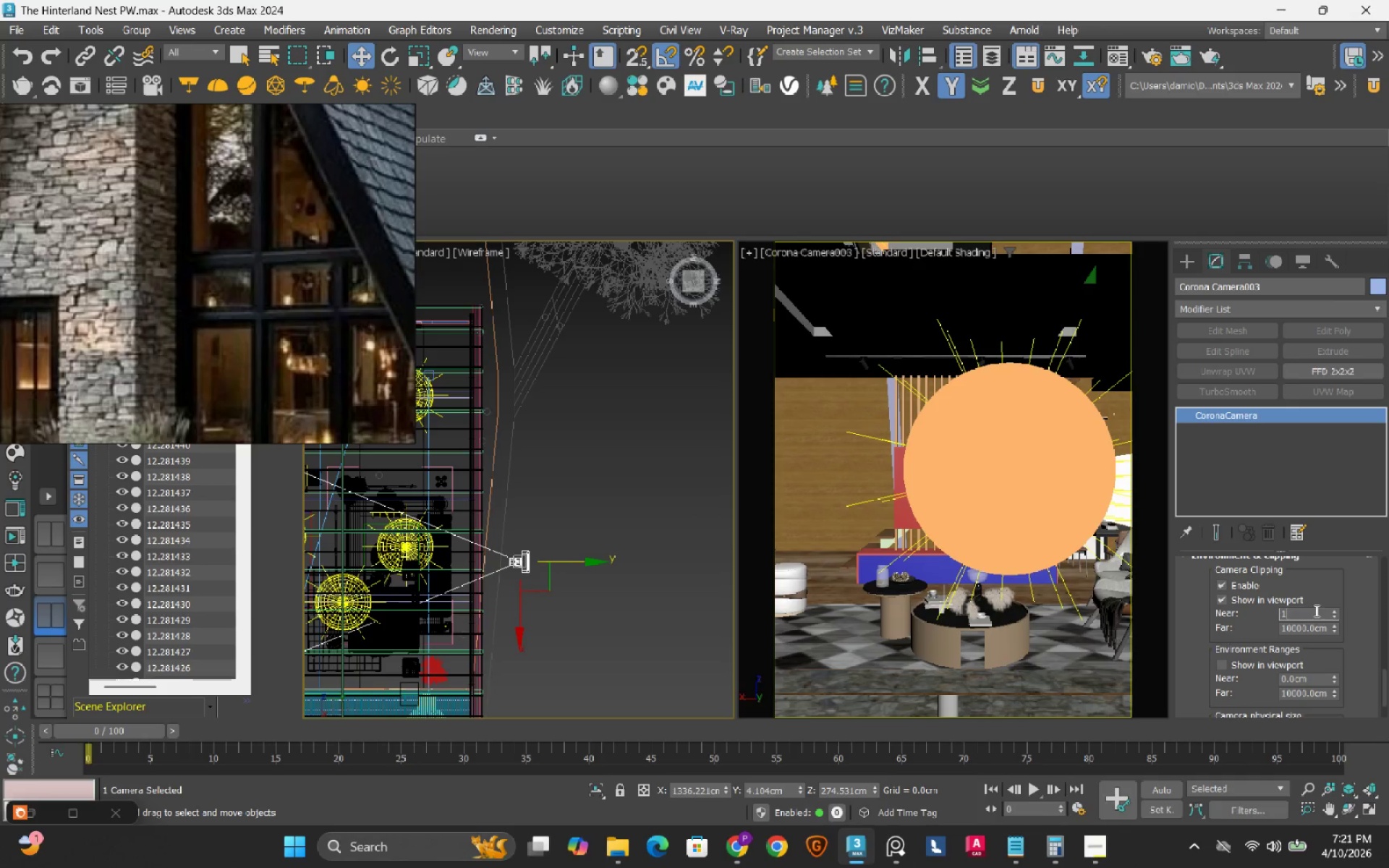 
key(Numpad0)
 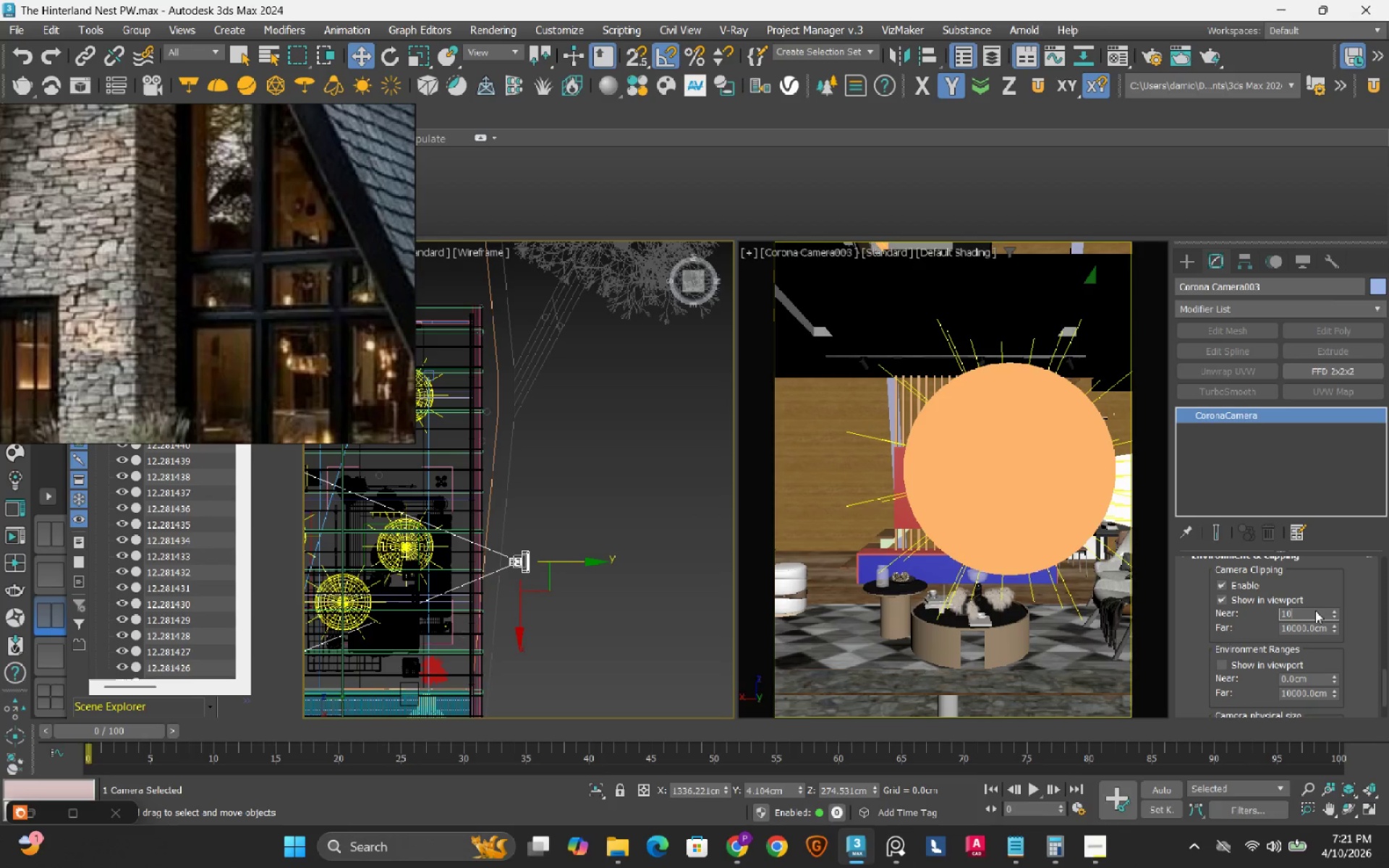 
key(Numpad0)
 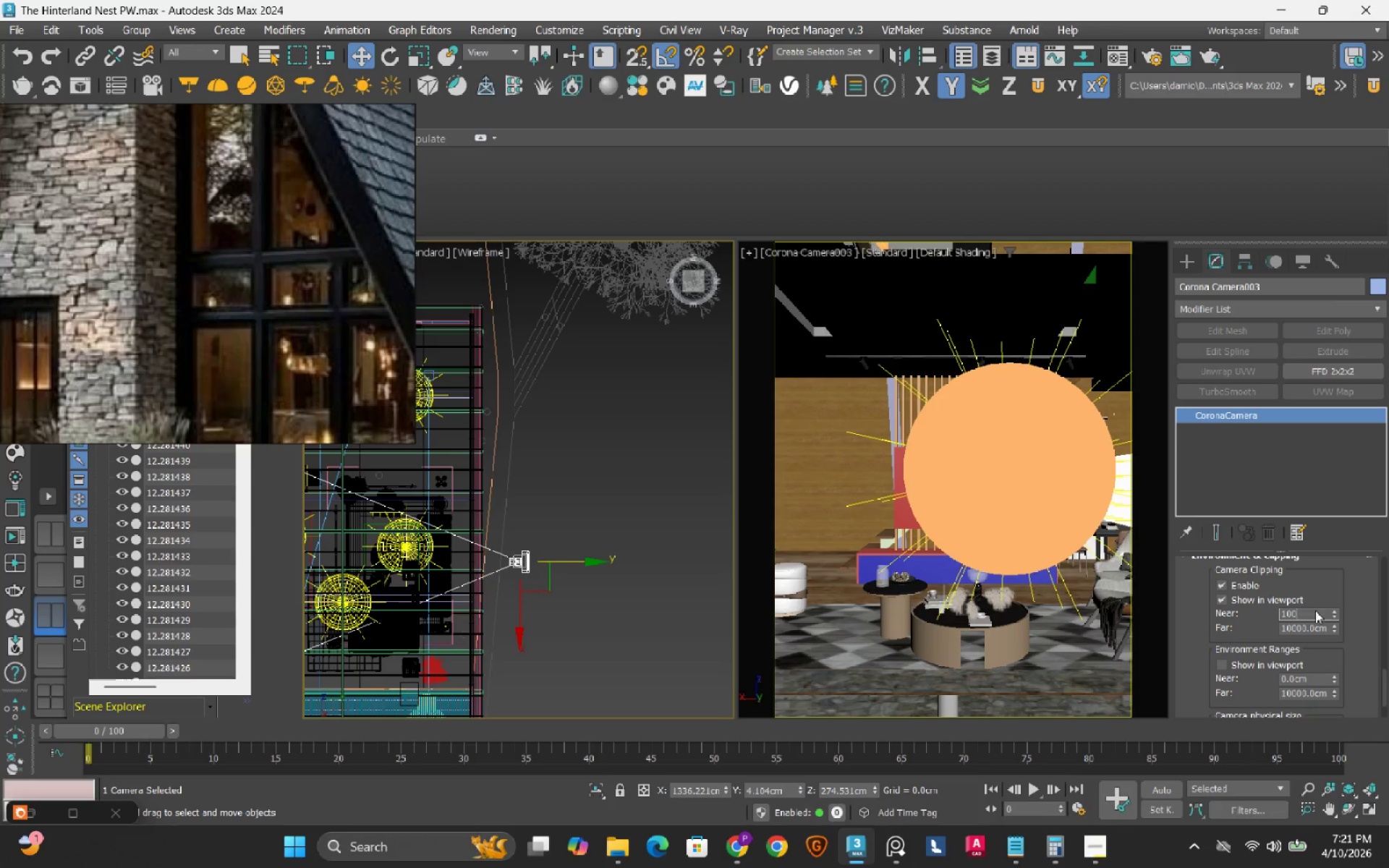 
key(NumpadEnter)
 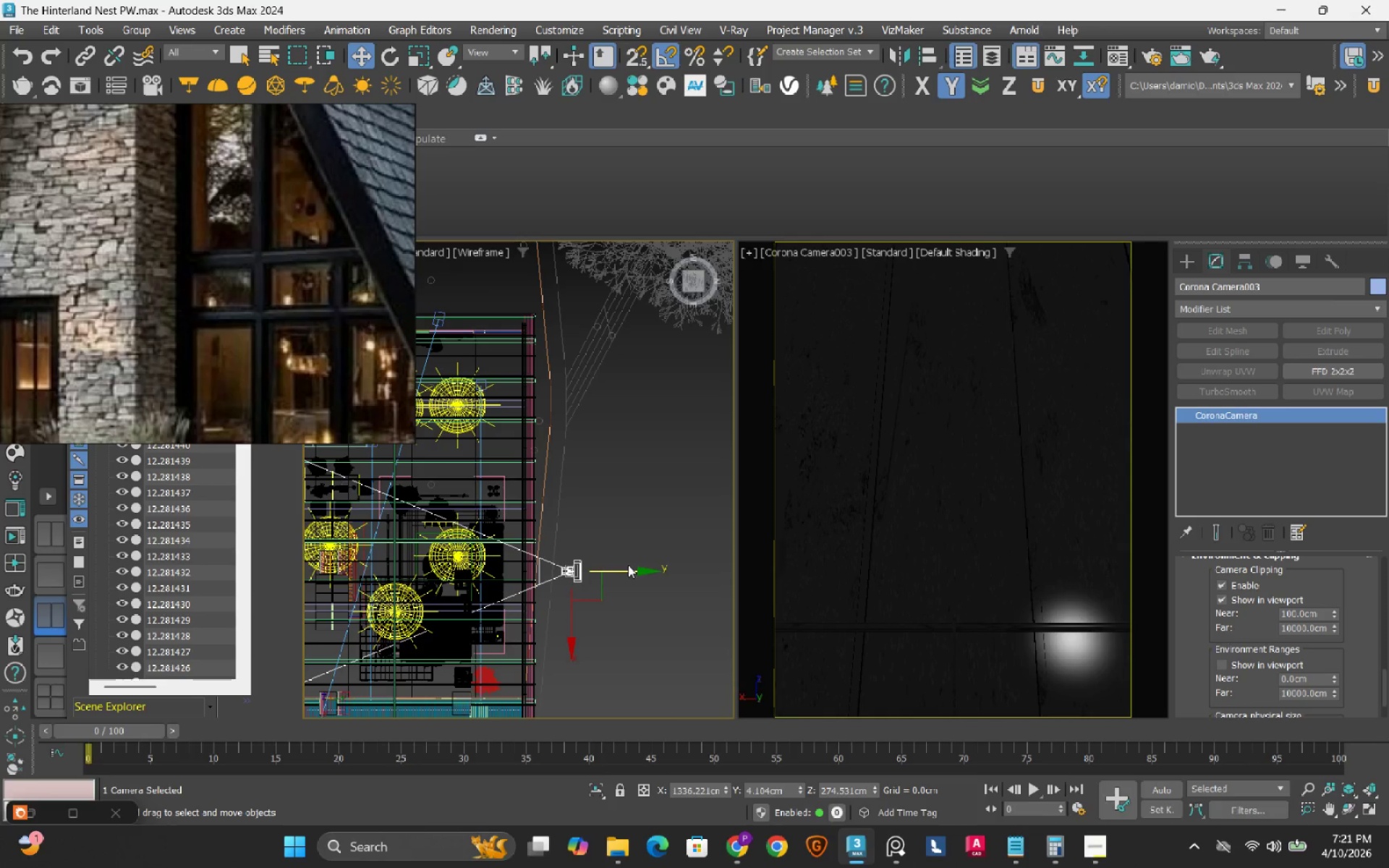 
left_click_drag(start_coordinate=[639, 570], to_coordinate=[582, 583])
 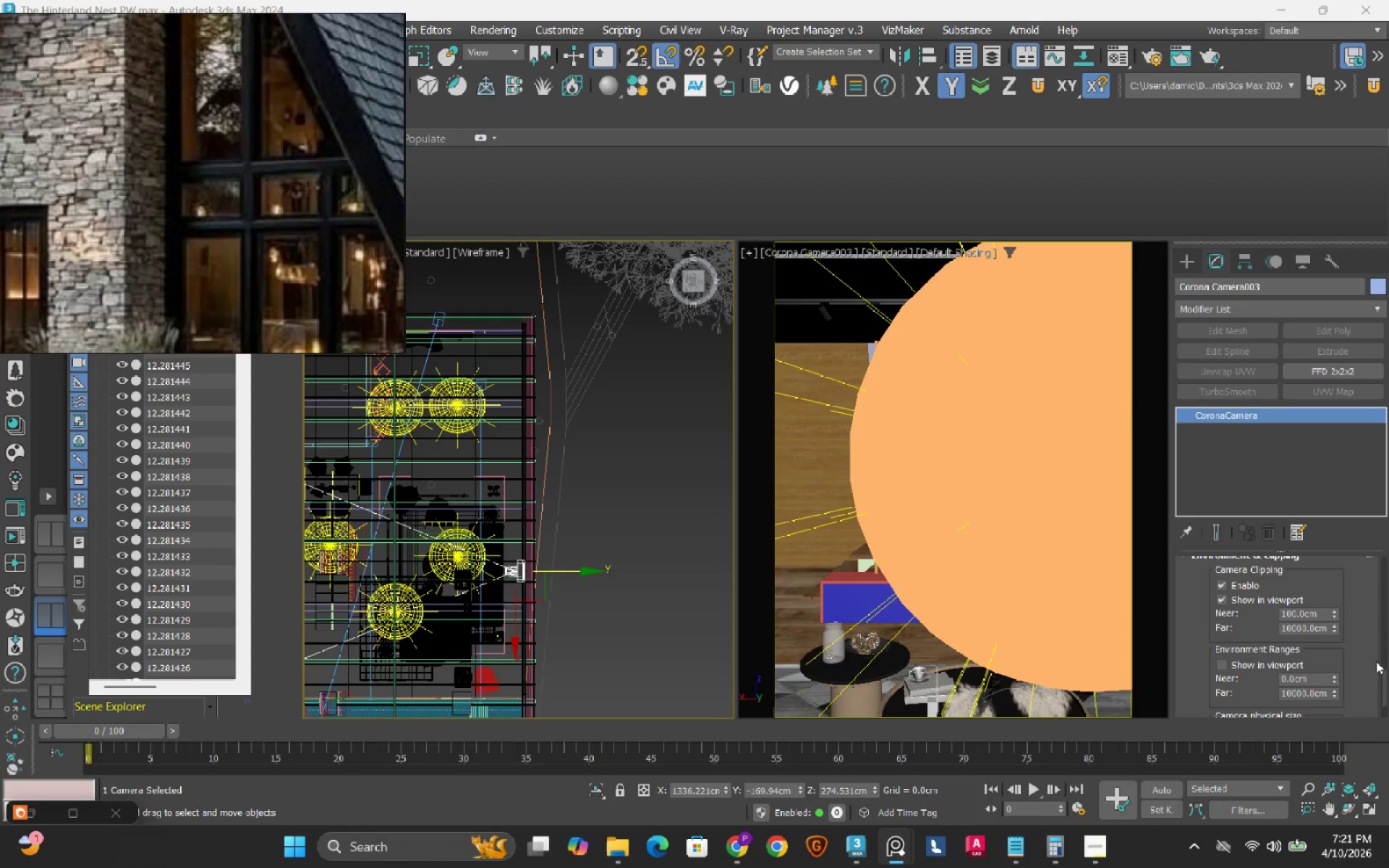 
left_click_drag(start_coordinate=[1380, 690], to_coordinate=[1369, 571])
 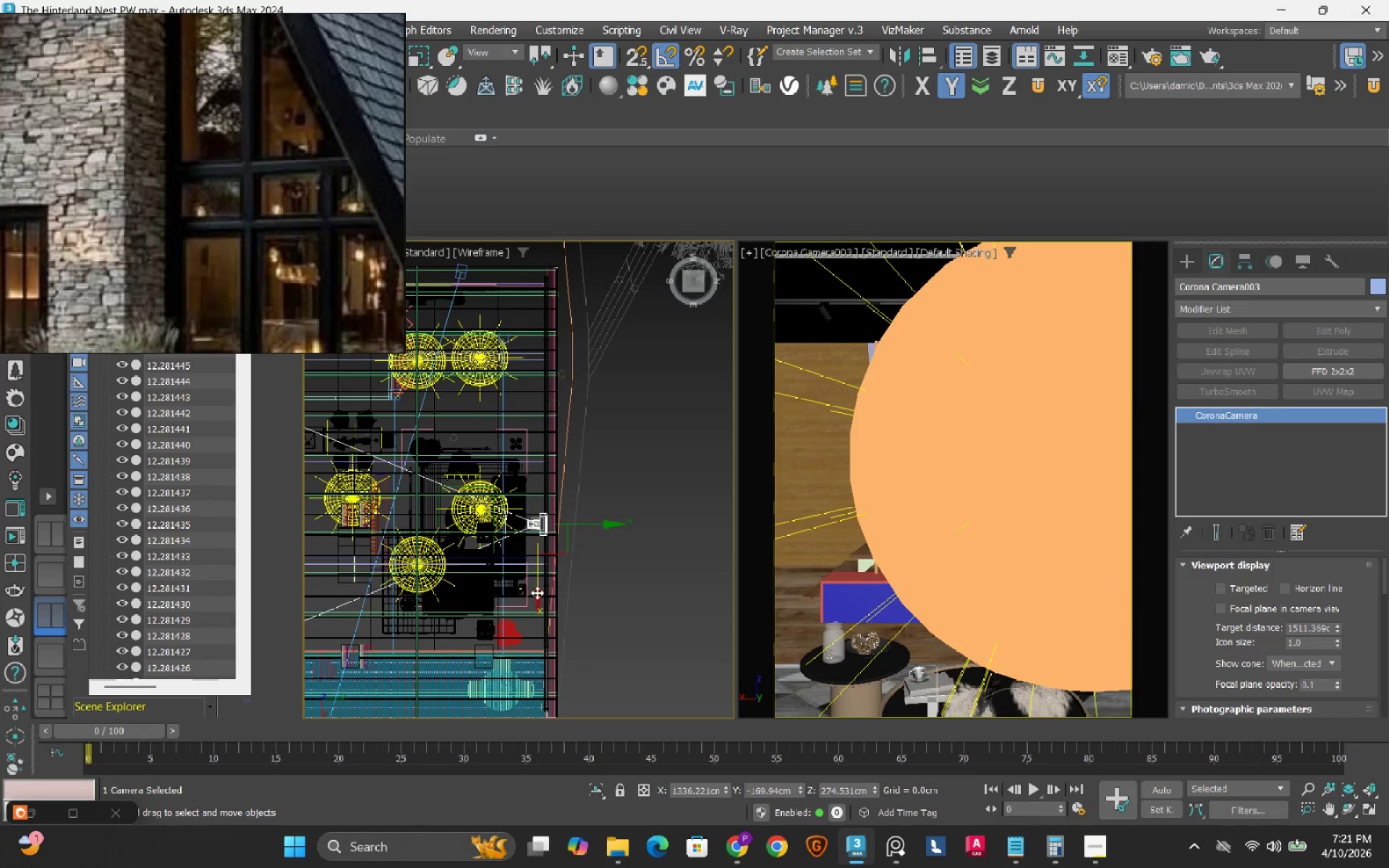 
left_click_drag(start_coordinate=[538, 584], to_coordinate=[538, 633])
 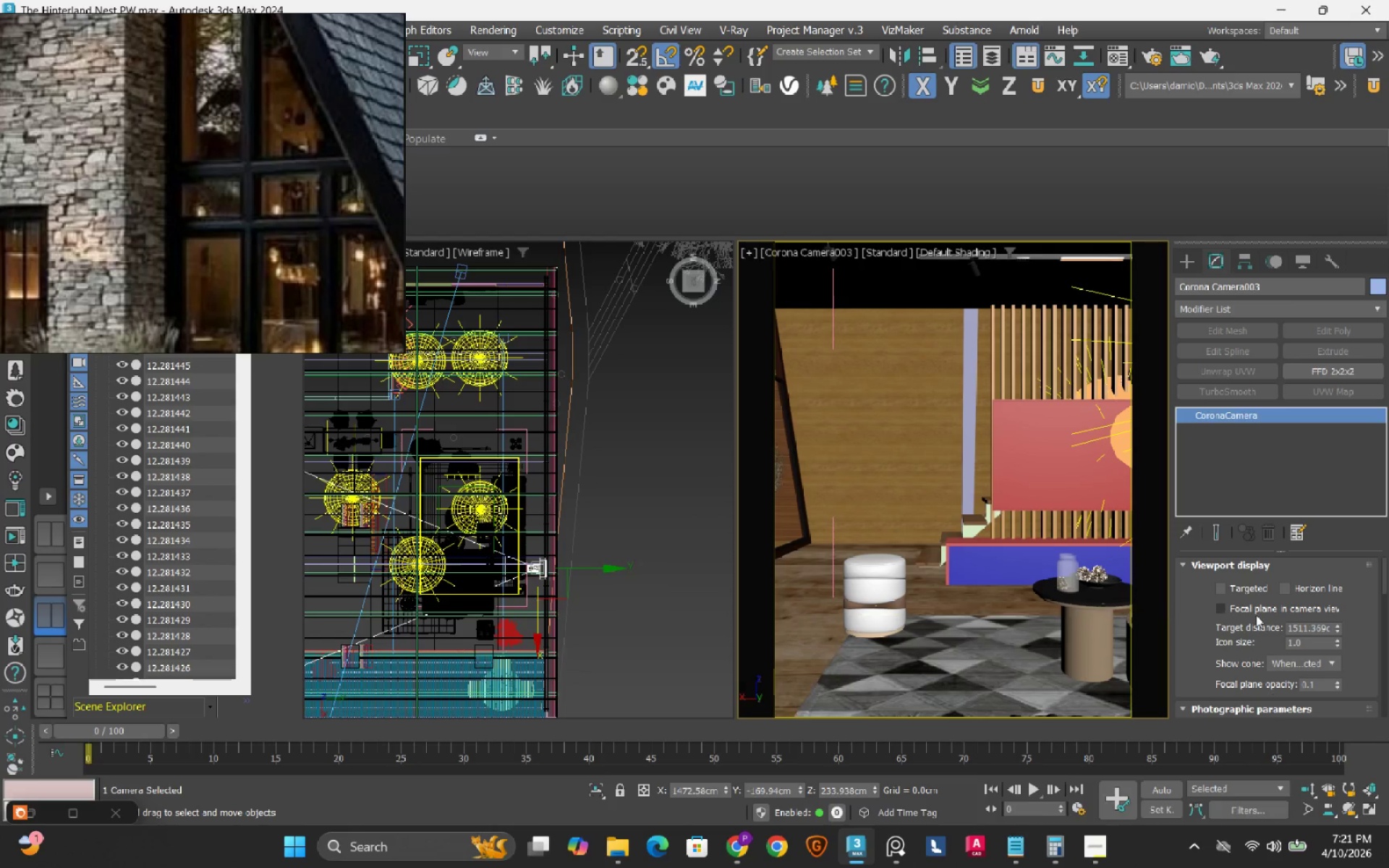 
wait(5.3)
 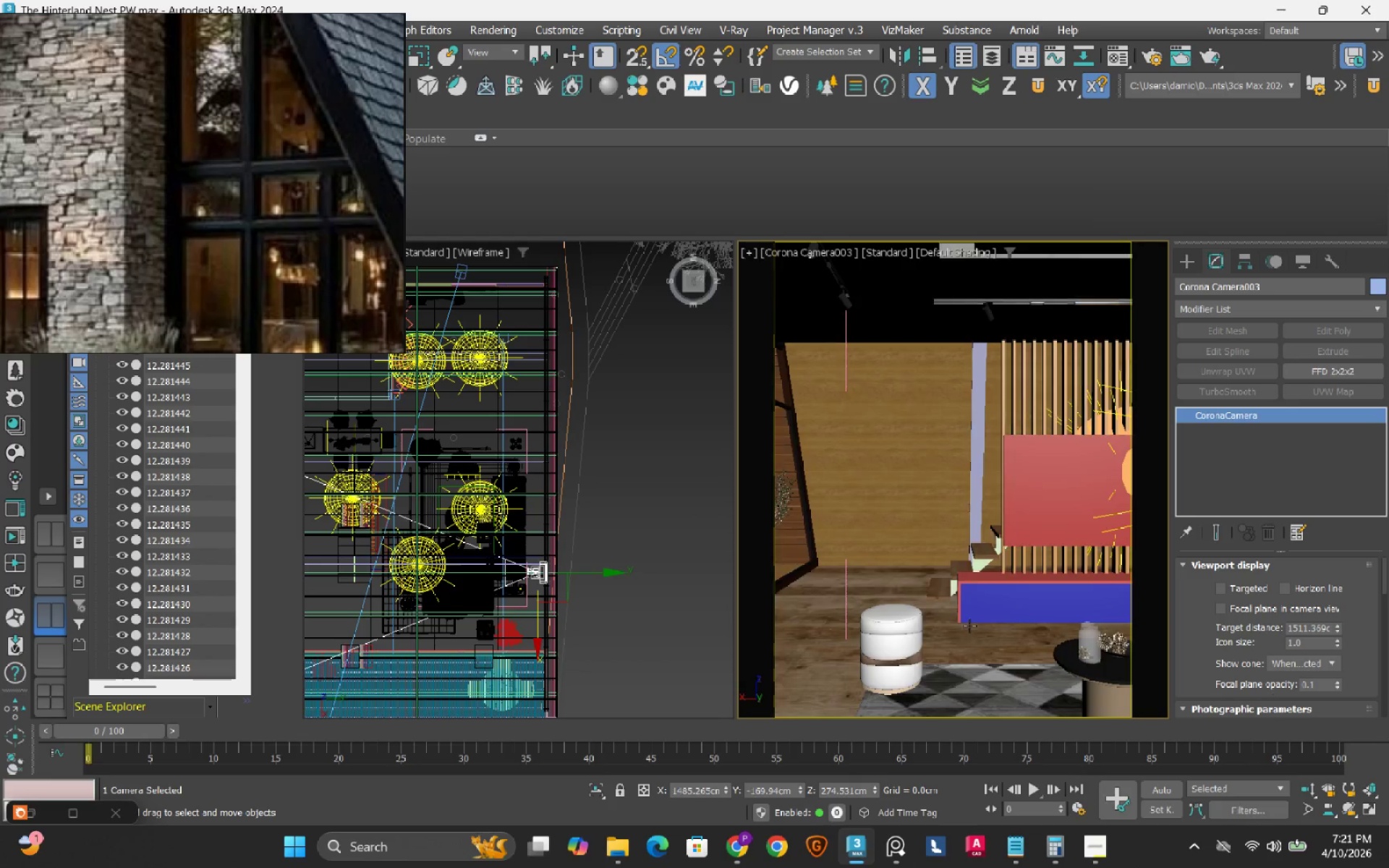 
scroll: coordinate [1184, 655], scroll_direction: down, amount: 5.0
 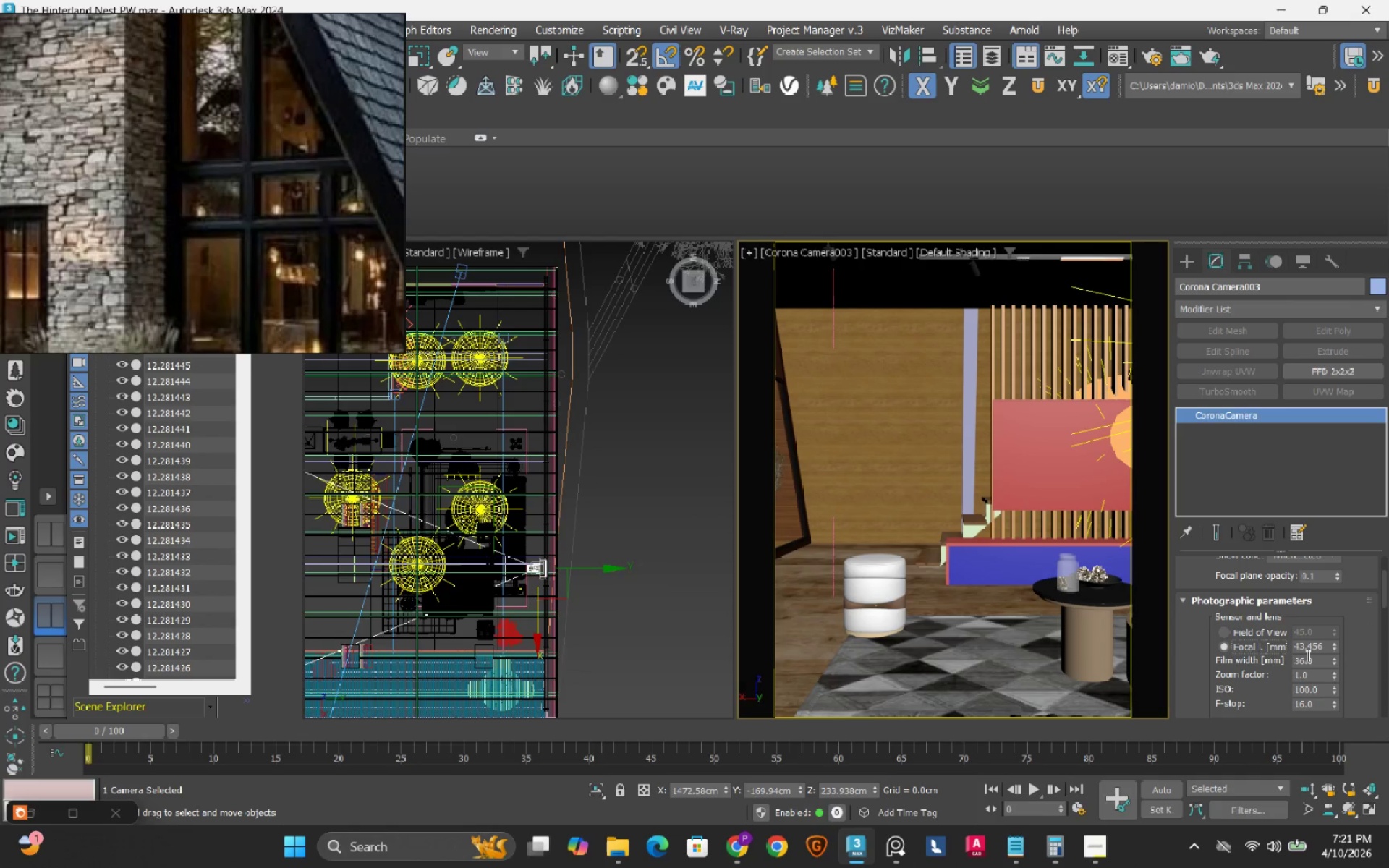 
double_click([1309, 655])
 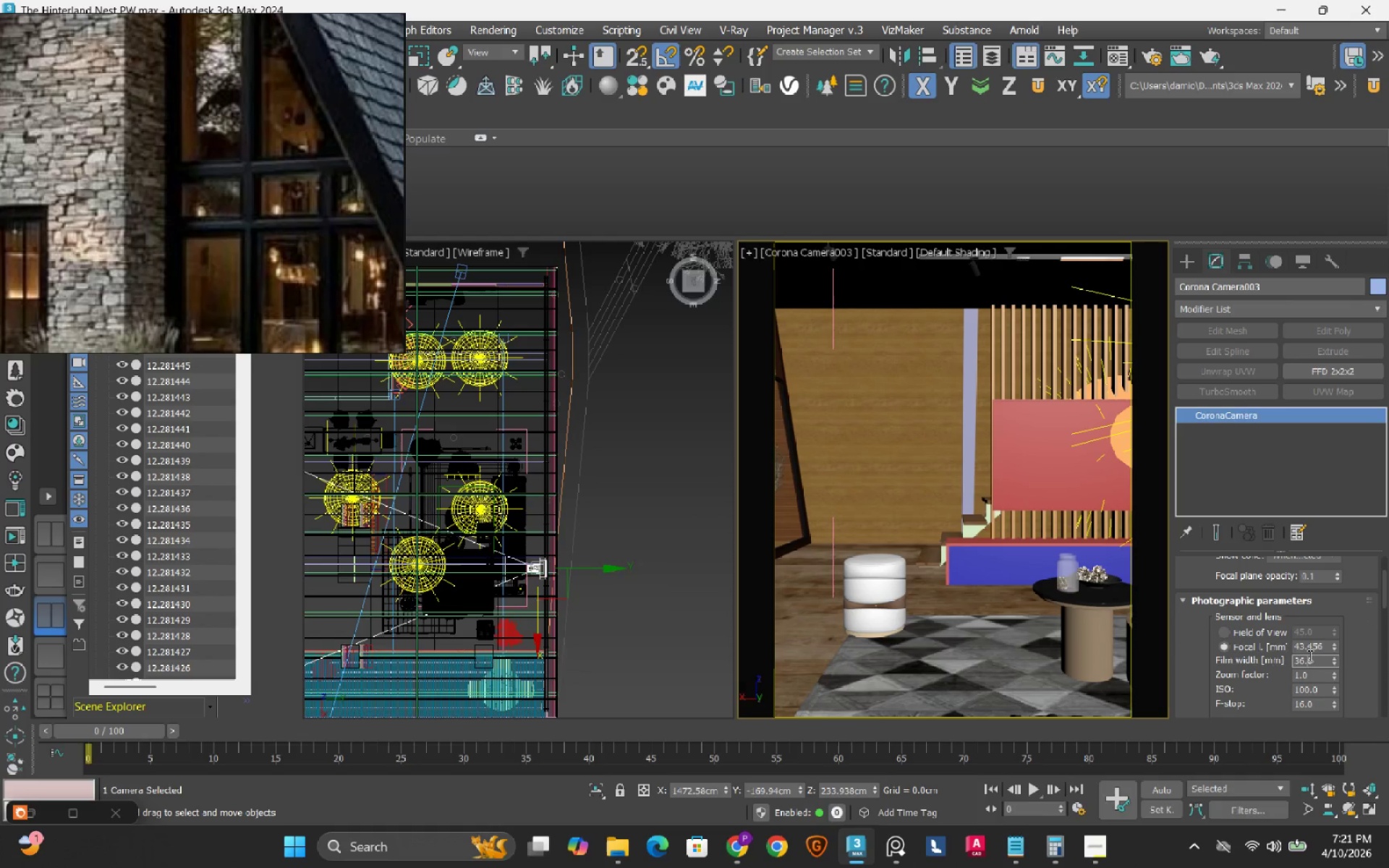 
triple_click([1309, 655])
 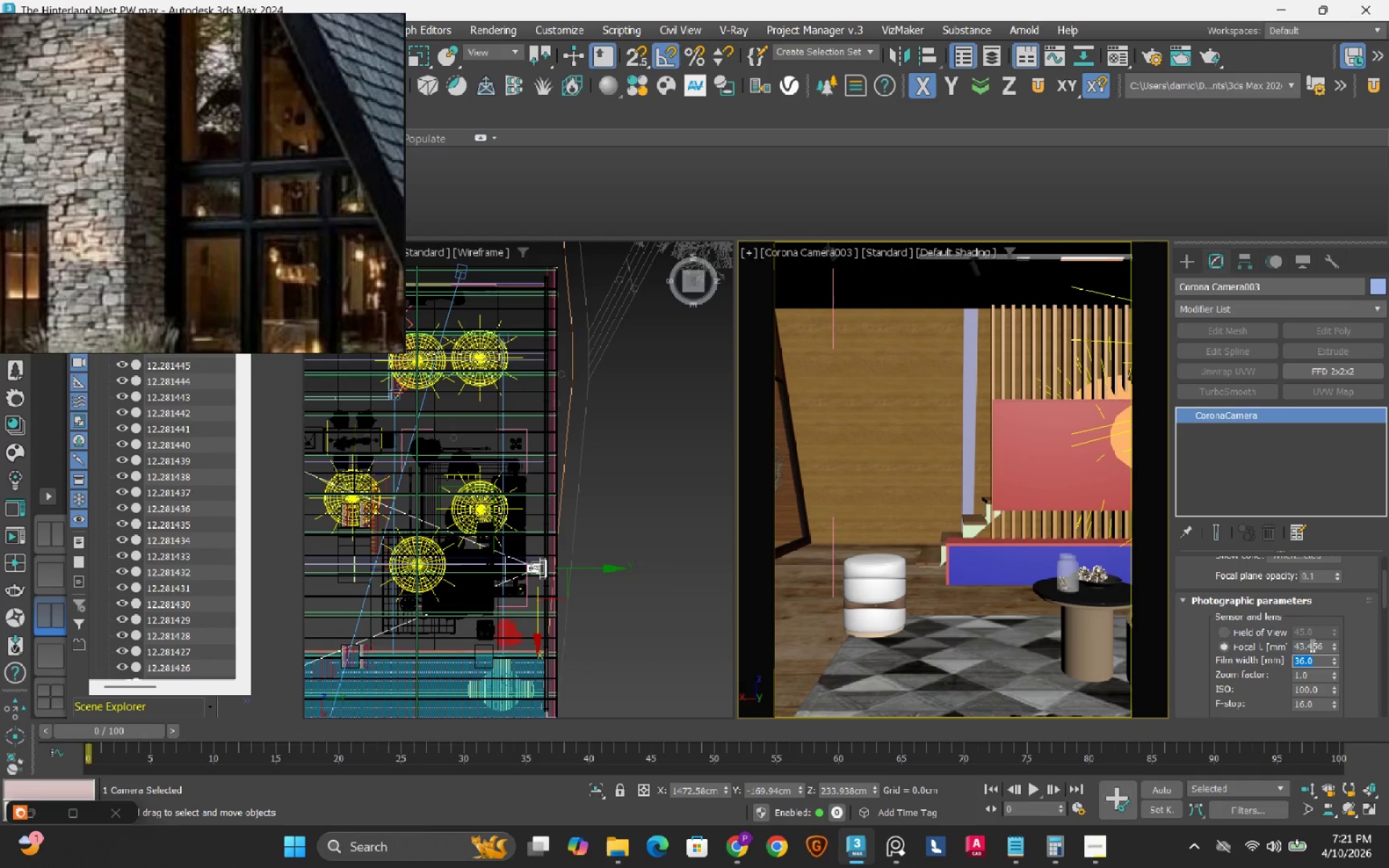 
double_click([1311, 645])
 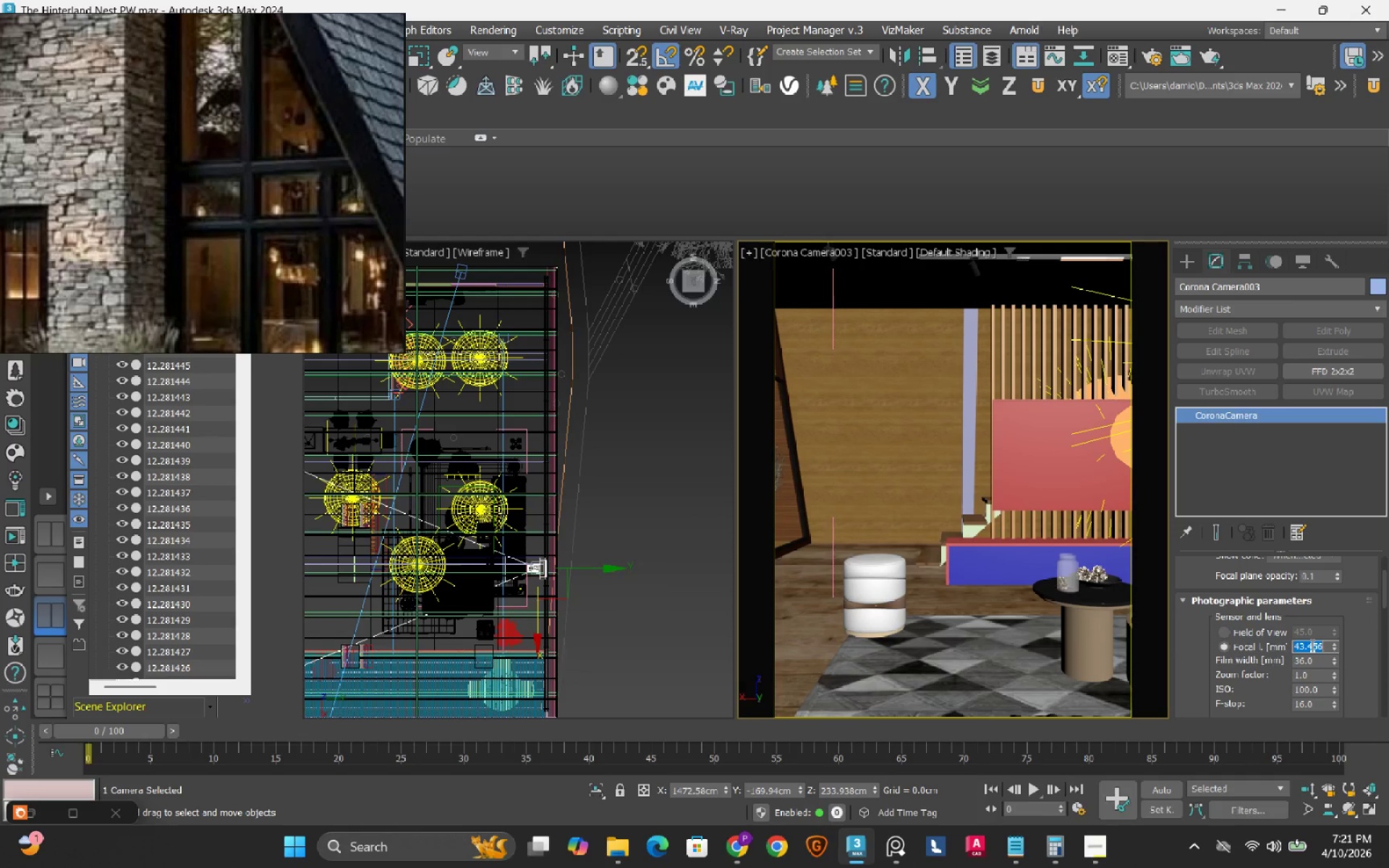 
key(Numpad3)
 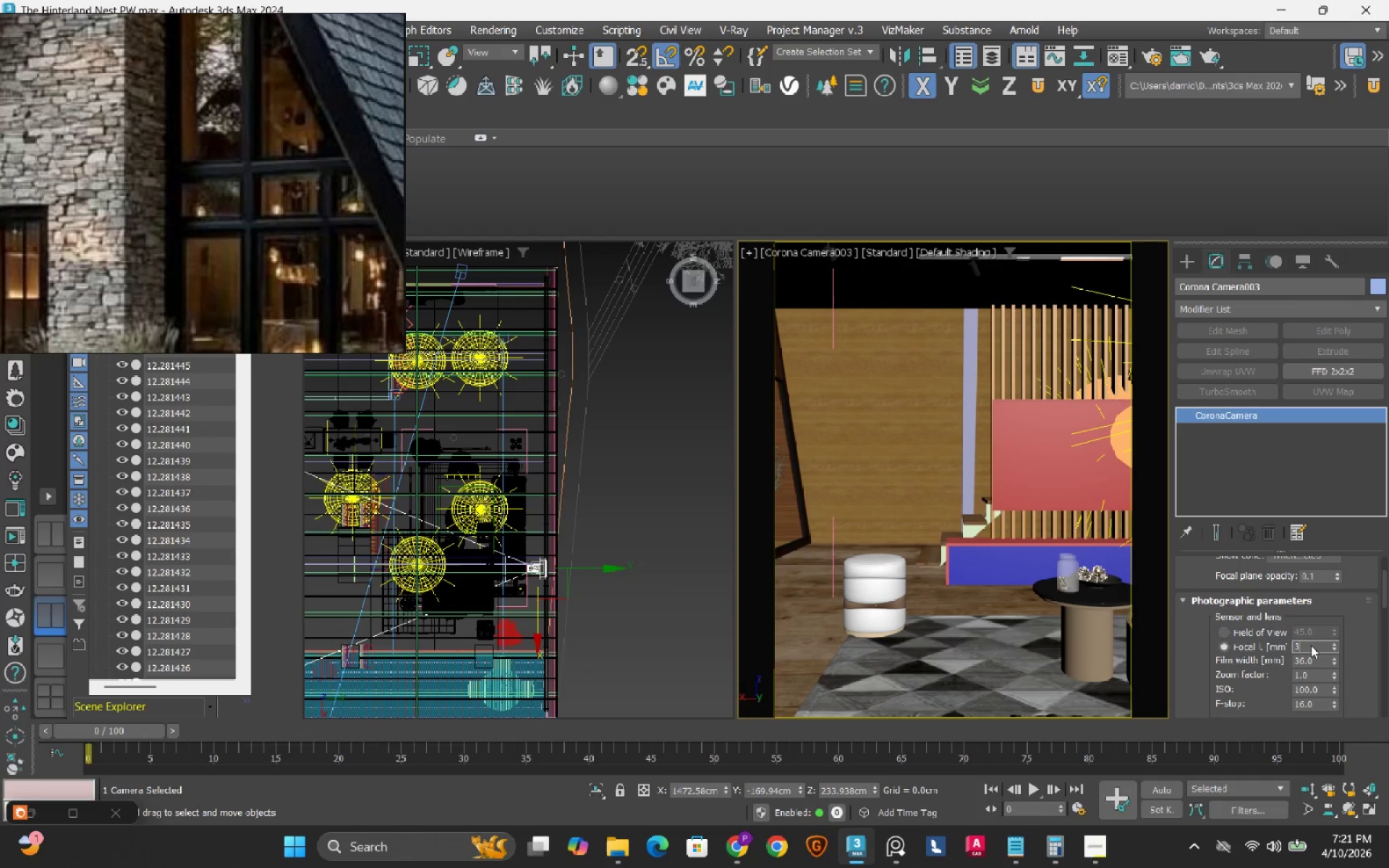 
key(Numpad6)
 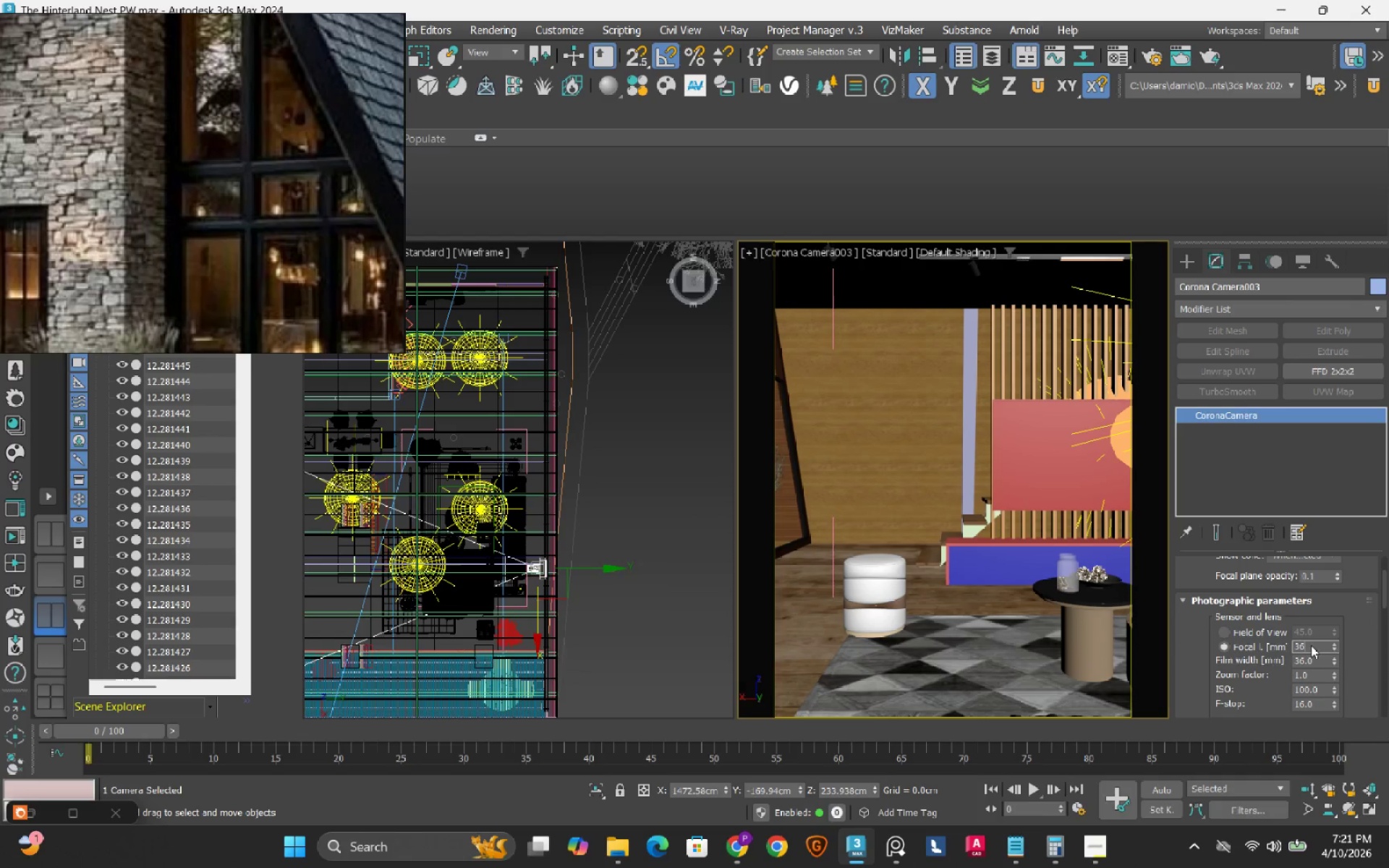 
key(NumpadEnter)
 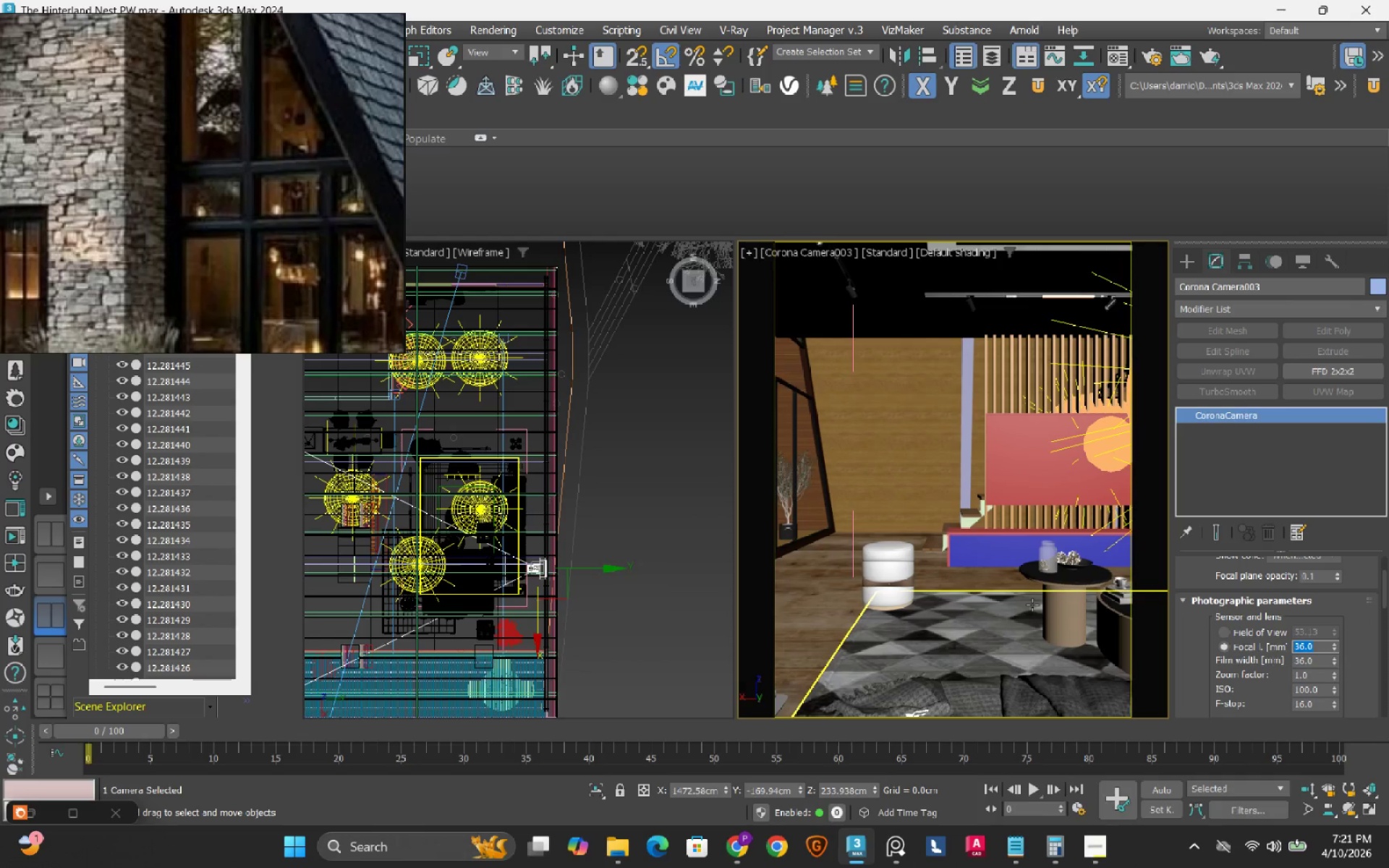 
scroll: coordinate [503, 565], scroll_direction: up, amount: 1.0
 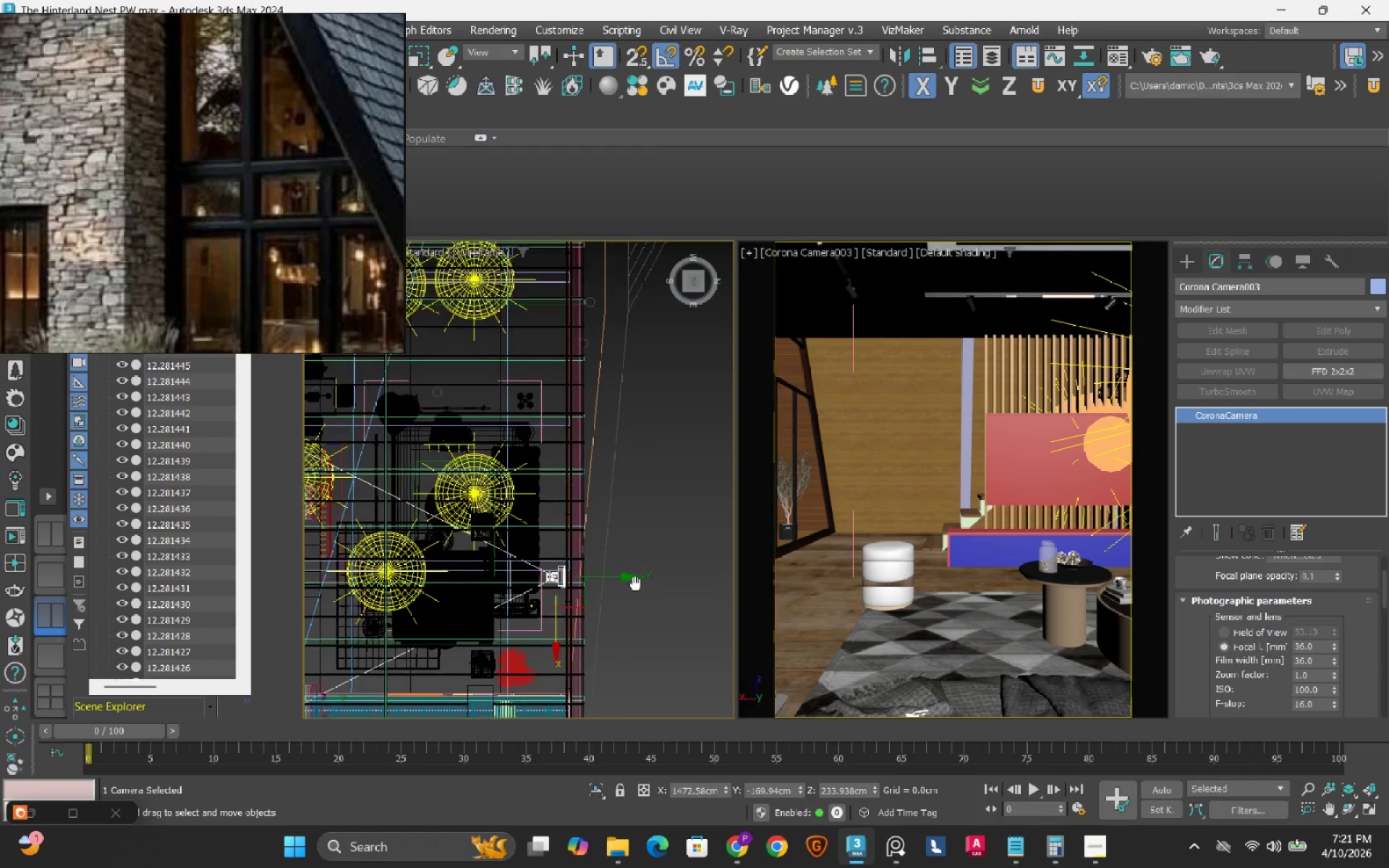 
left_click_drag(start_coordinate=[629, 577], to_coordinate=[622, 577])
 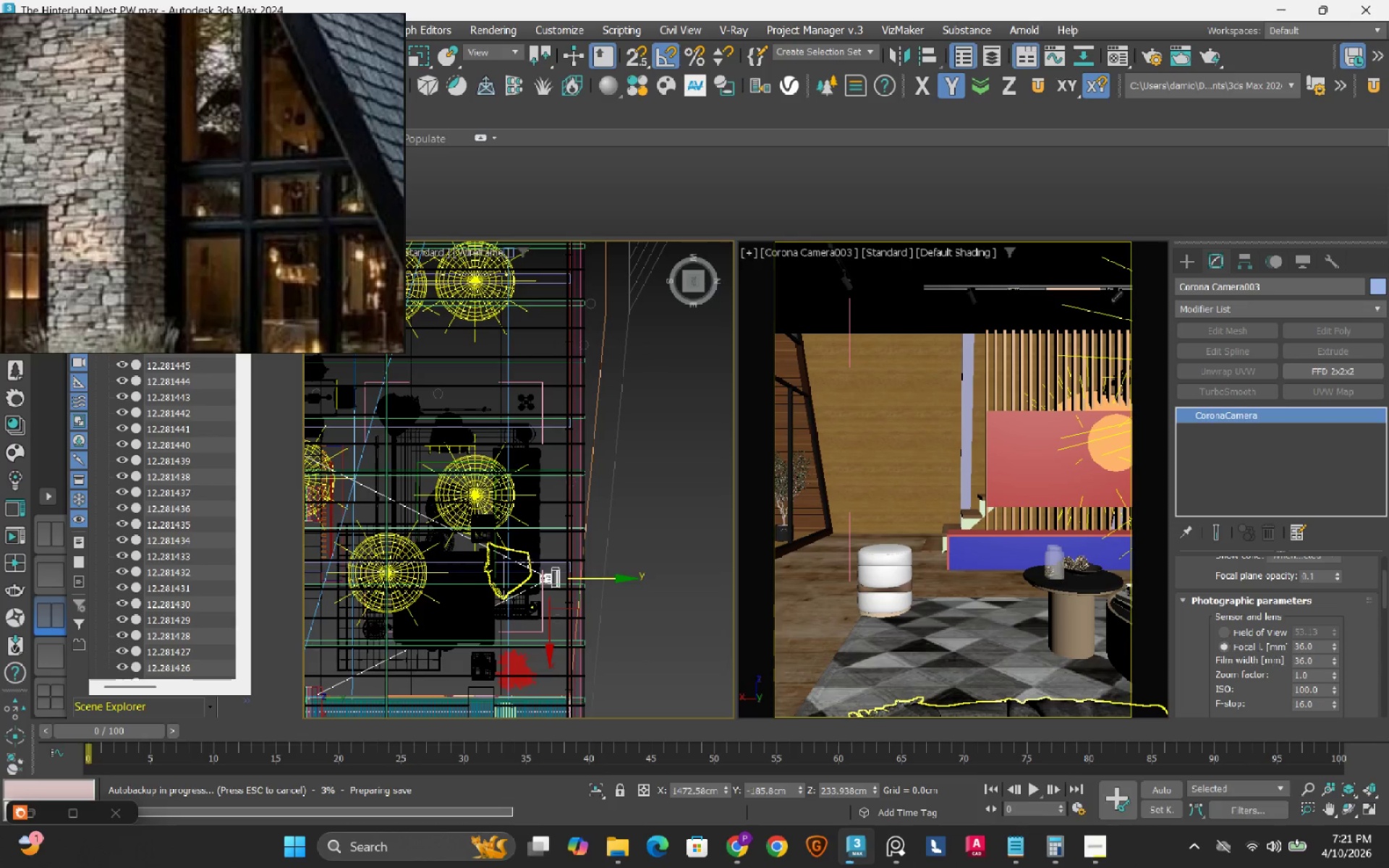 
key(E)
 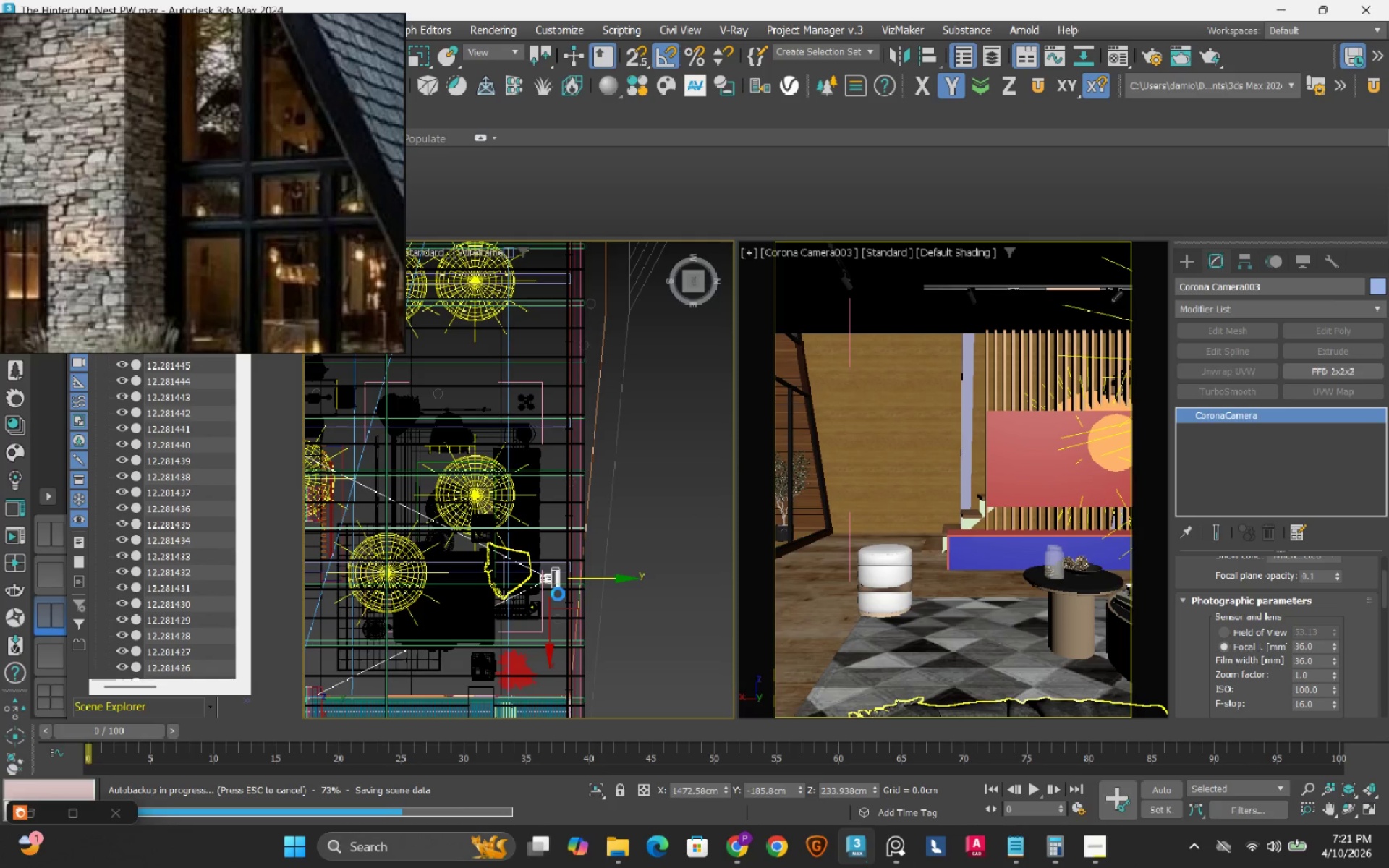 
scroll: coordinate [198, 210], scroll_direction: down, amount: 12.0
 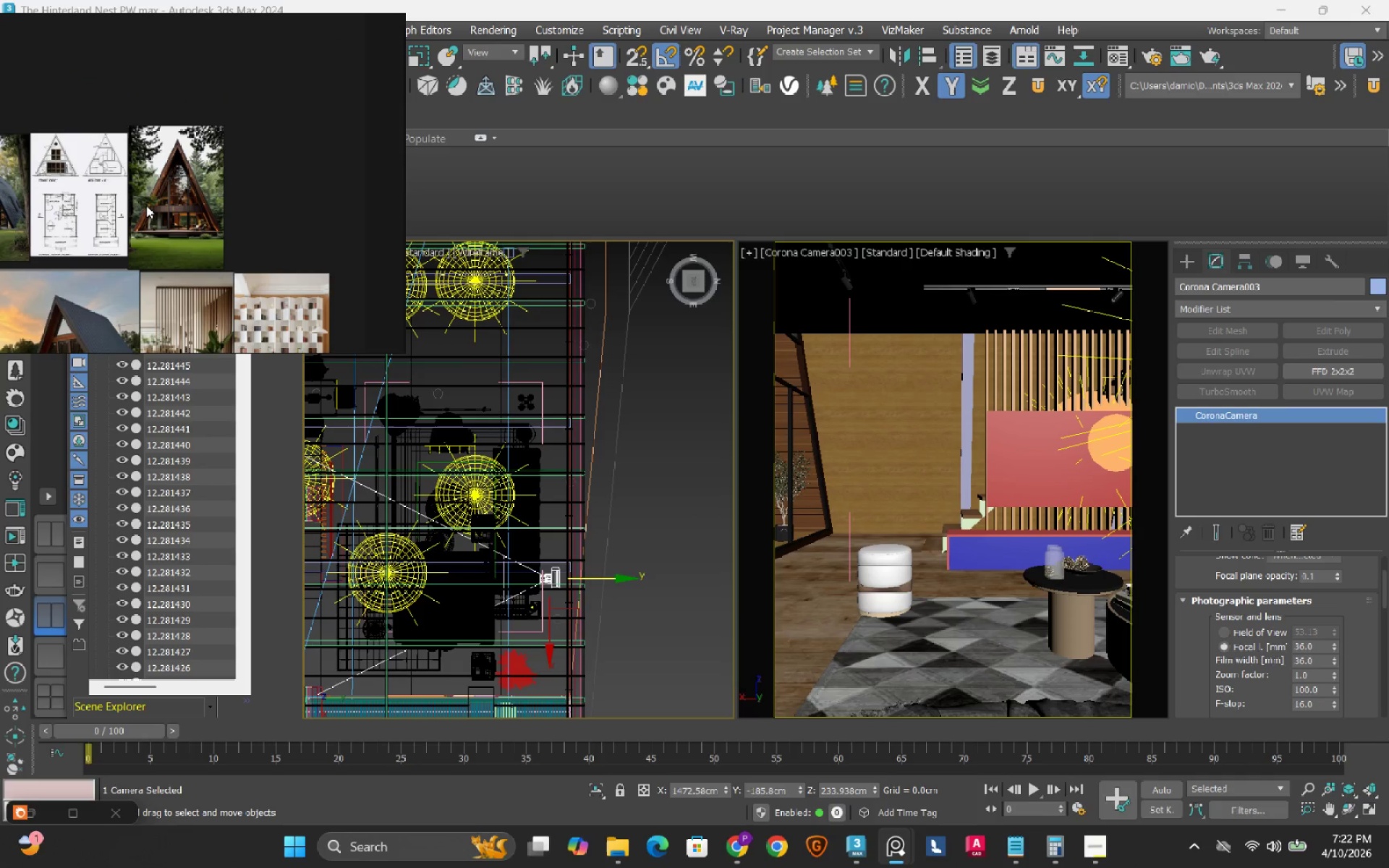 
scroll: coordinate [187, 232], scroll_direction: up, amount: 7.0
 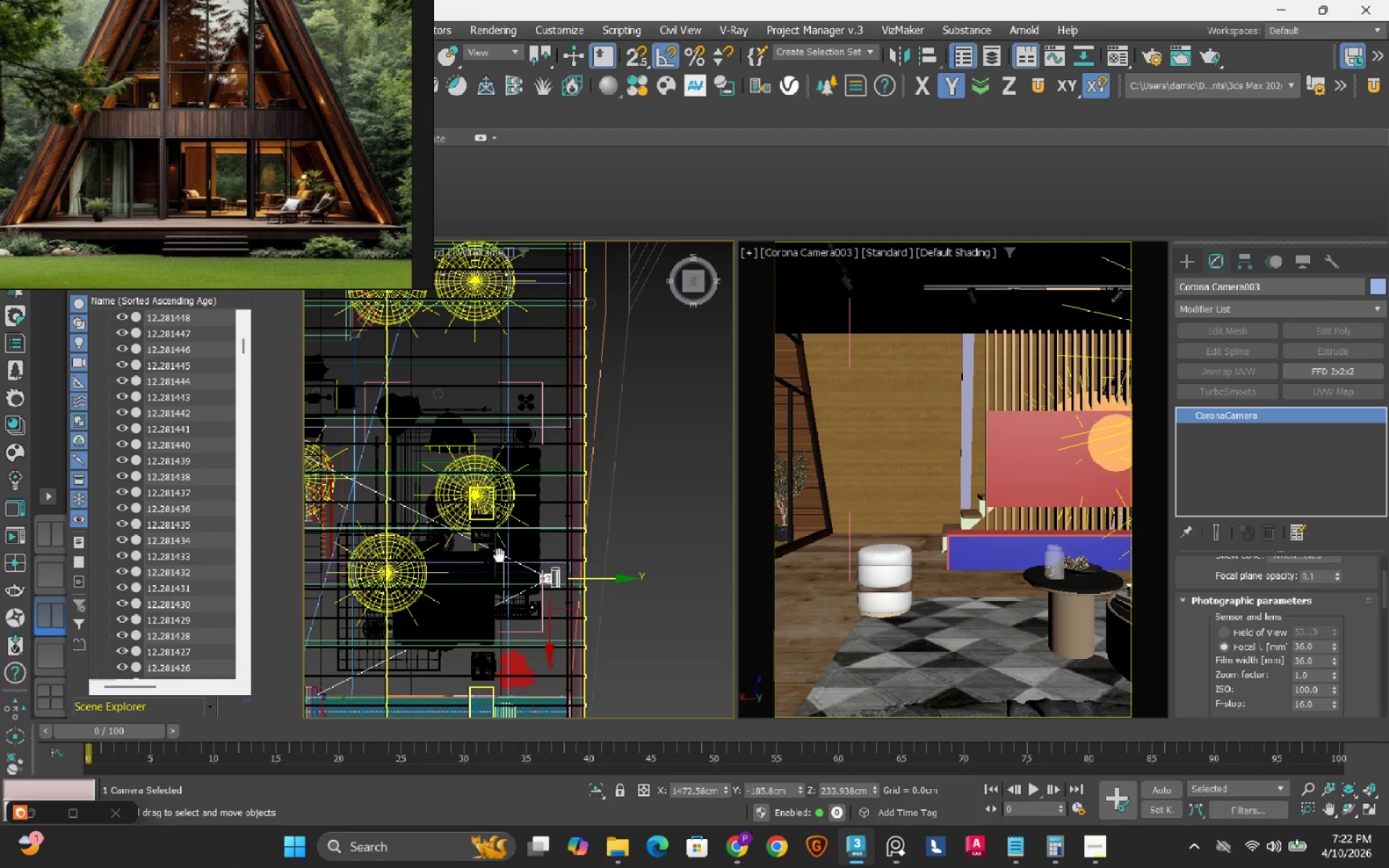 
key(E)
 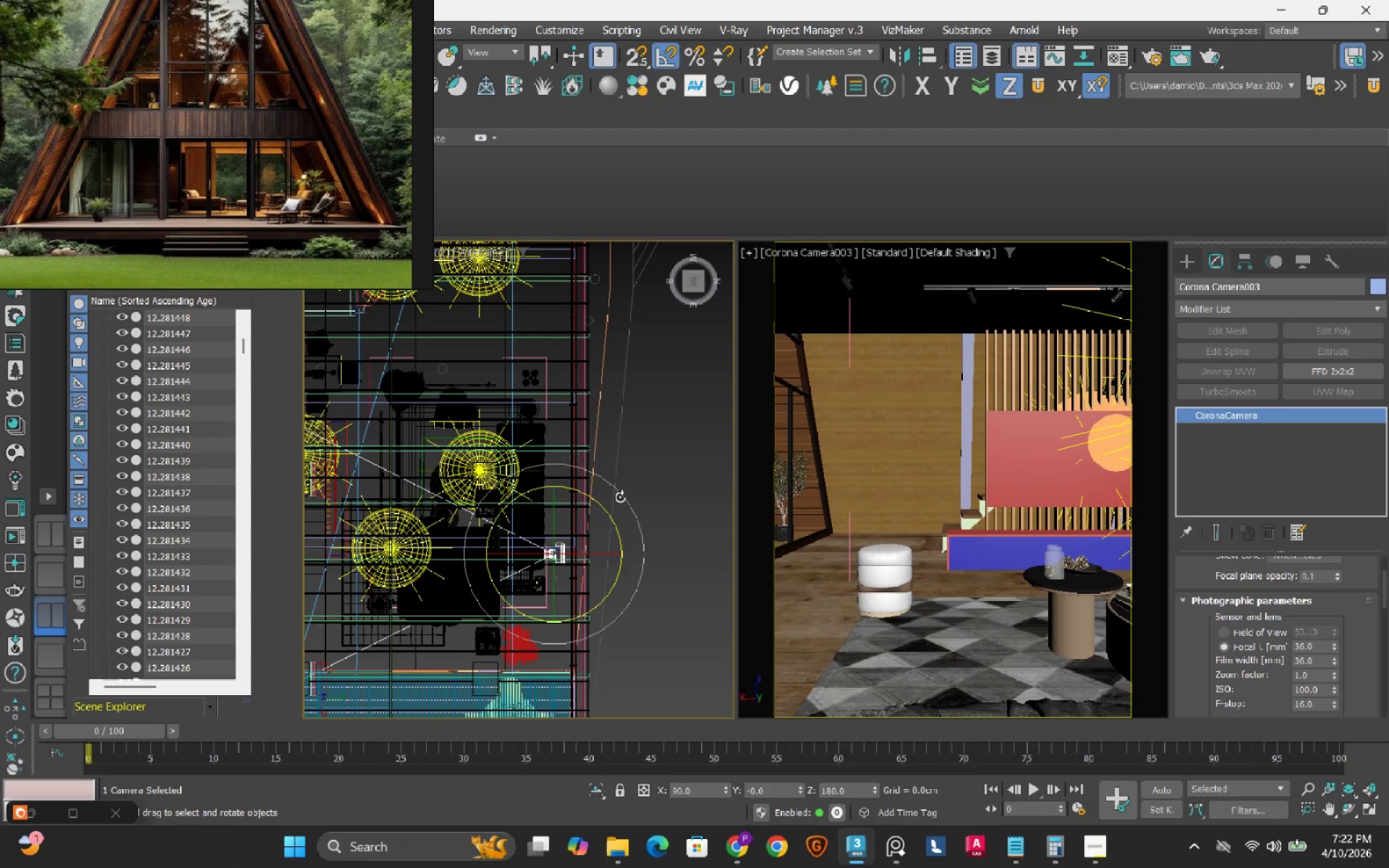 
left_click_drag(start_coordinate=[620, 497], to_coordinate=[656, 553])
 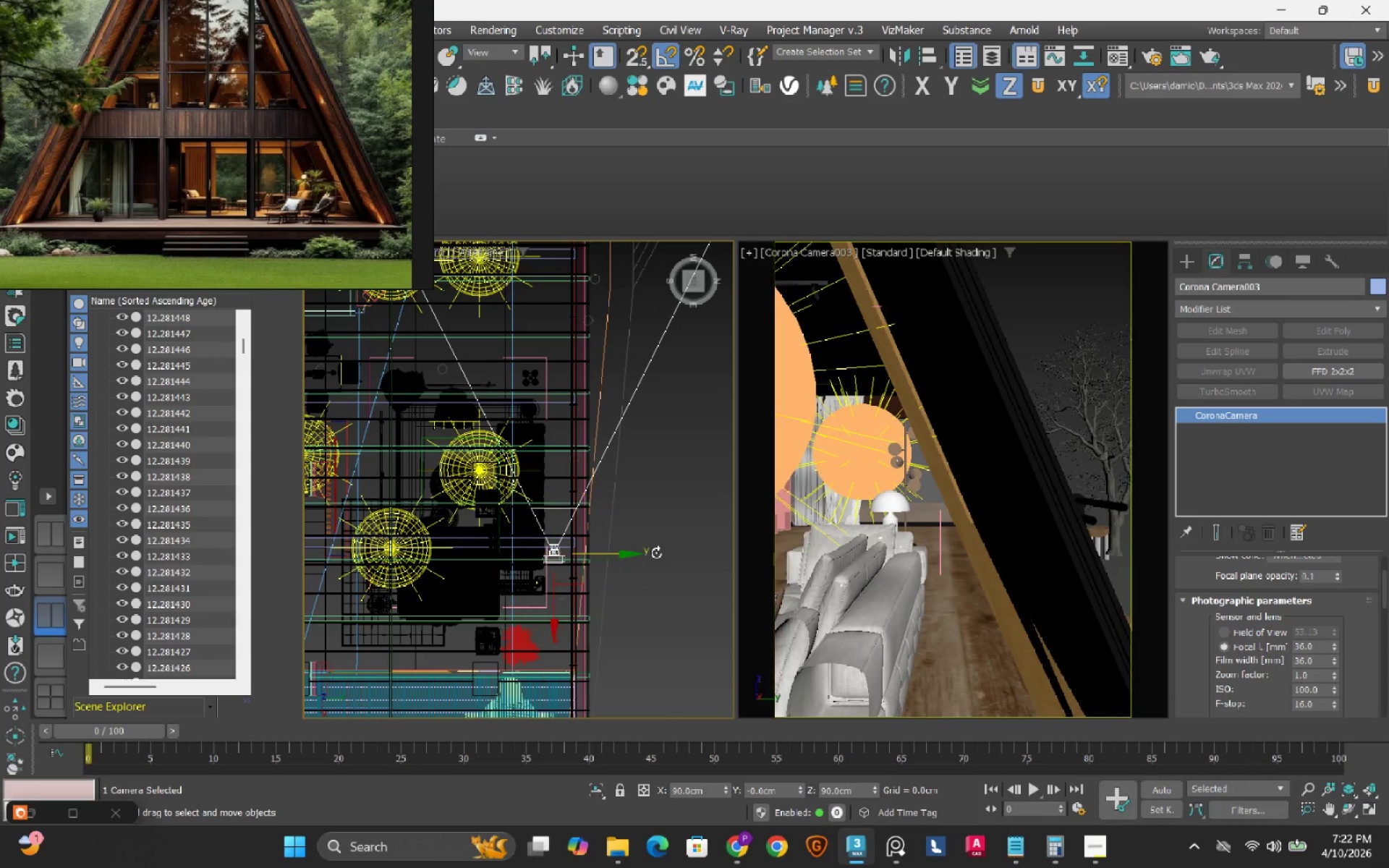 
key(W)
 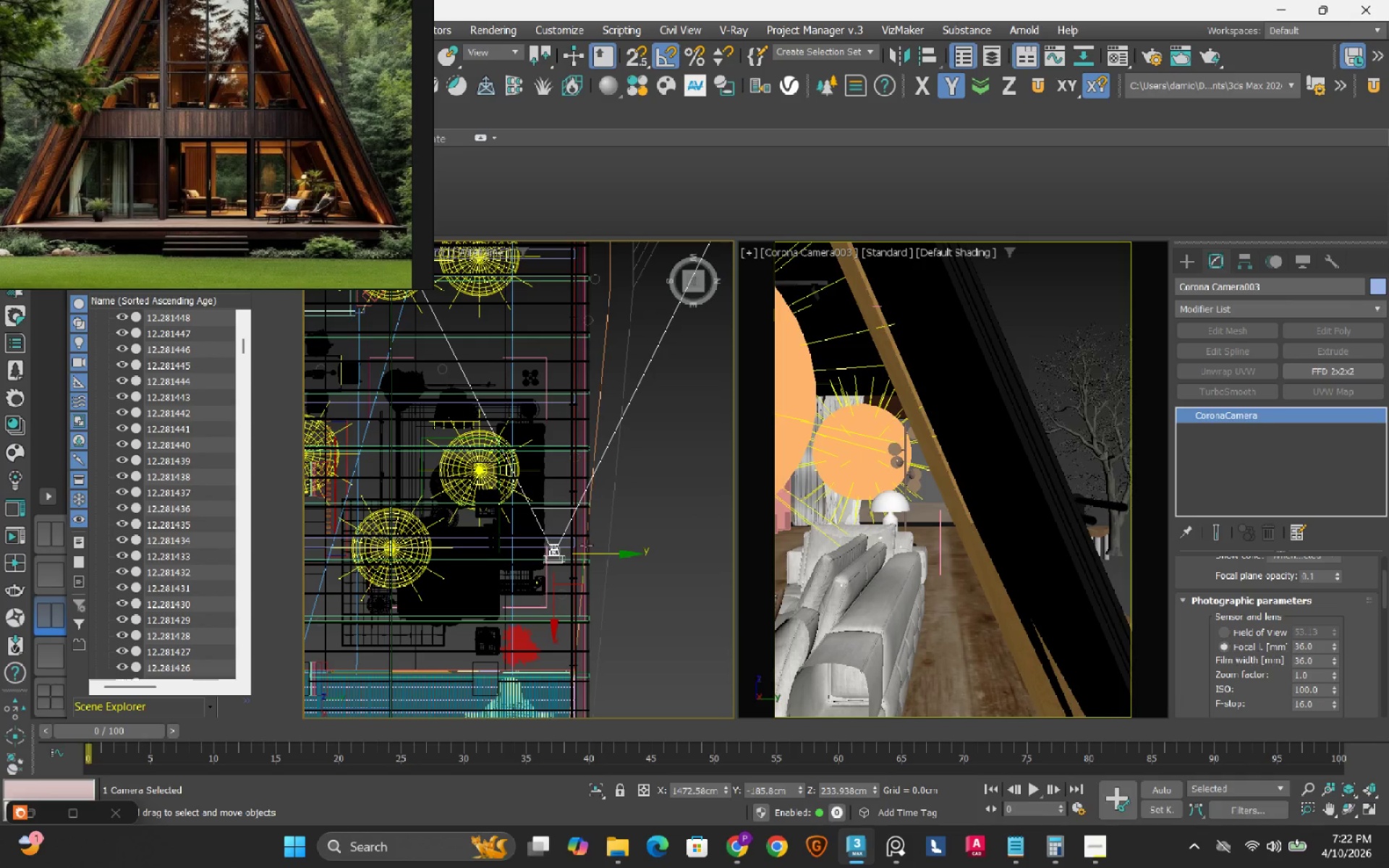 
scroll: coordinate [569, 545], scroll_direction: down, amount: 1.0
 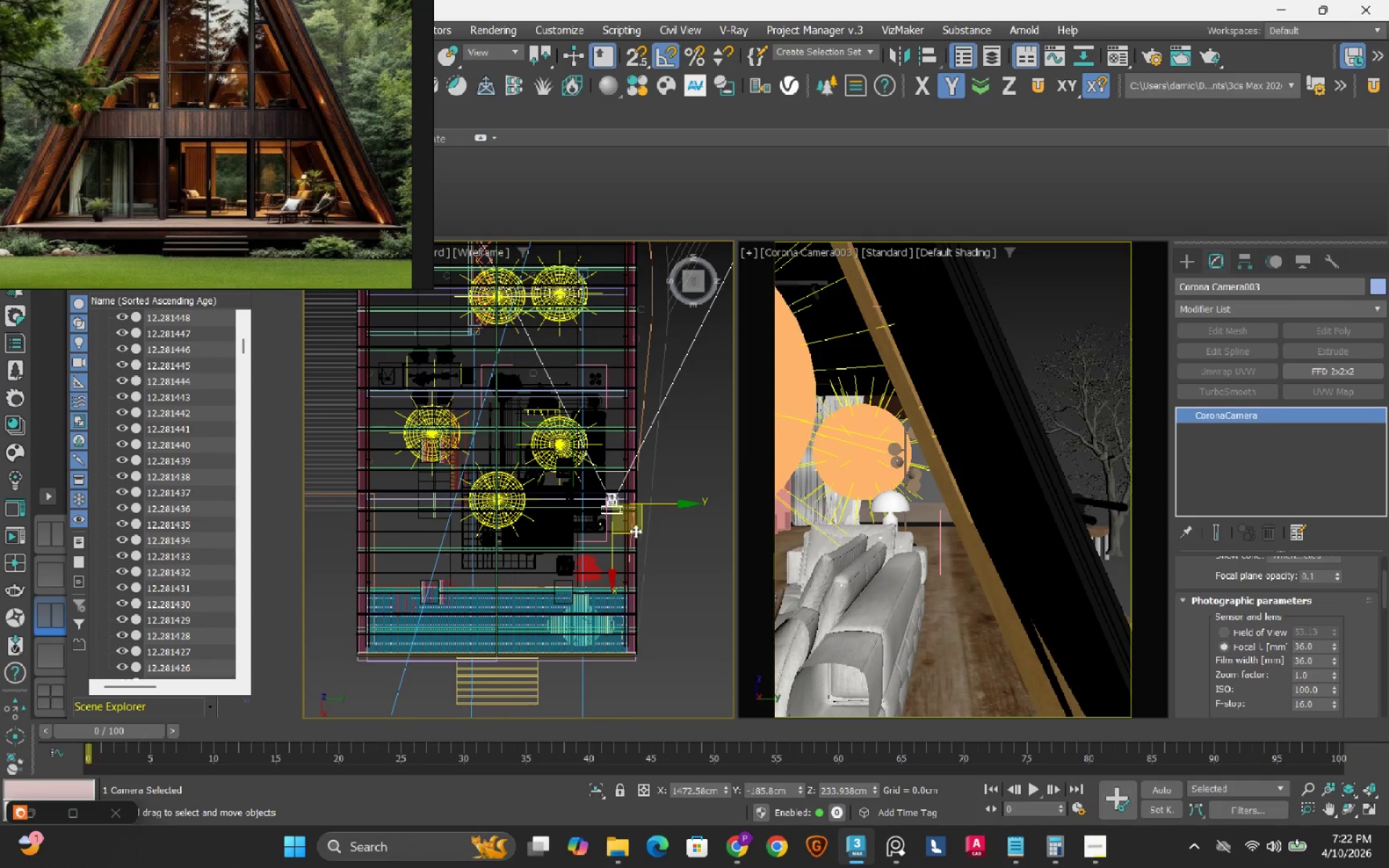 
left_click_drag(start_coordinate=[633, 531], to_coordinate=[538, 639])
 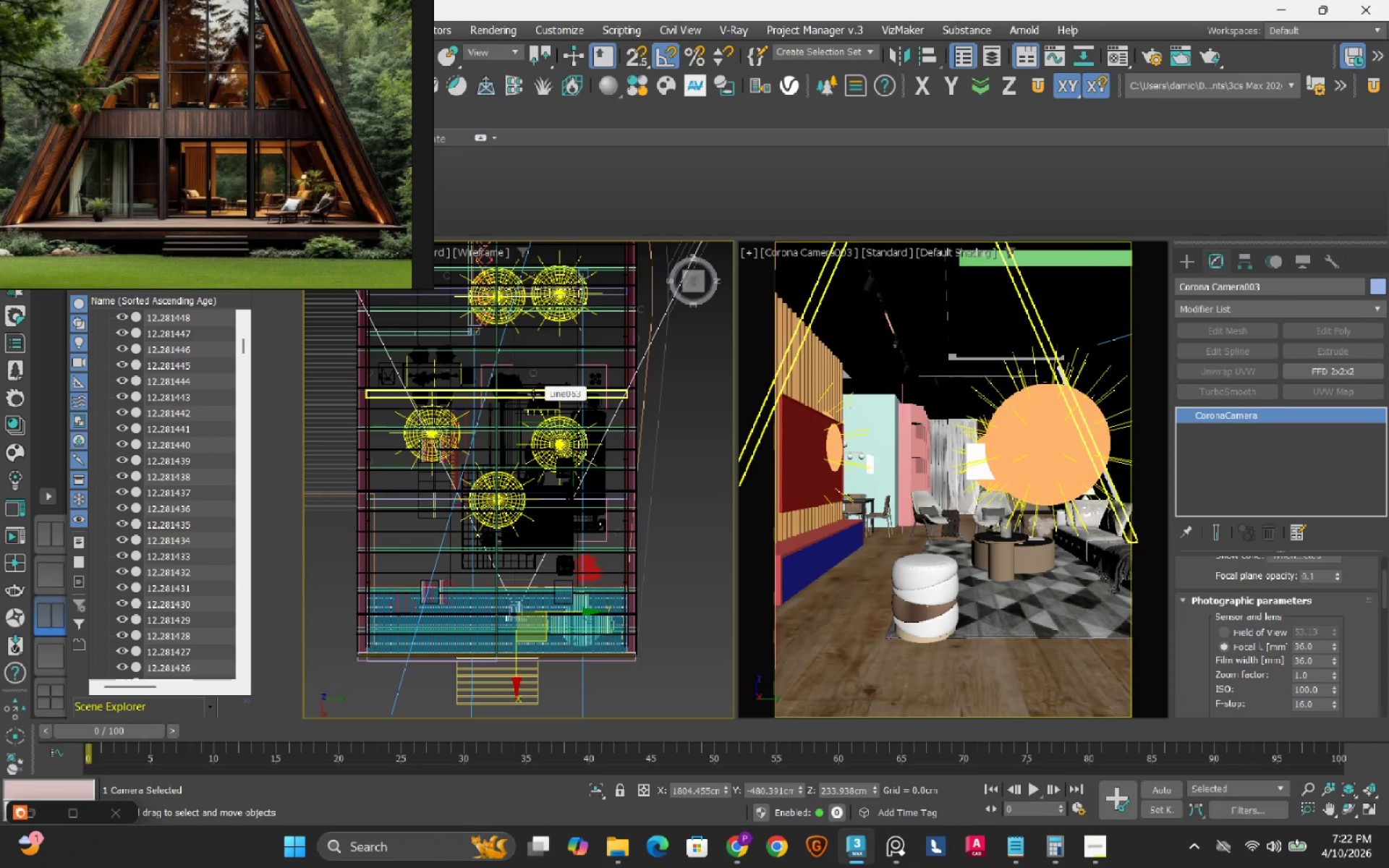 
scroll: coordinate [517, 383], scroll_direction: up, amount: 3.0
 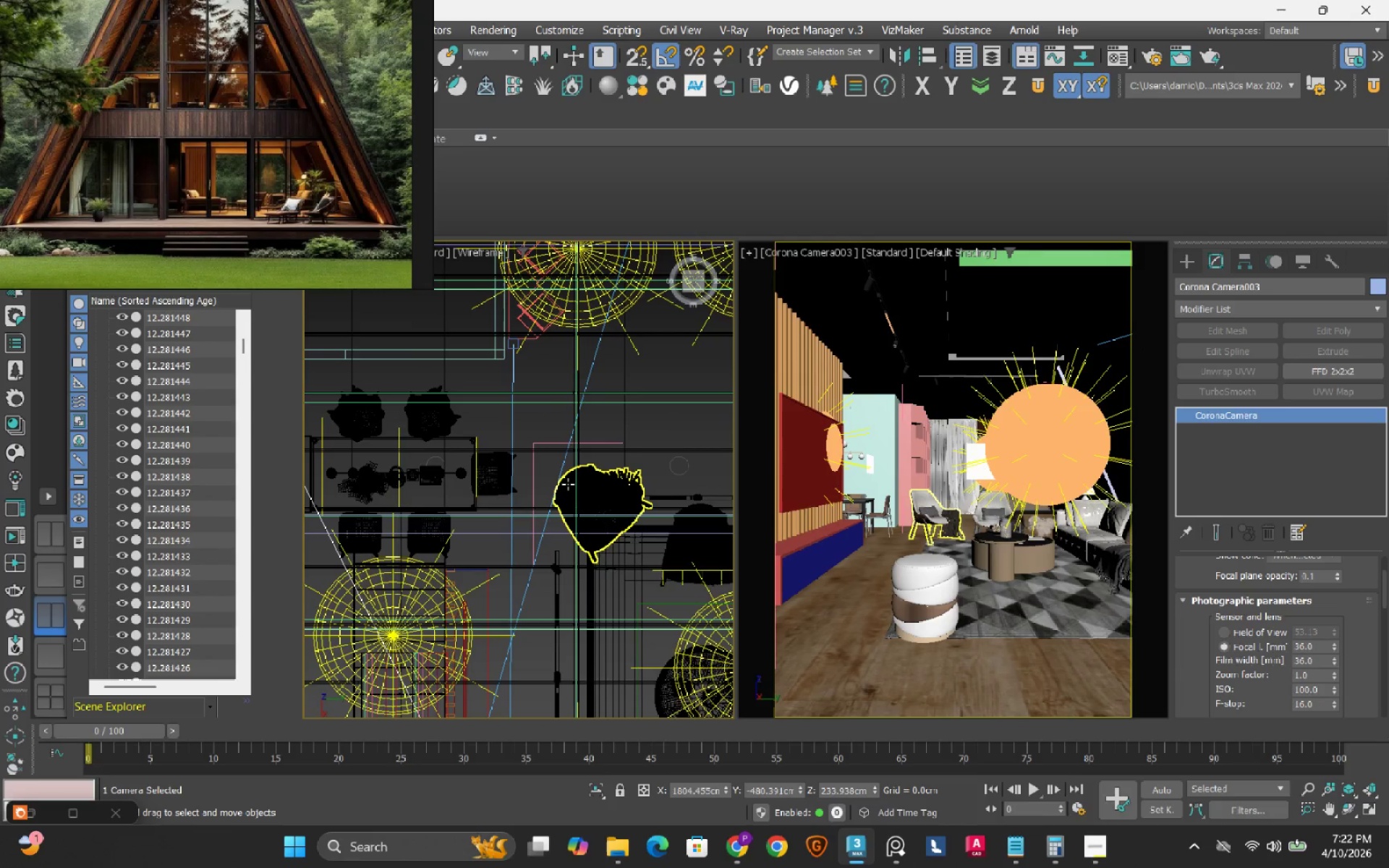 
left_click([568, 484])
 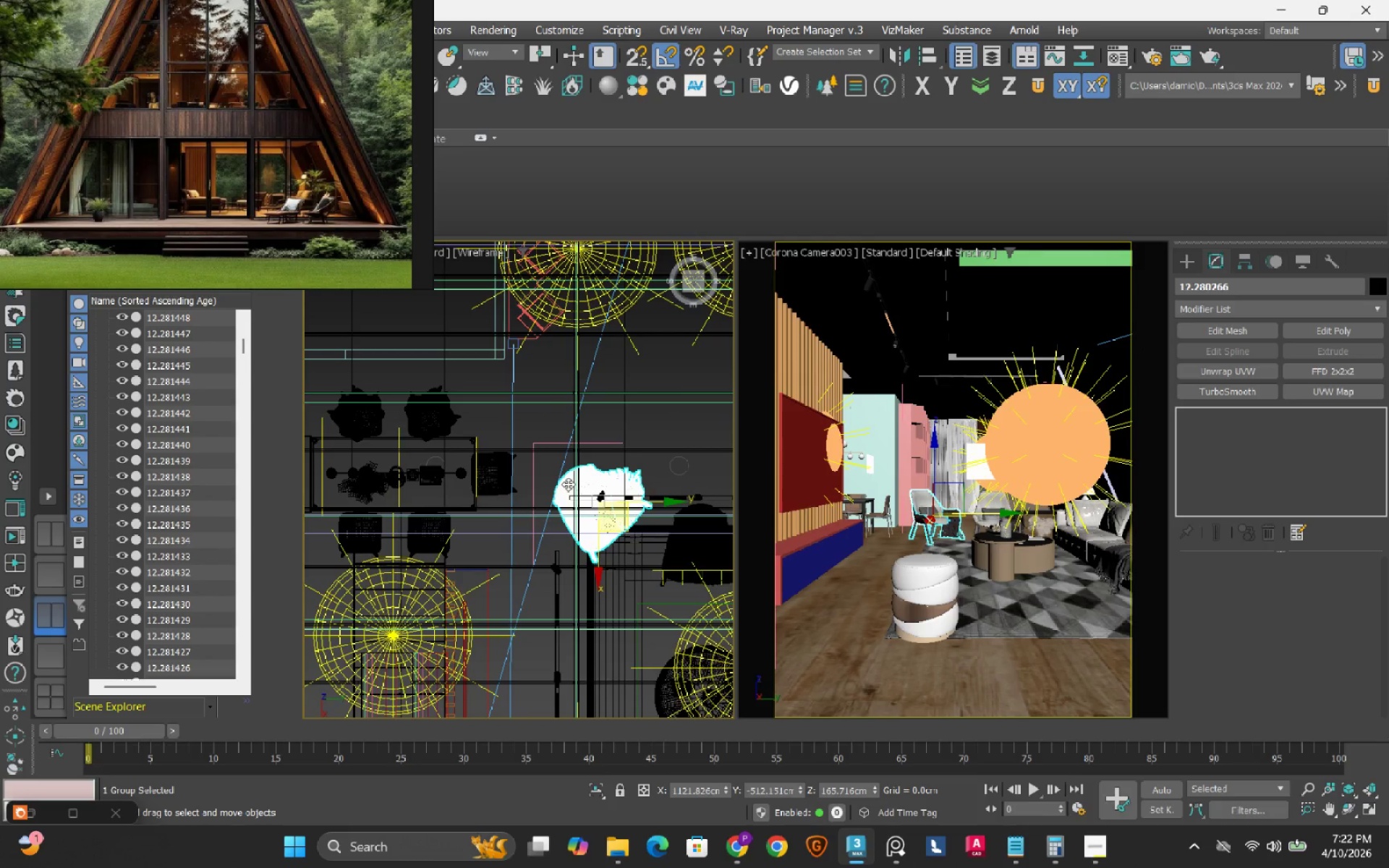 
scroll: coordinate [568, 484], scroll_direction: down, amount: 1.0
 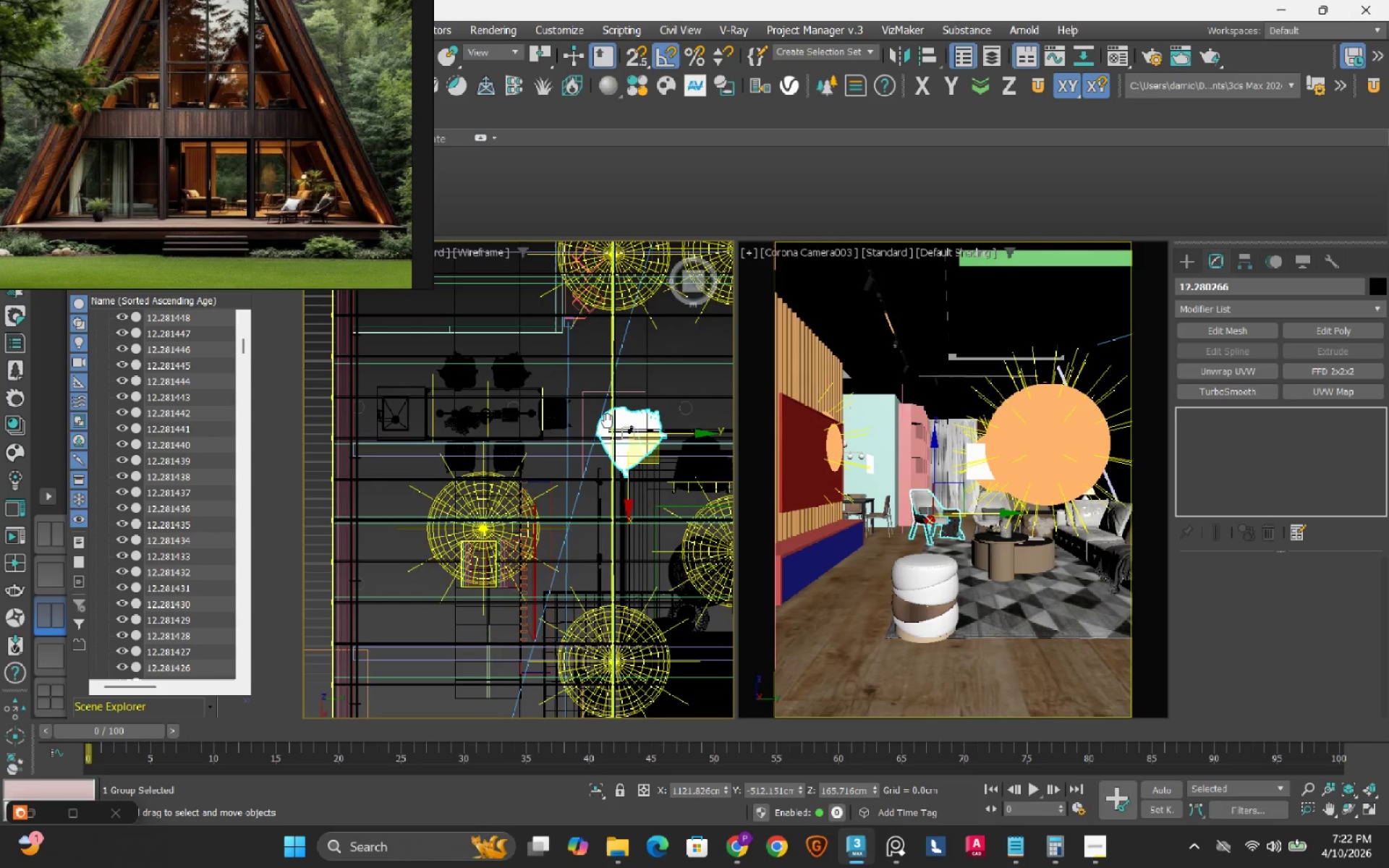 
wait(8.8)
 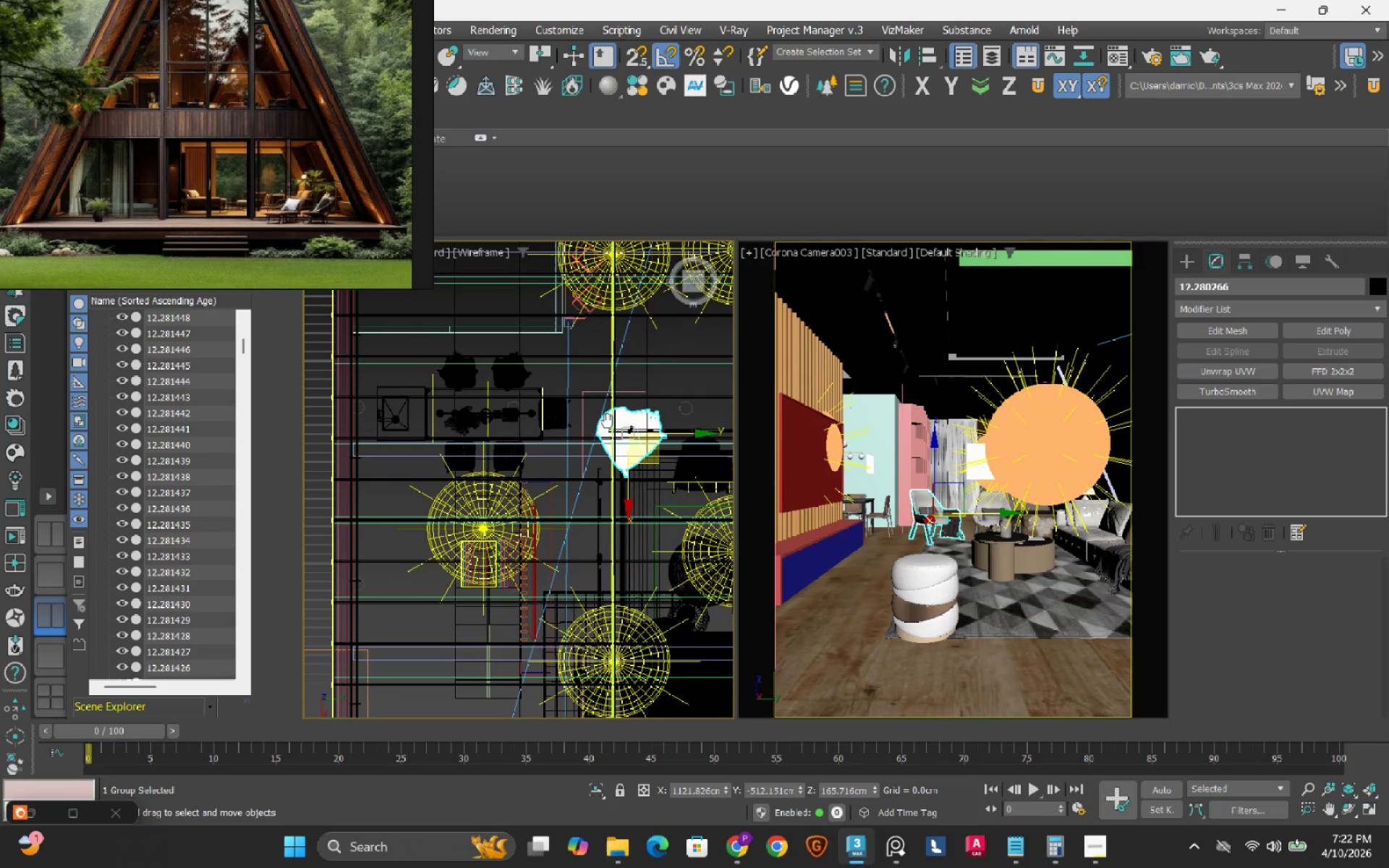 
mouse_move([589, 600])
 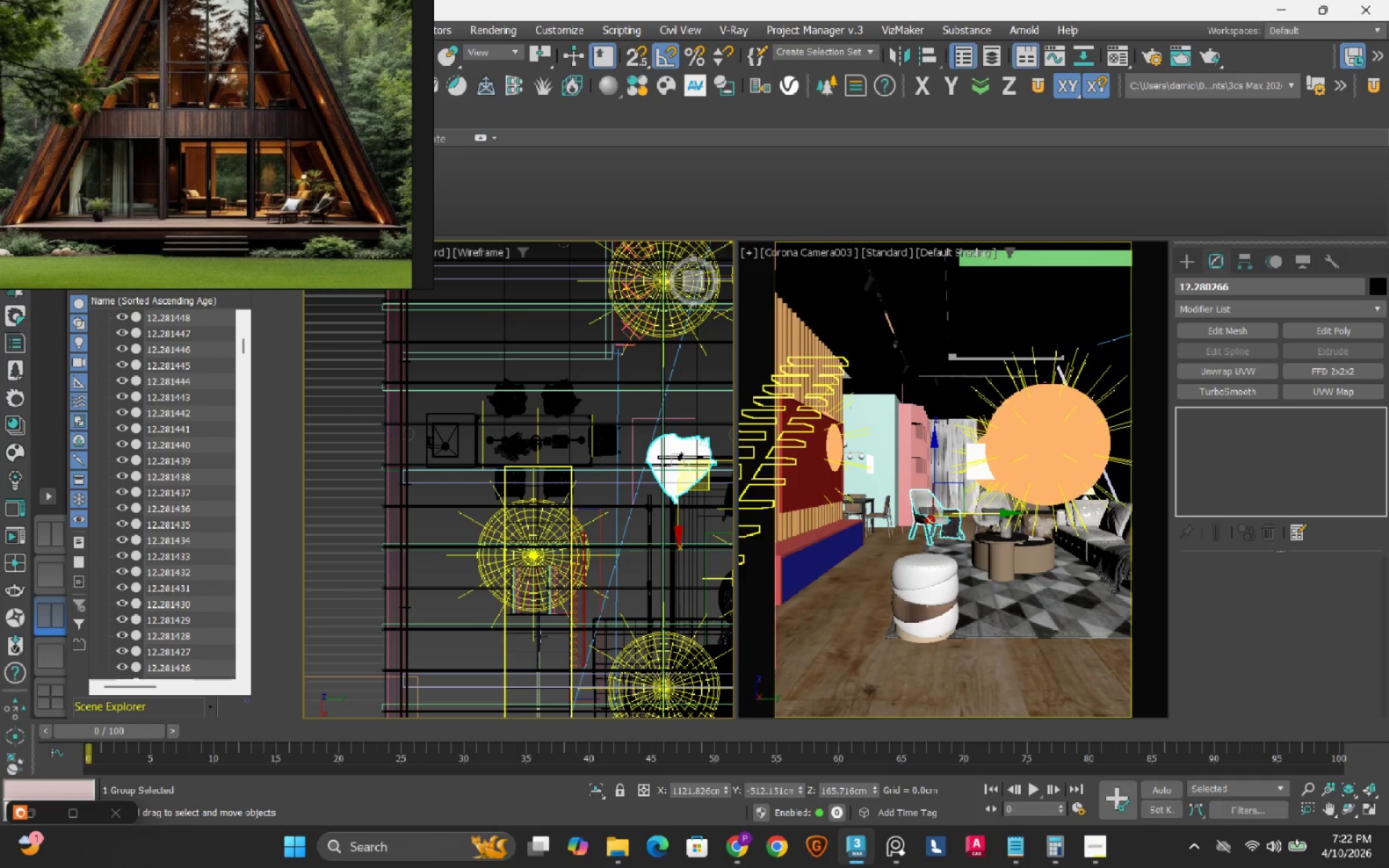 
left_click([540, 637])
 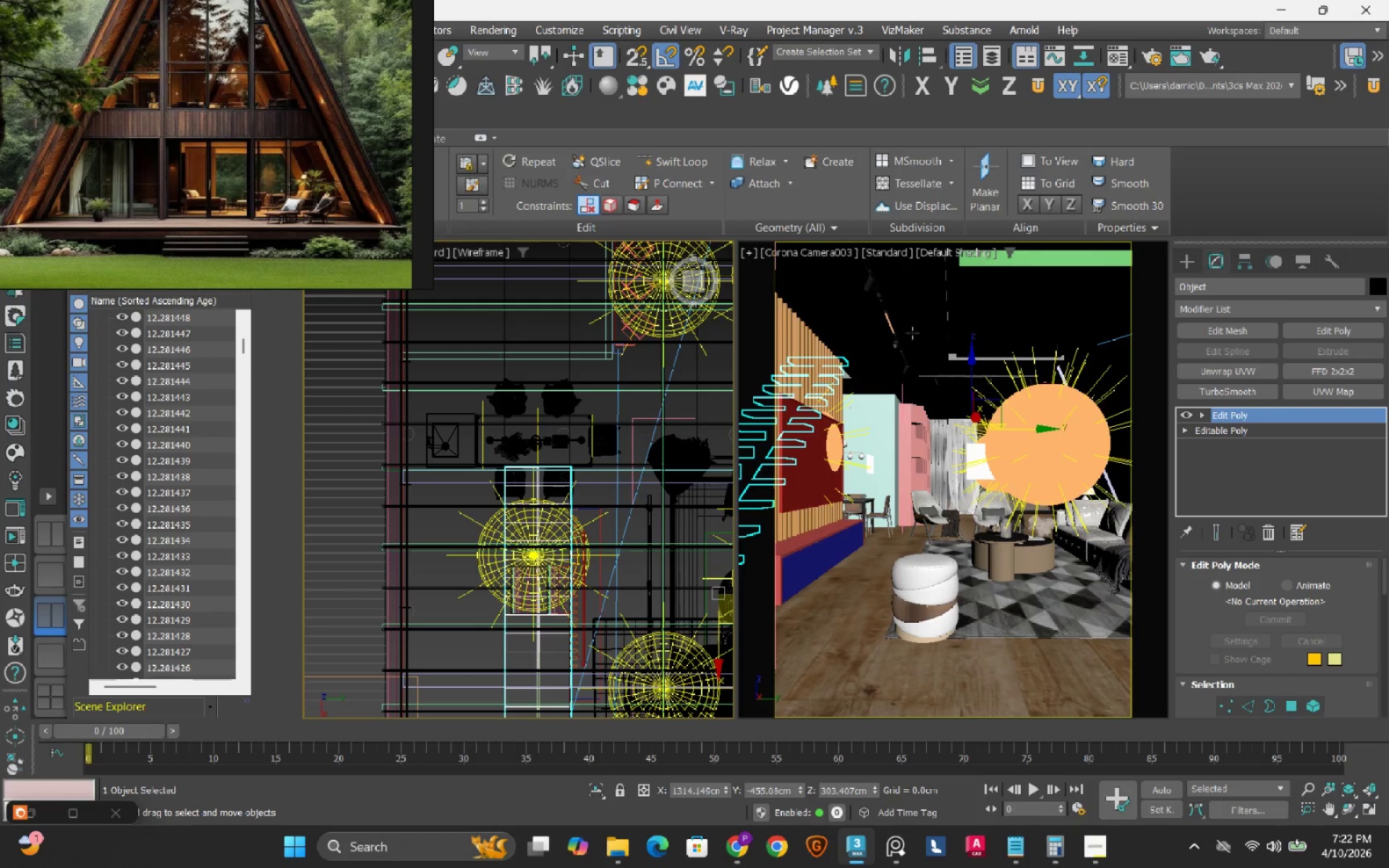 
left_click([856, 351])
 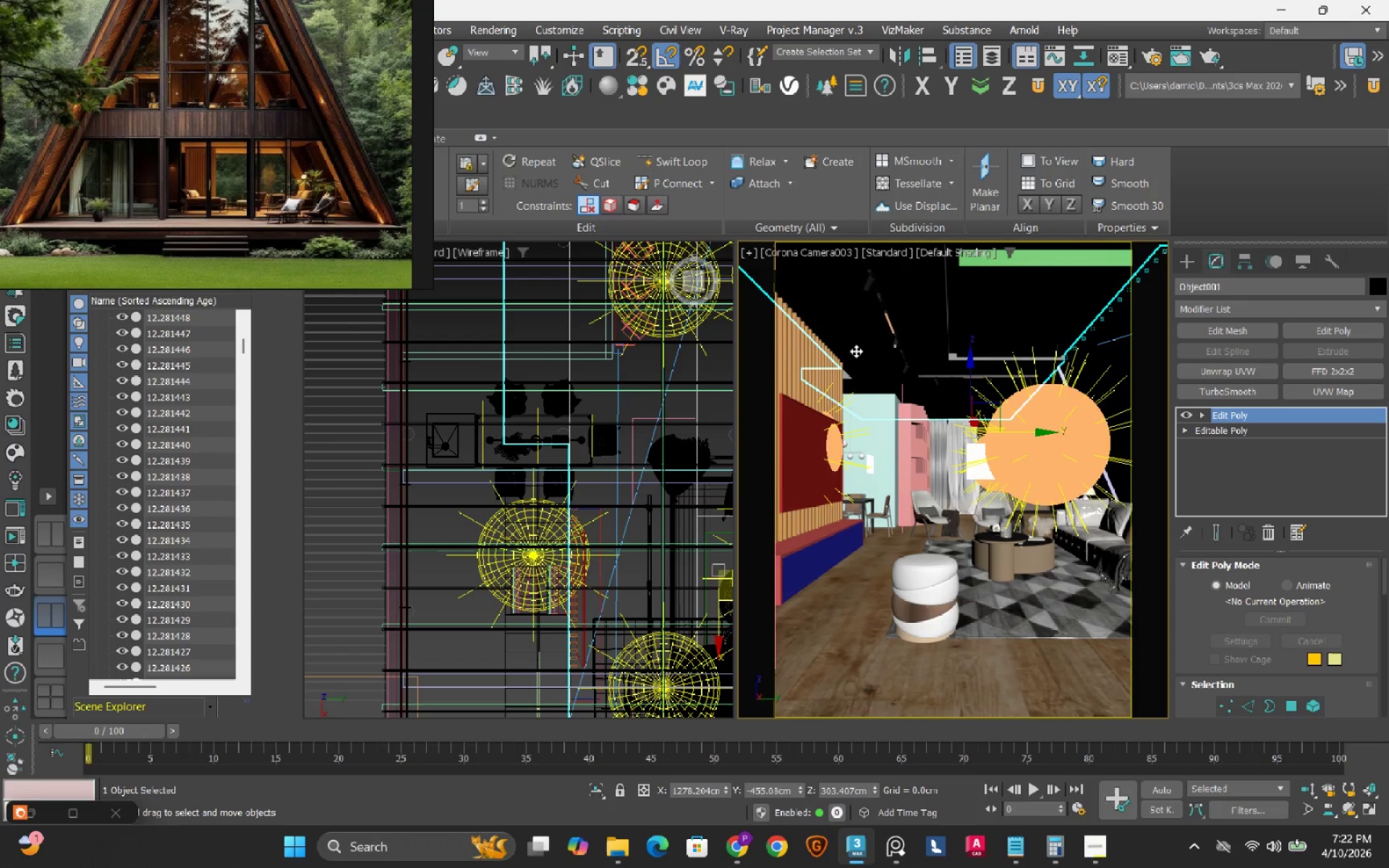 
wait(5.19)
 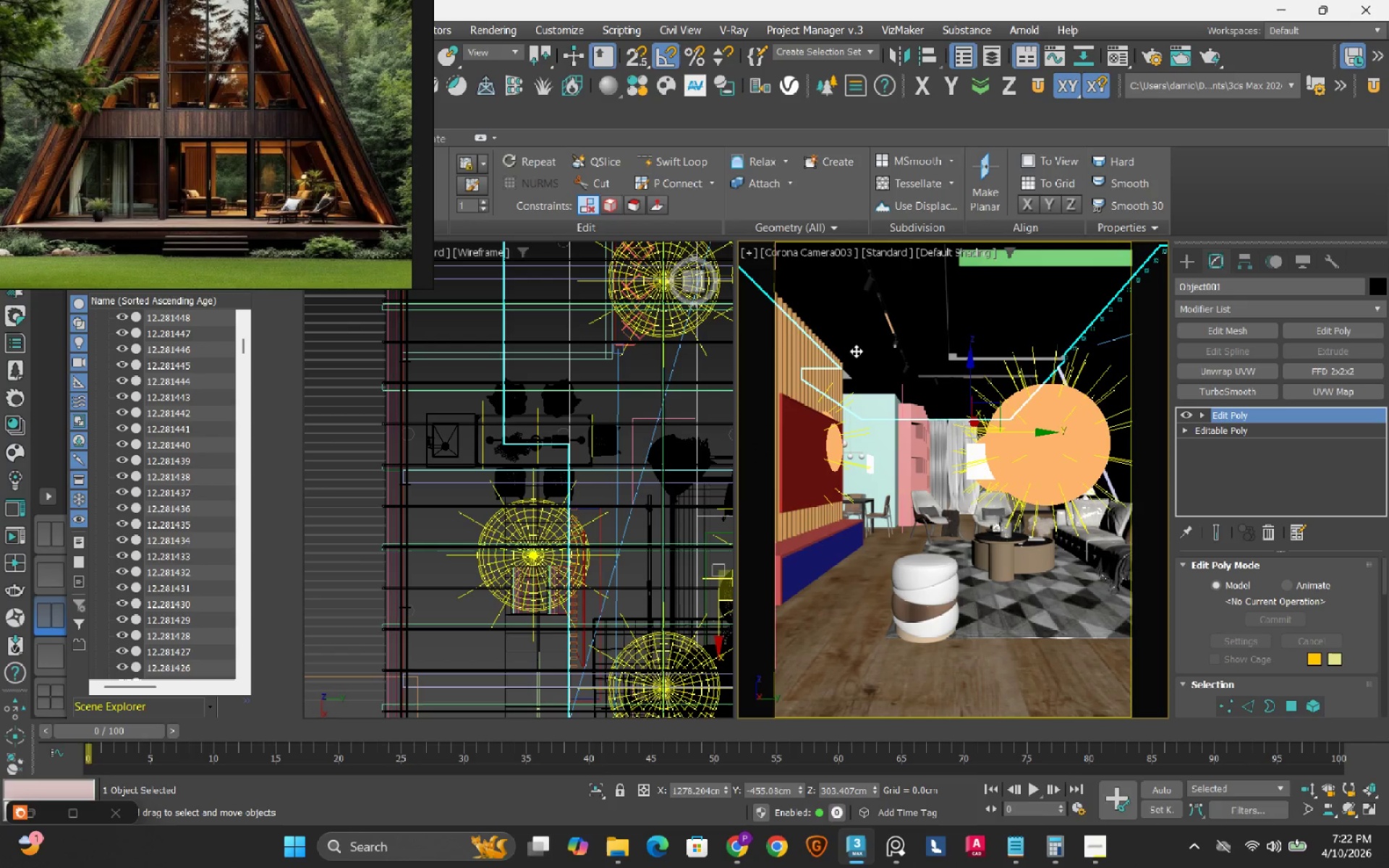 
scroll: coordinate [542, 456], scroll_direction: down, amount: 3.0
 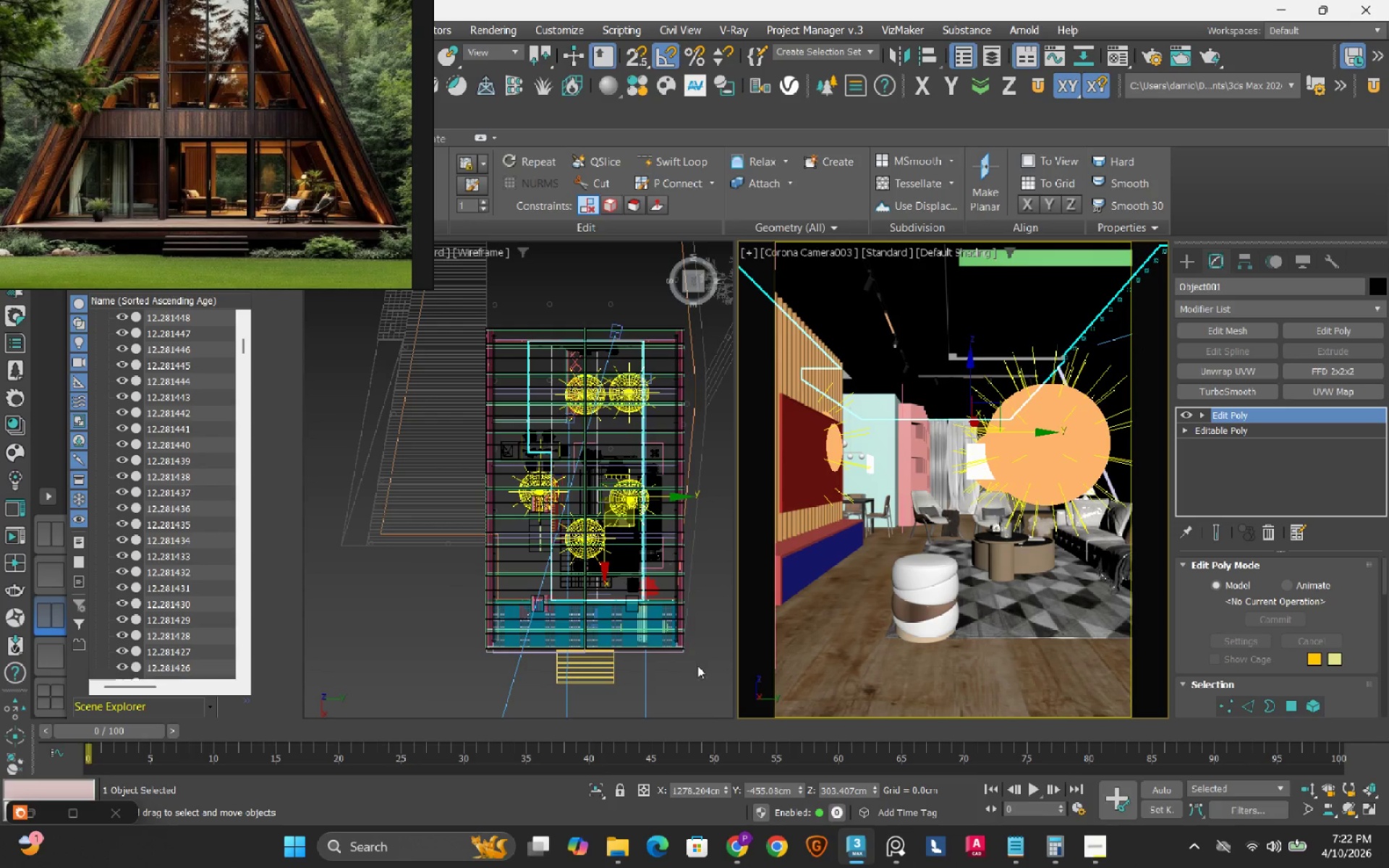 
left_click([697, 665])
 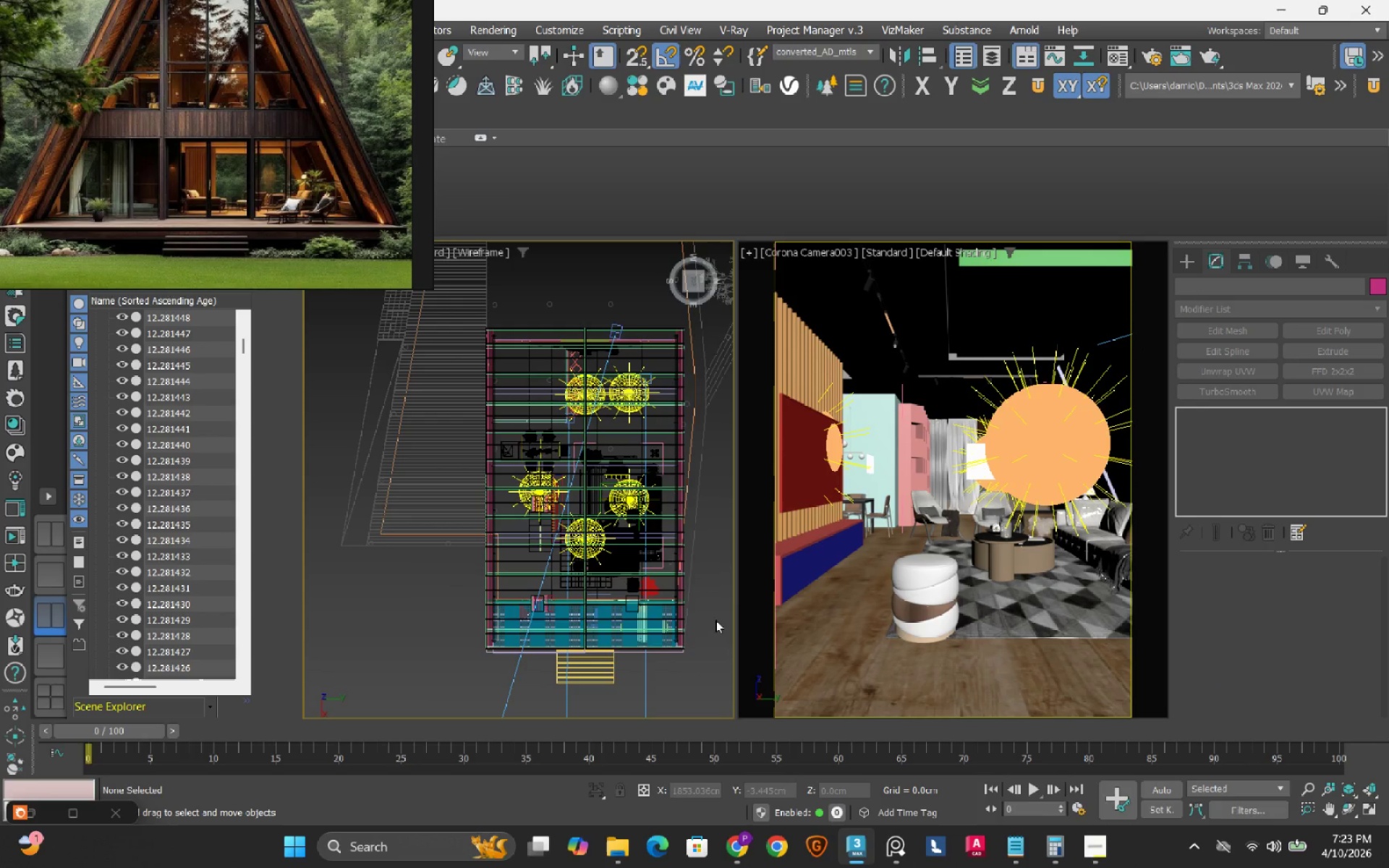 
scroll: coordinate [539, 441], scroll_direction: up, amount: 11.0
 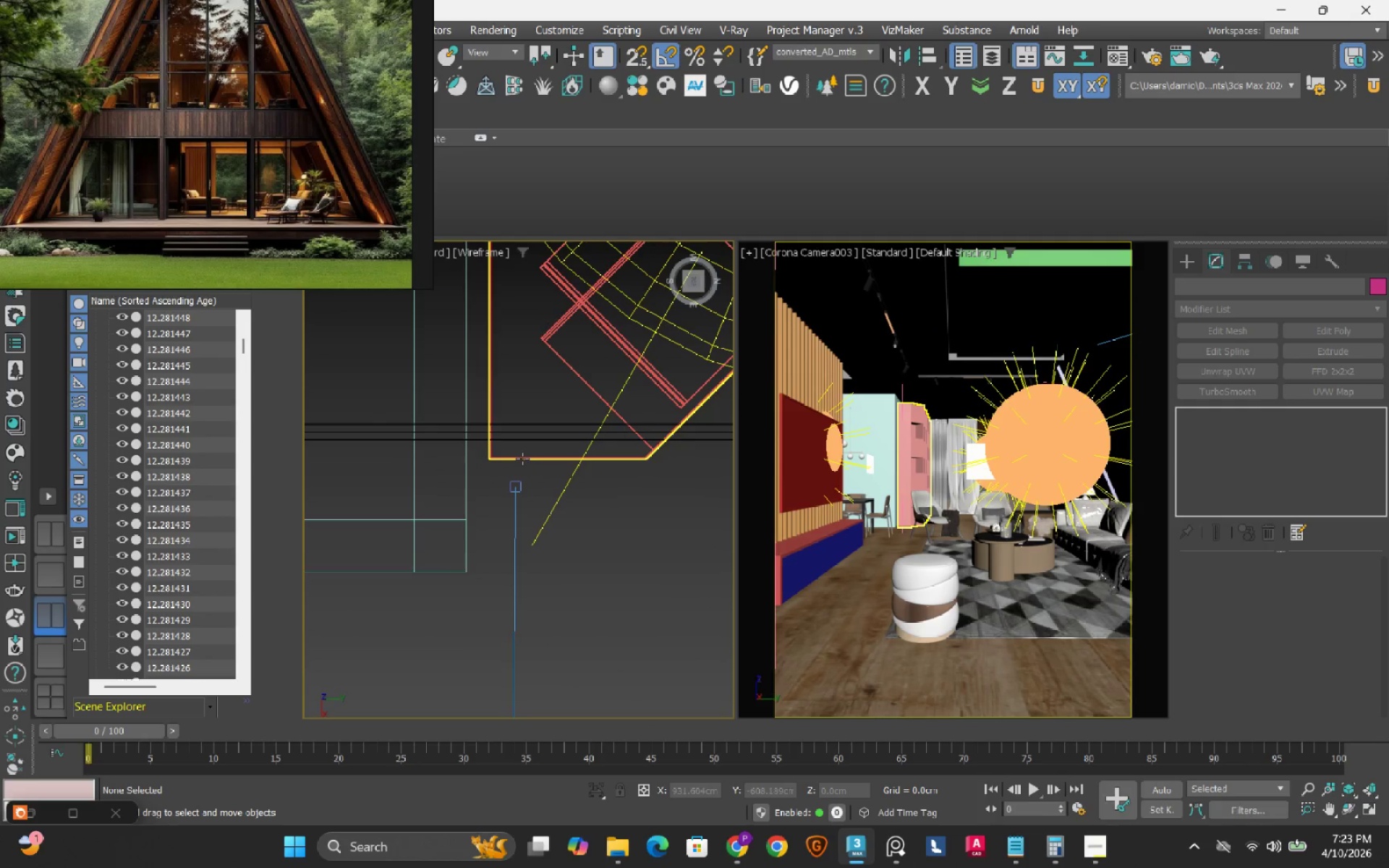 
left_click([522, 459])
 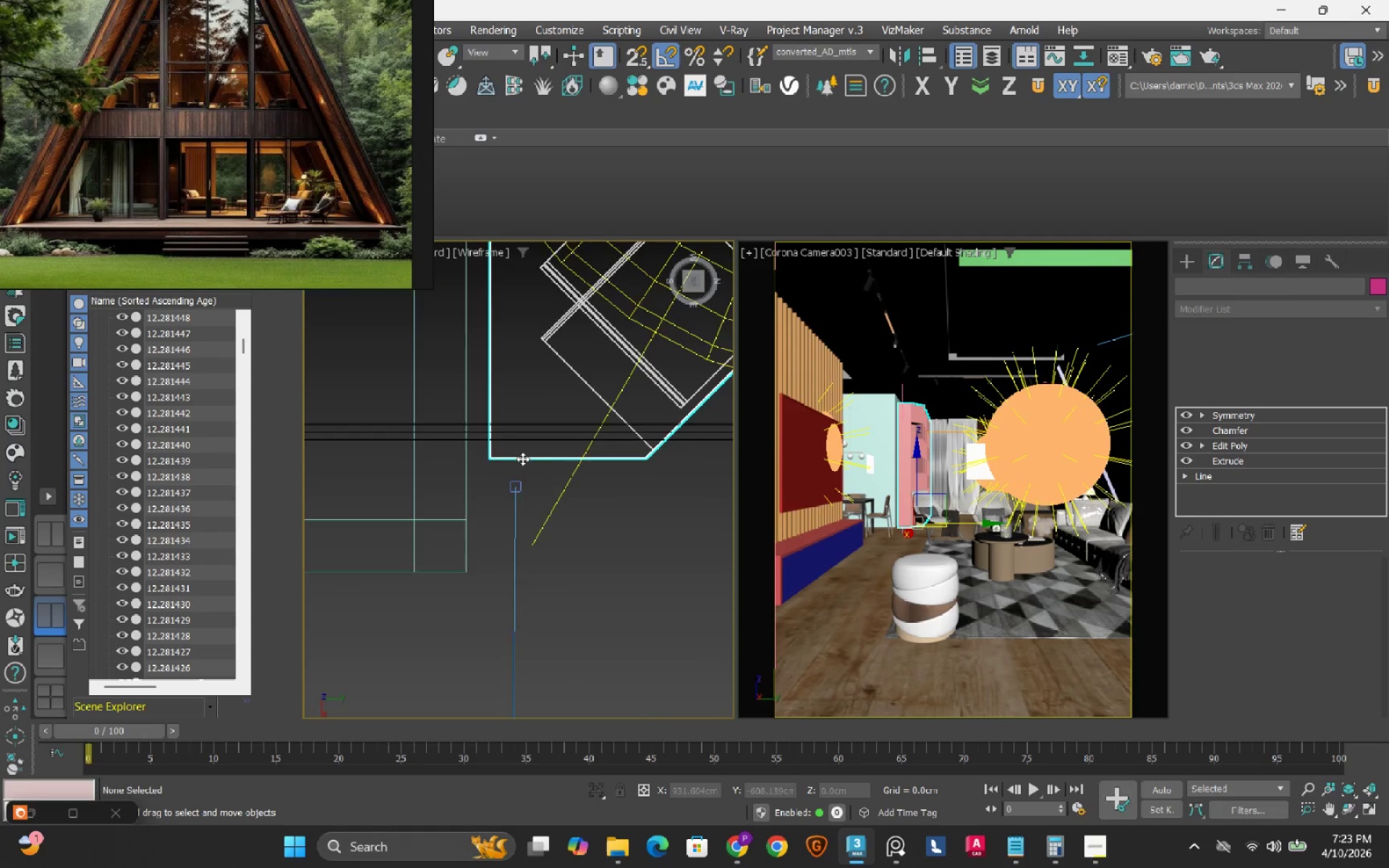 
scroll: coordinate [522, 459], scroll_direction: down, amount: 6.0
 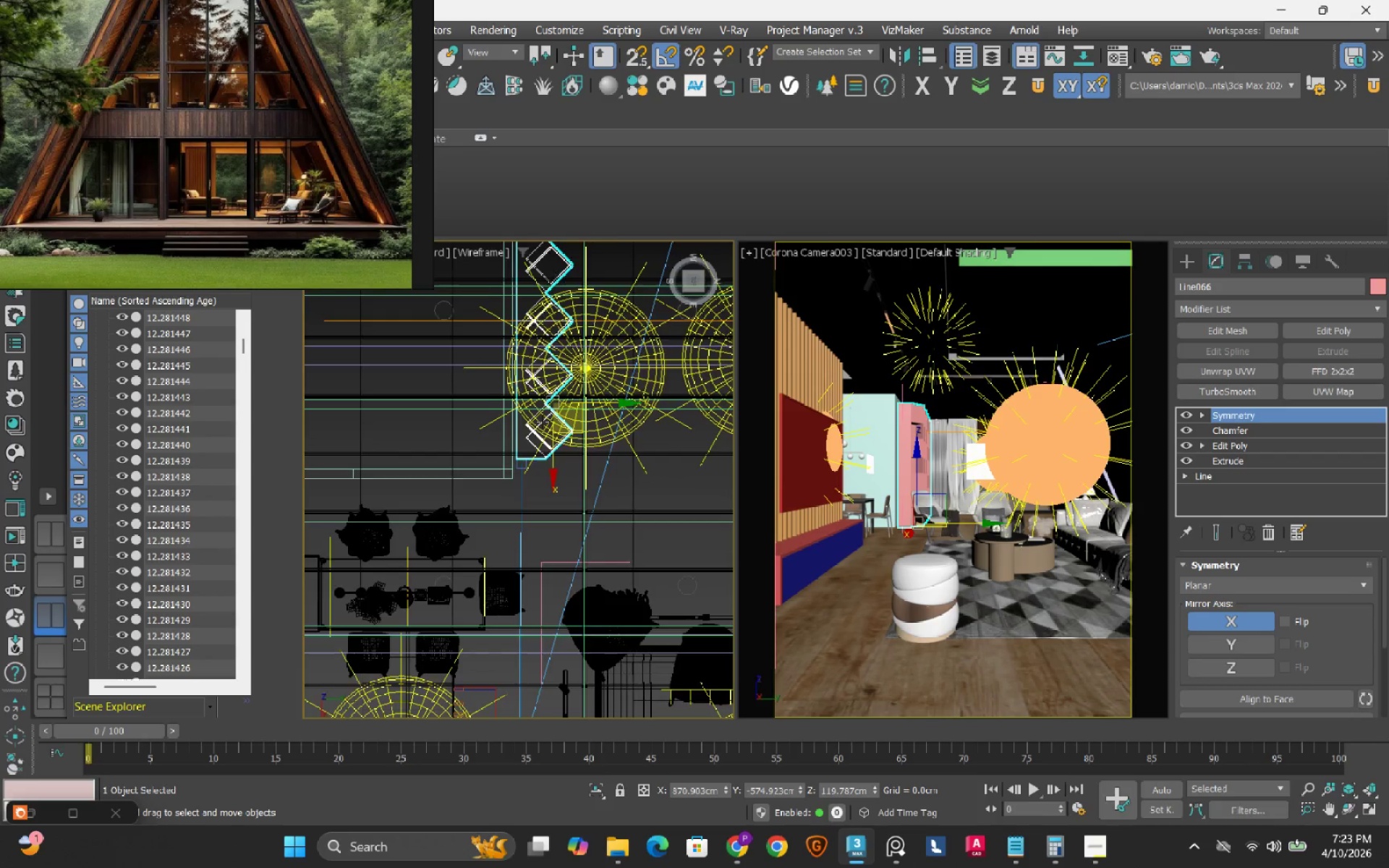 
scroll: coordinate [543, 422], scroll_direction: up, amount: 3.0
 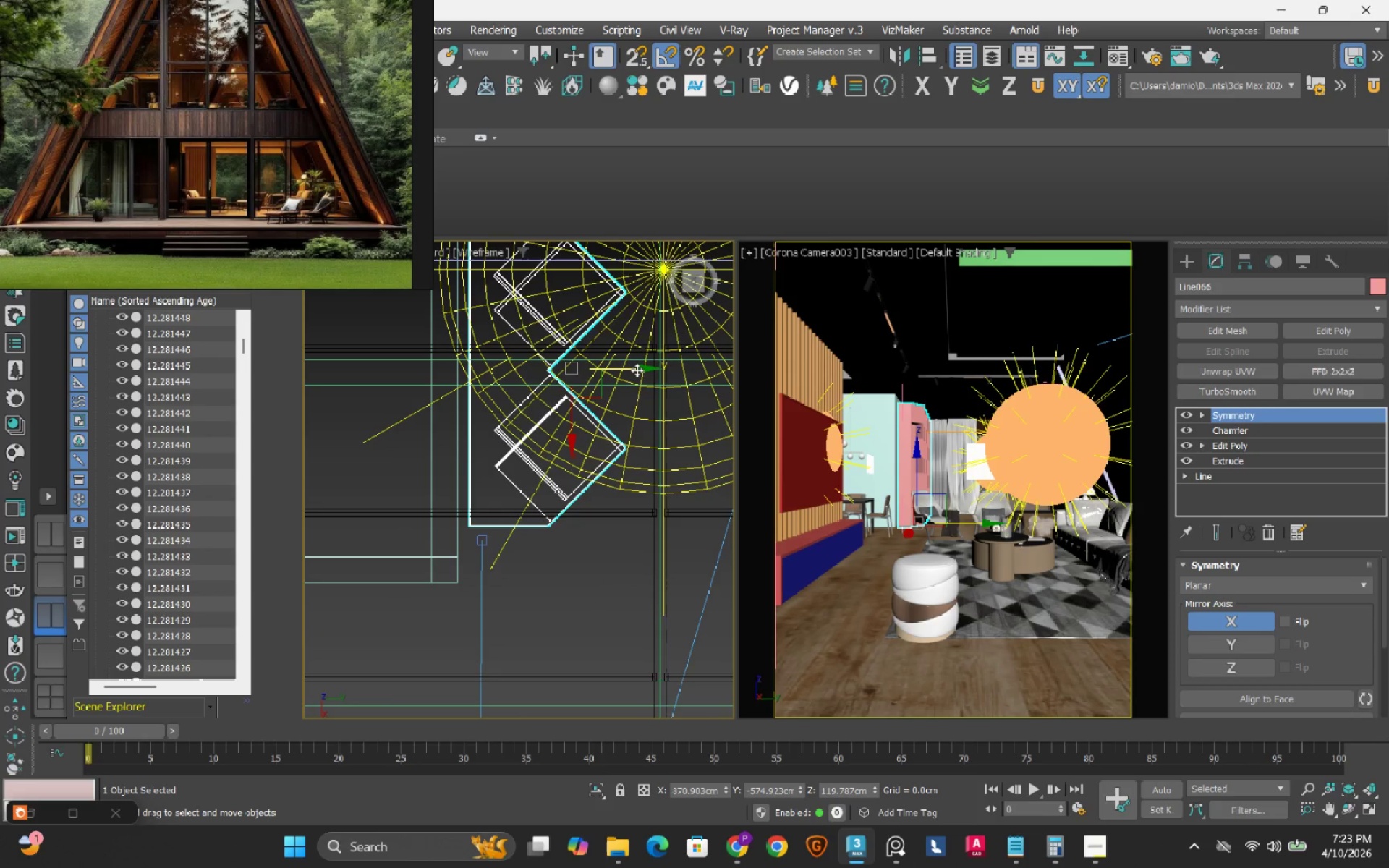 
left_click([637, 369])
 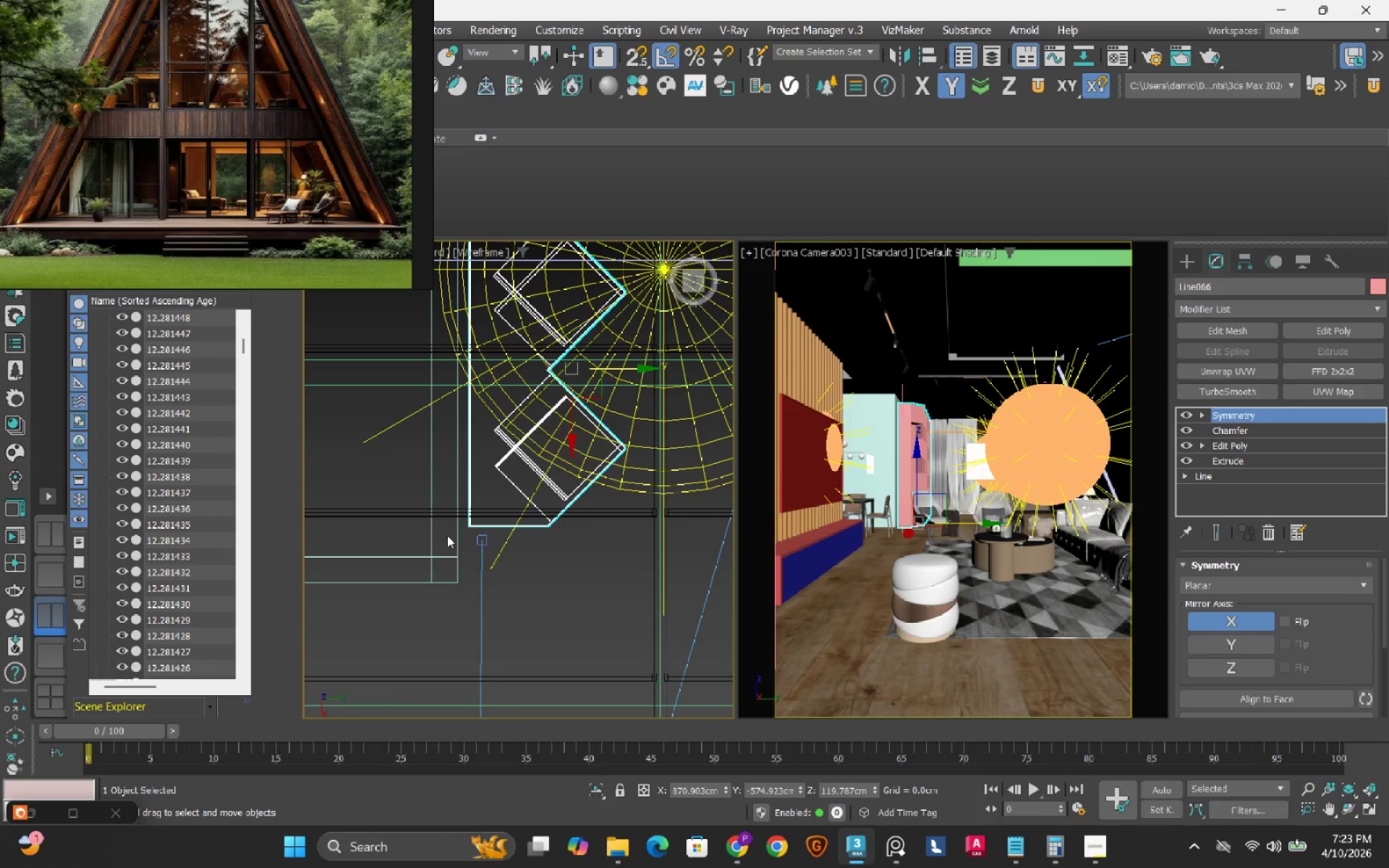 
scroll: coordinate [506, 522], scroll_direction: up, amount: 5.0
 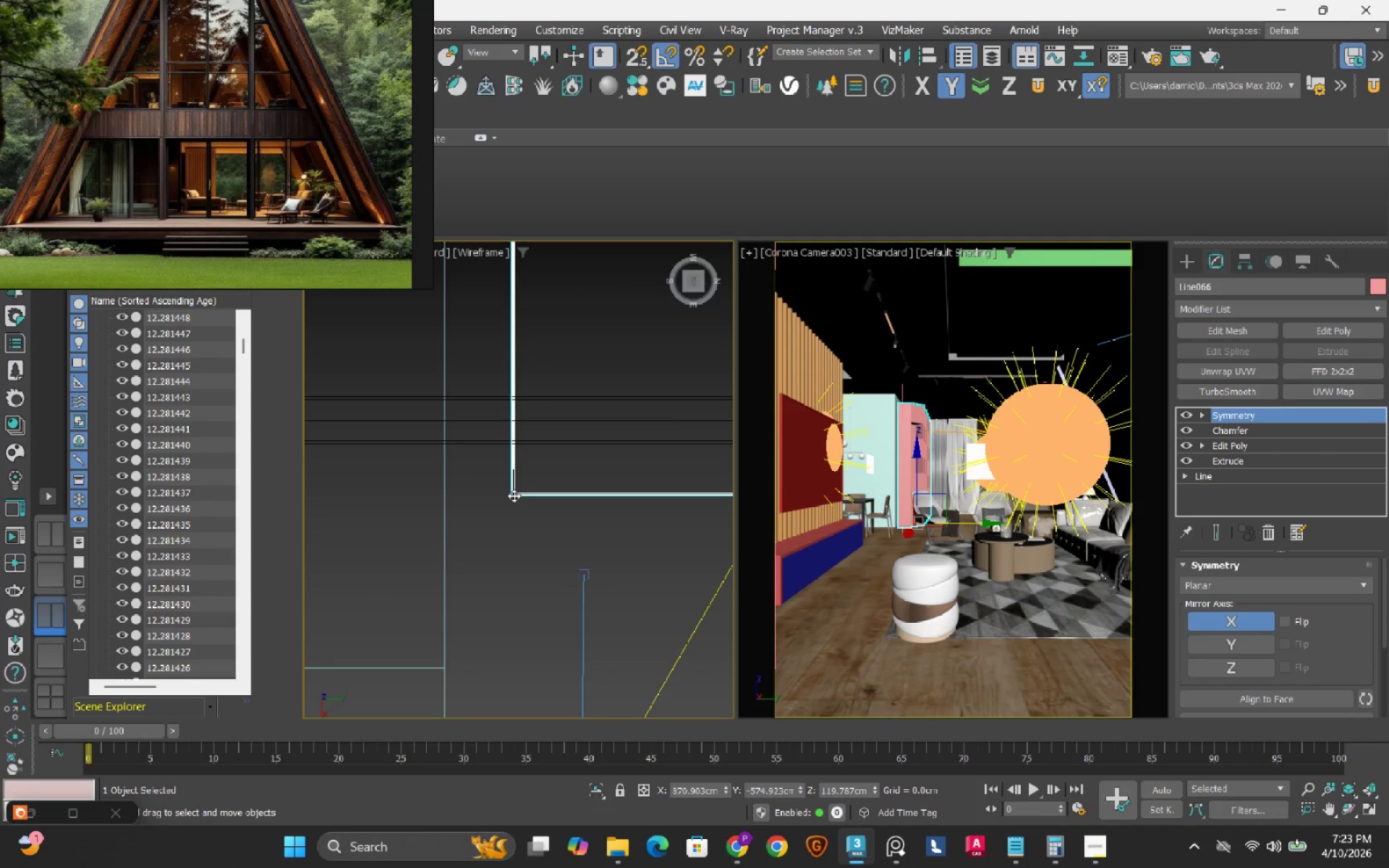 
left_click_drag(start_coordinate=[514, 495], to_coordinate=[446, 507])
 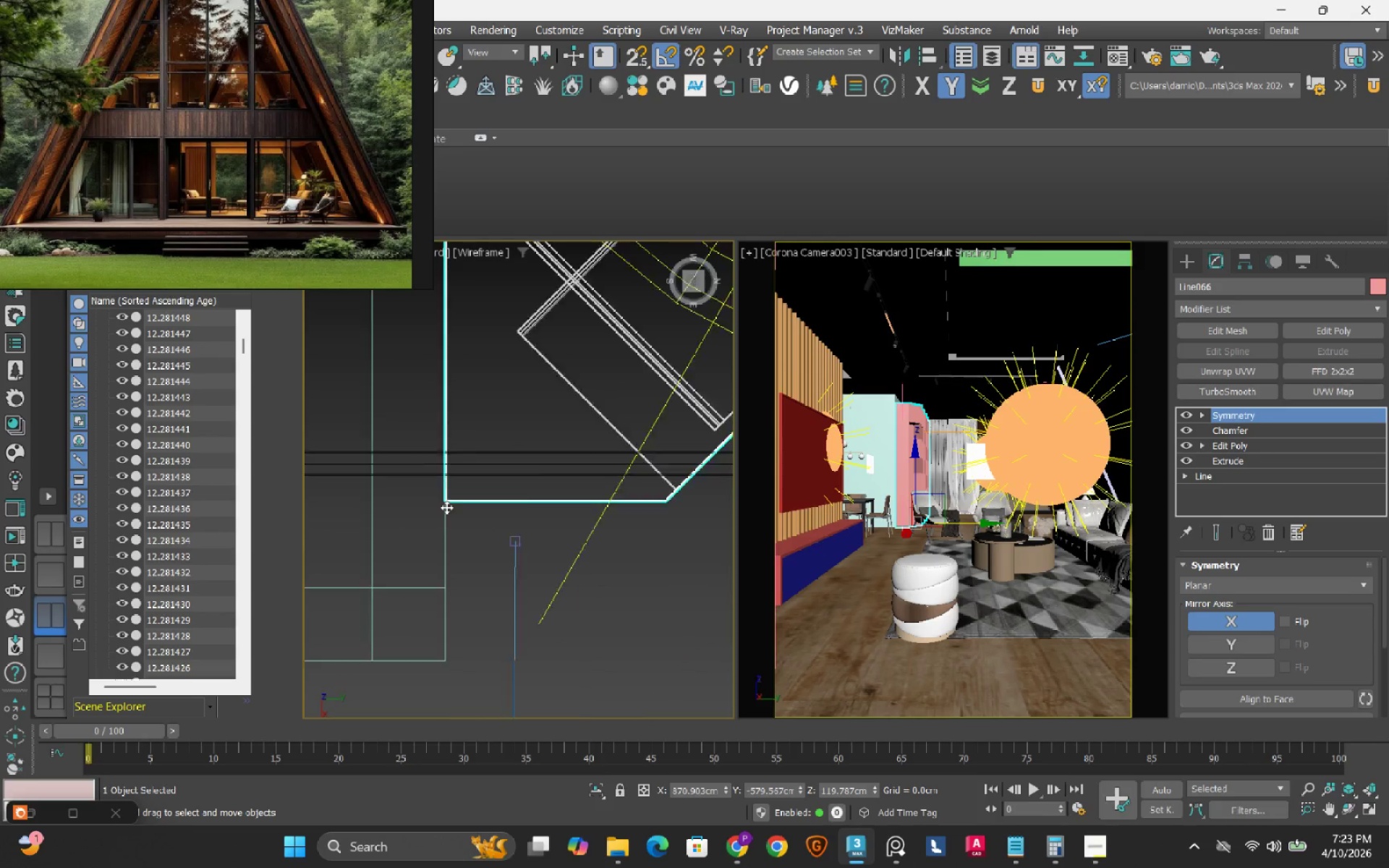 
scroll: coordinate [446, 508], scroll_direction: down, amount: 10.0
 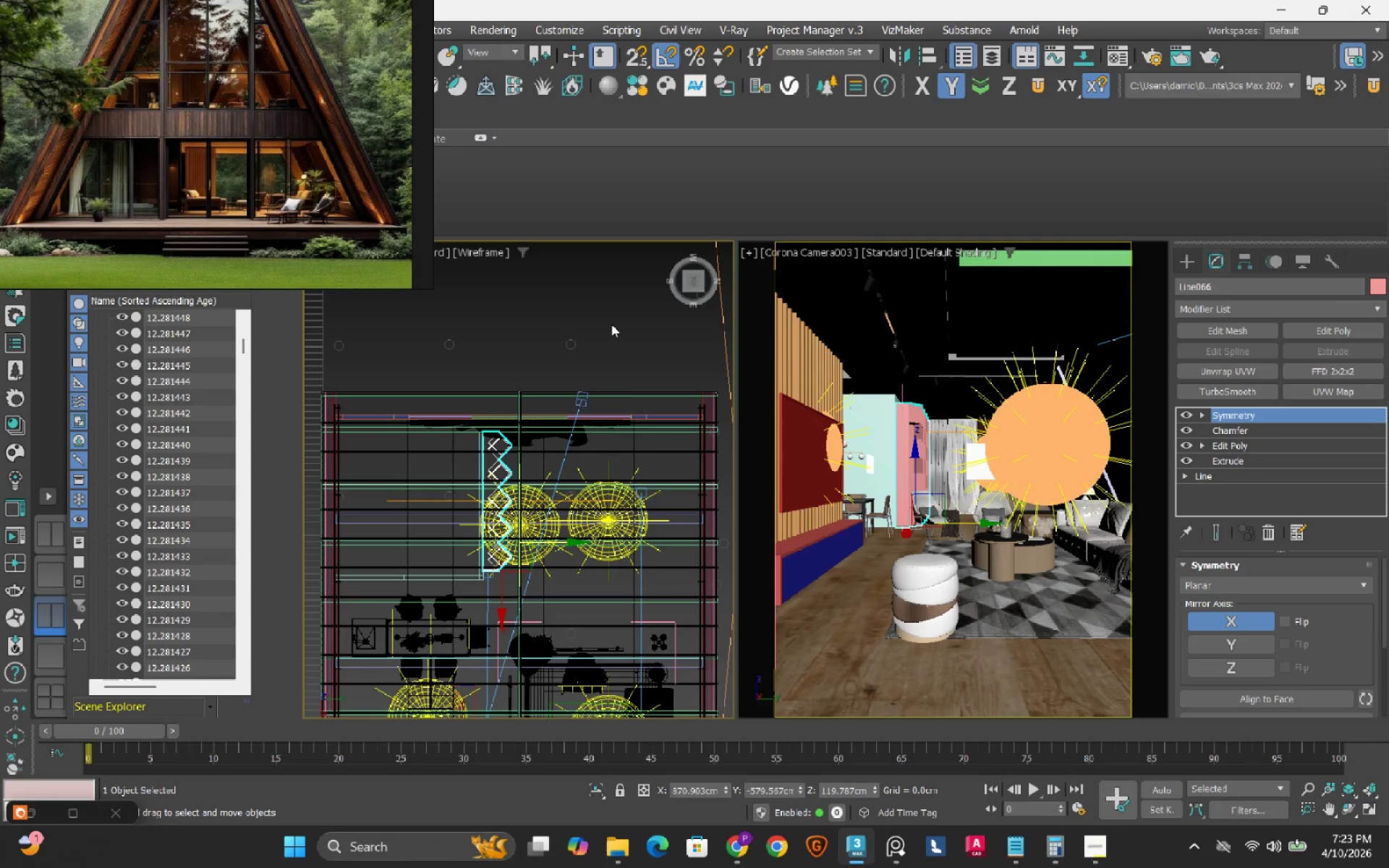 
left_click([611, 324])
 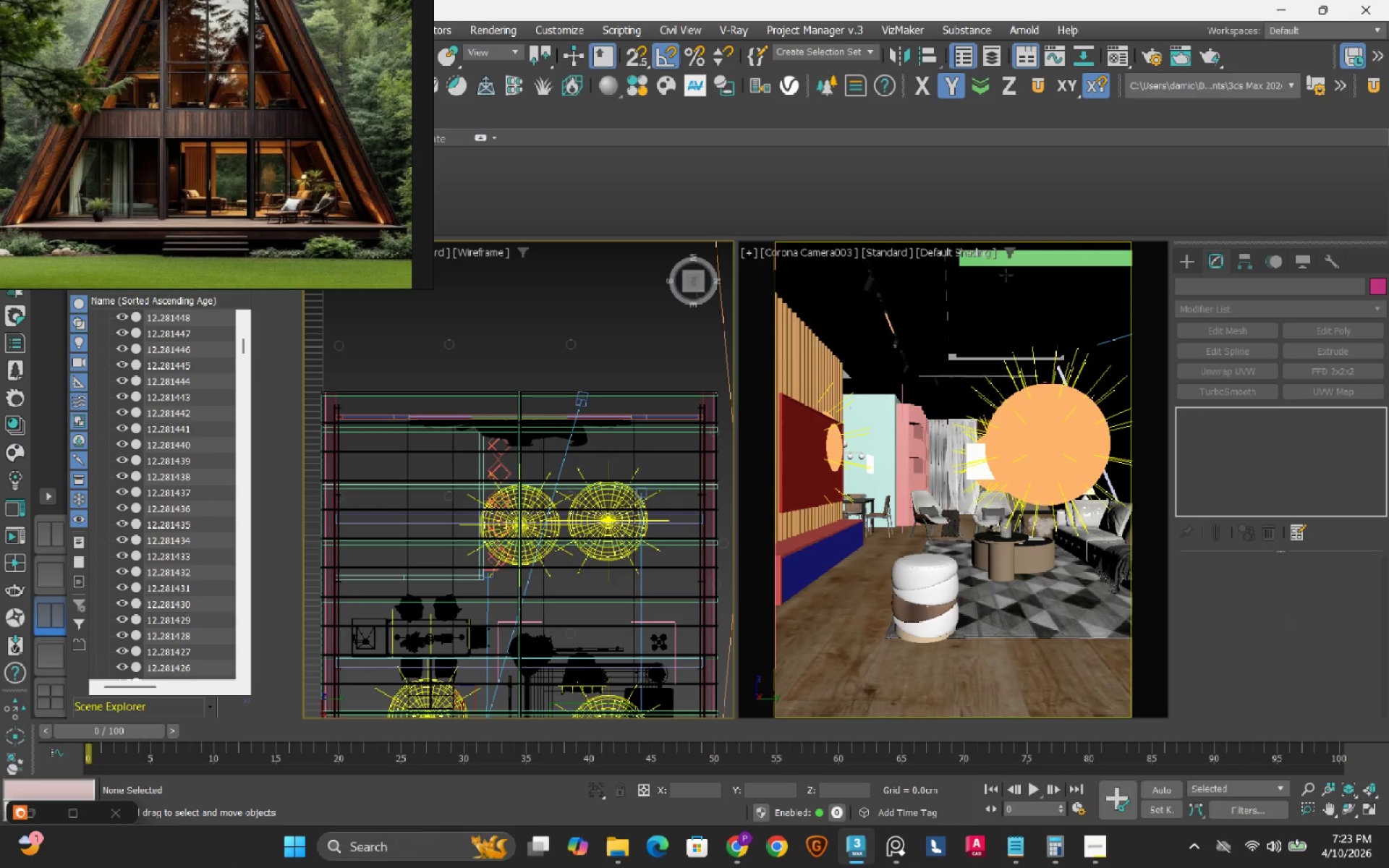 
wait(6.52)
 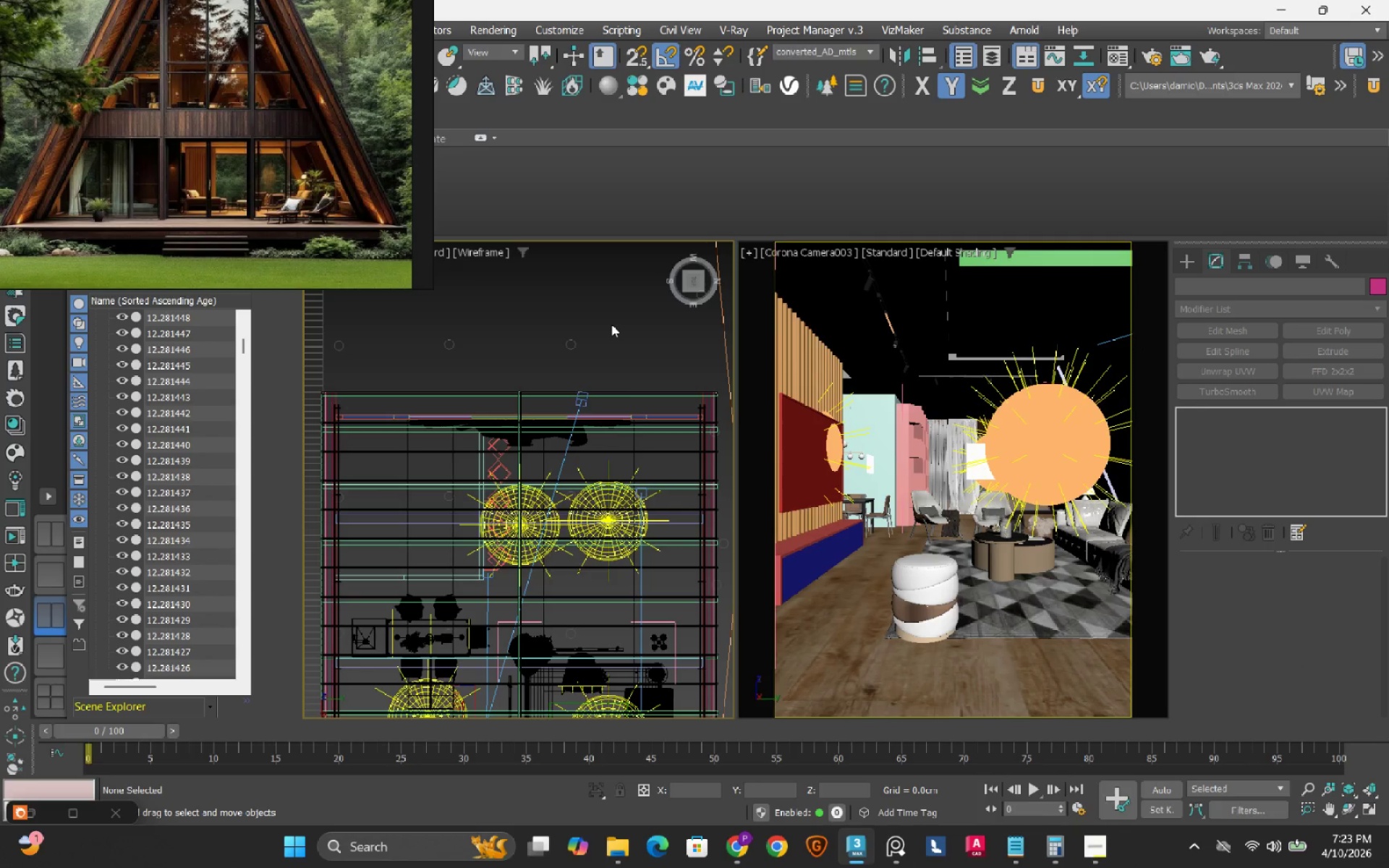 
left_click([1006, 278])
 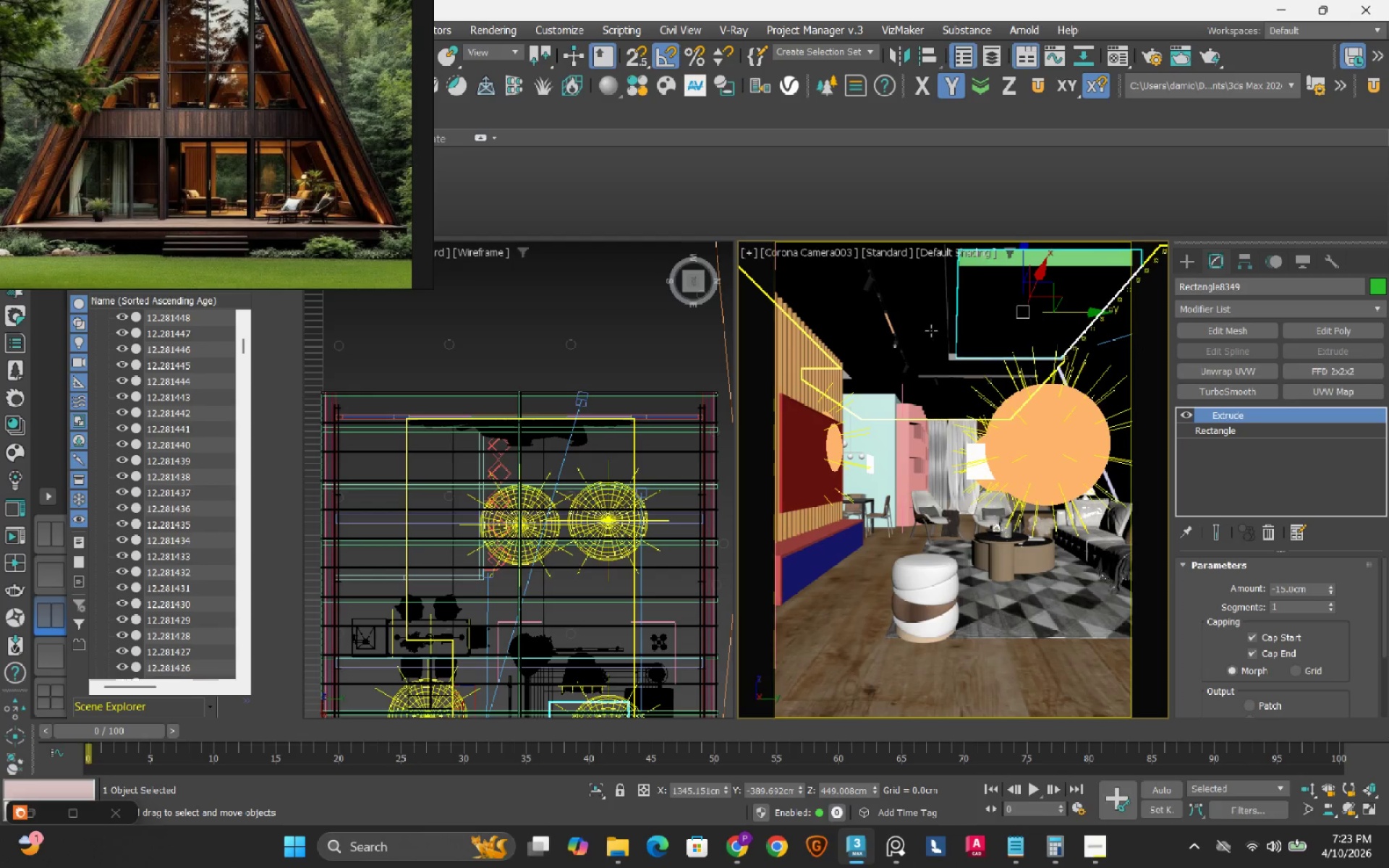 
hold_key(key=ControlLeft, duration=0.44)
left_click([931, 331])
 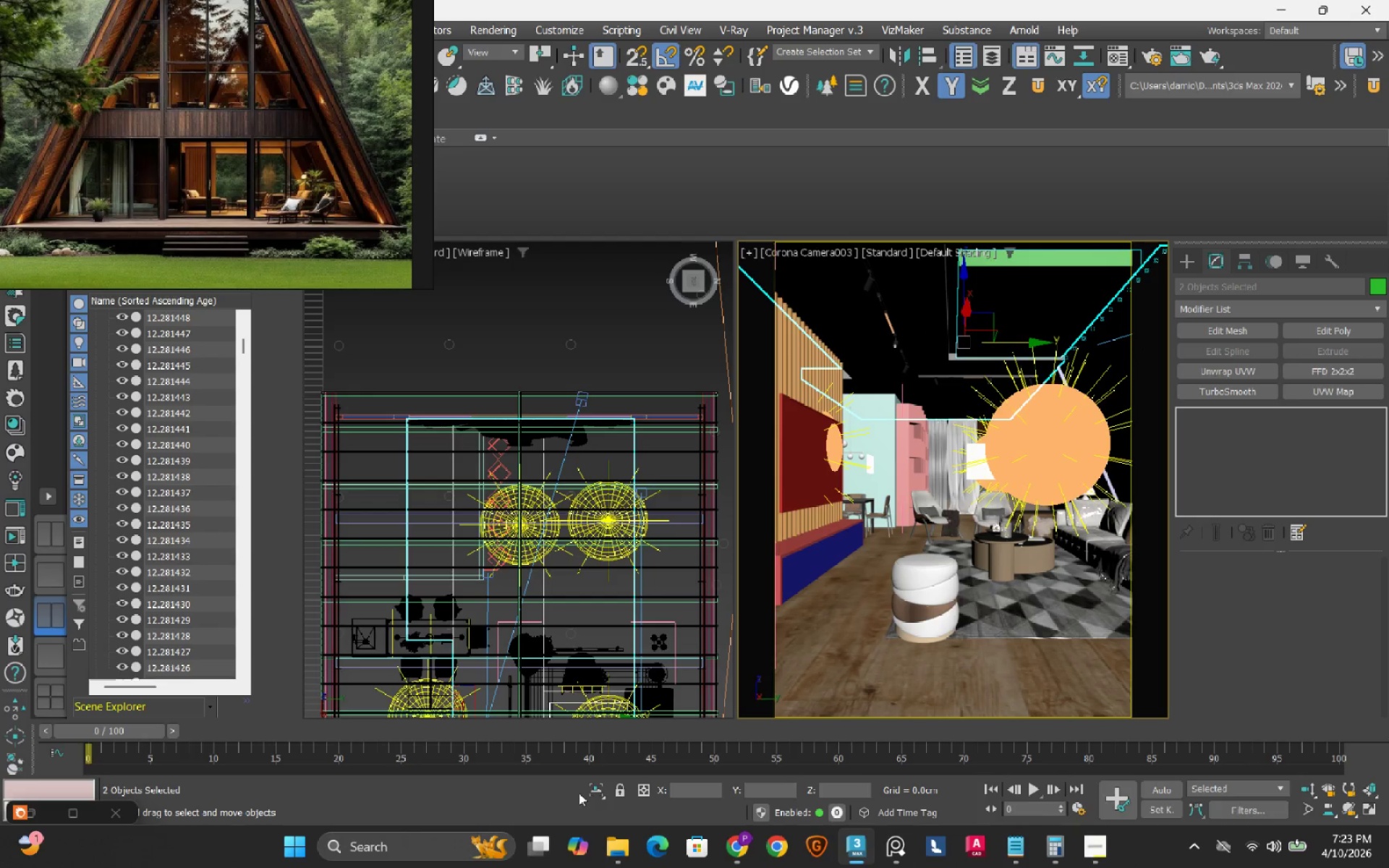 
left_click([594, 793])
 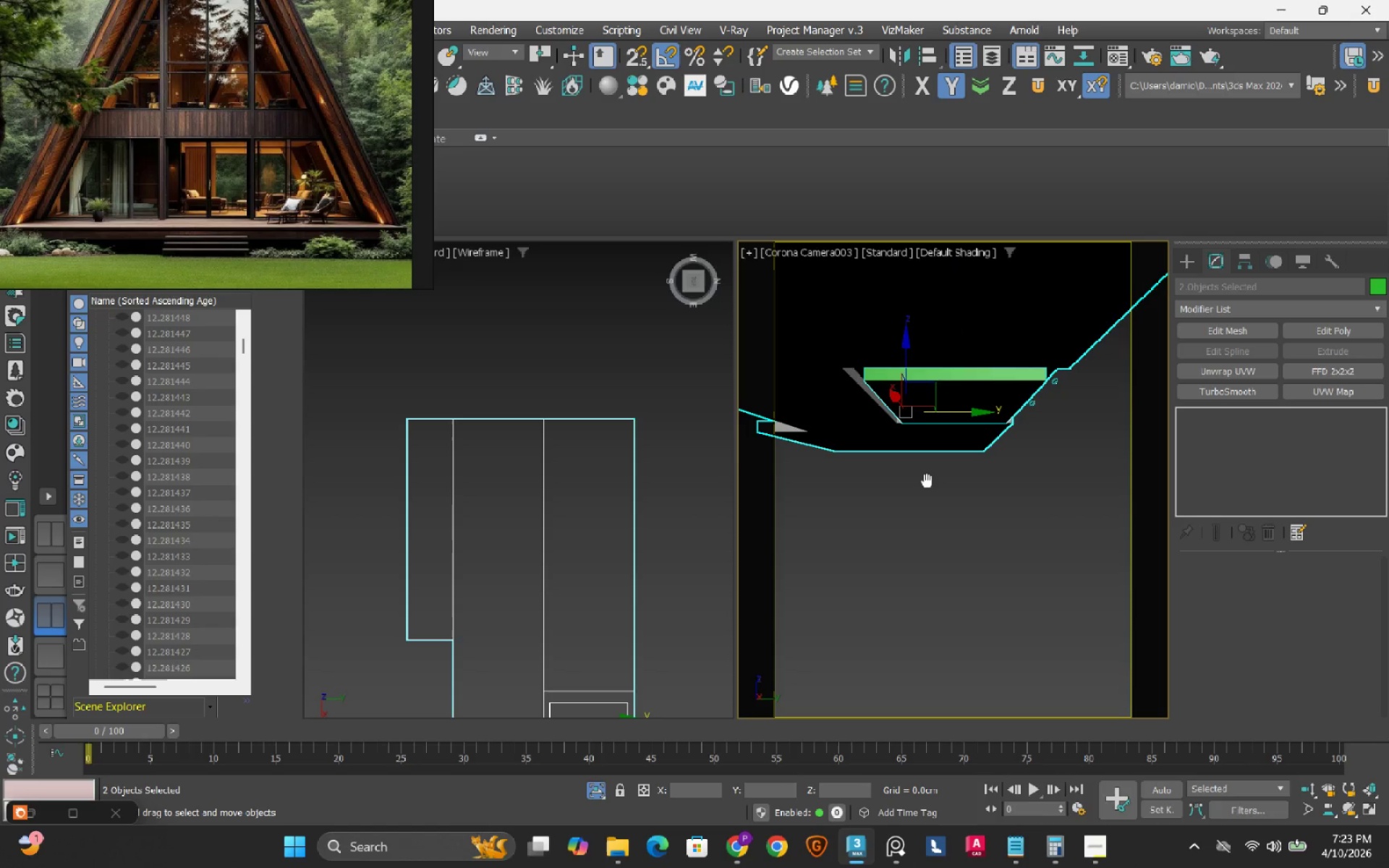 
key(Control+ControlLeft)
 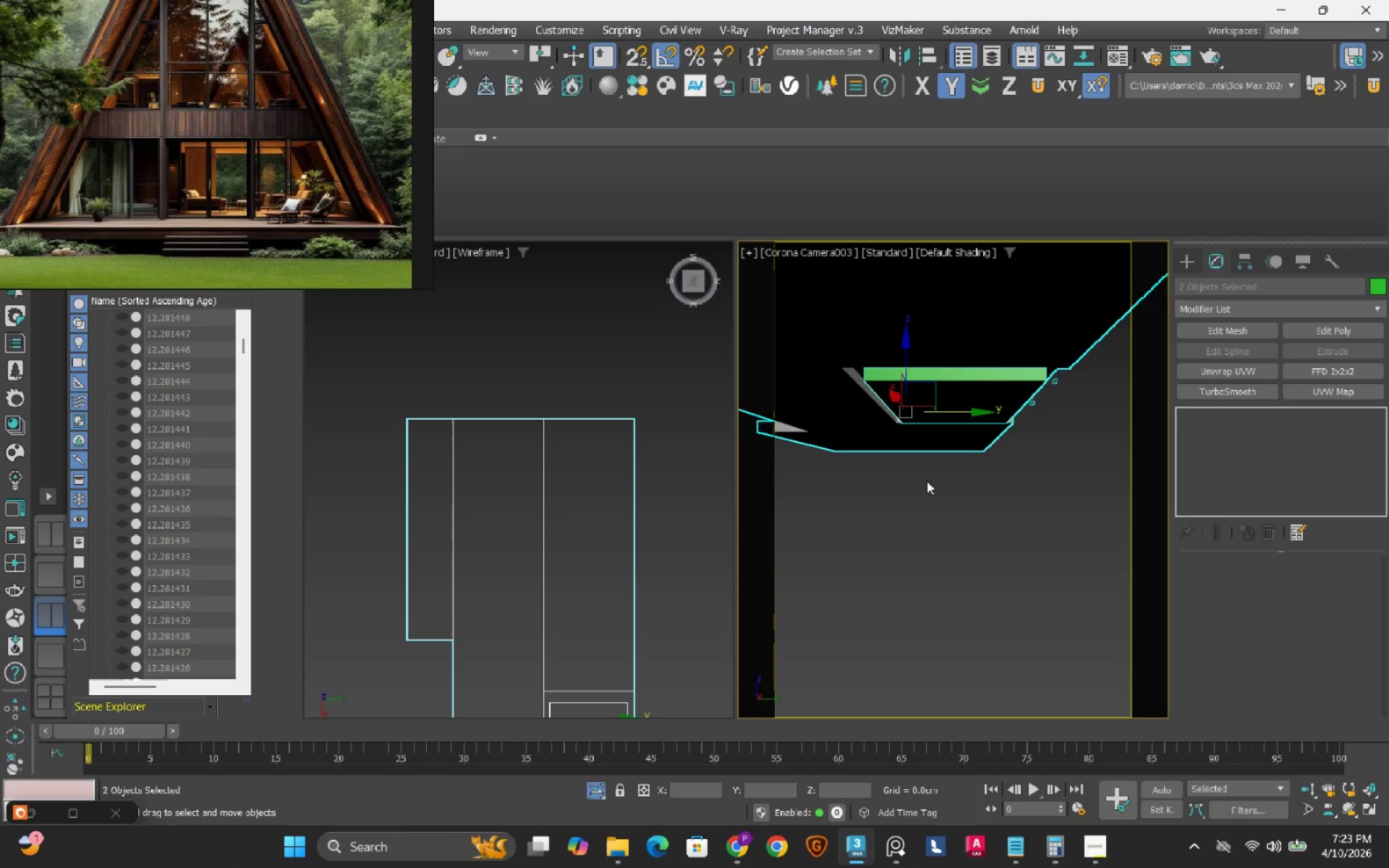 
key(Control+Z)
 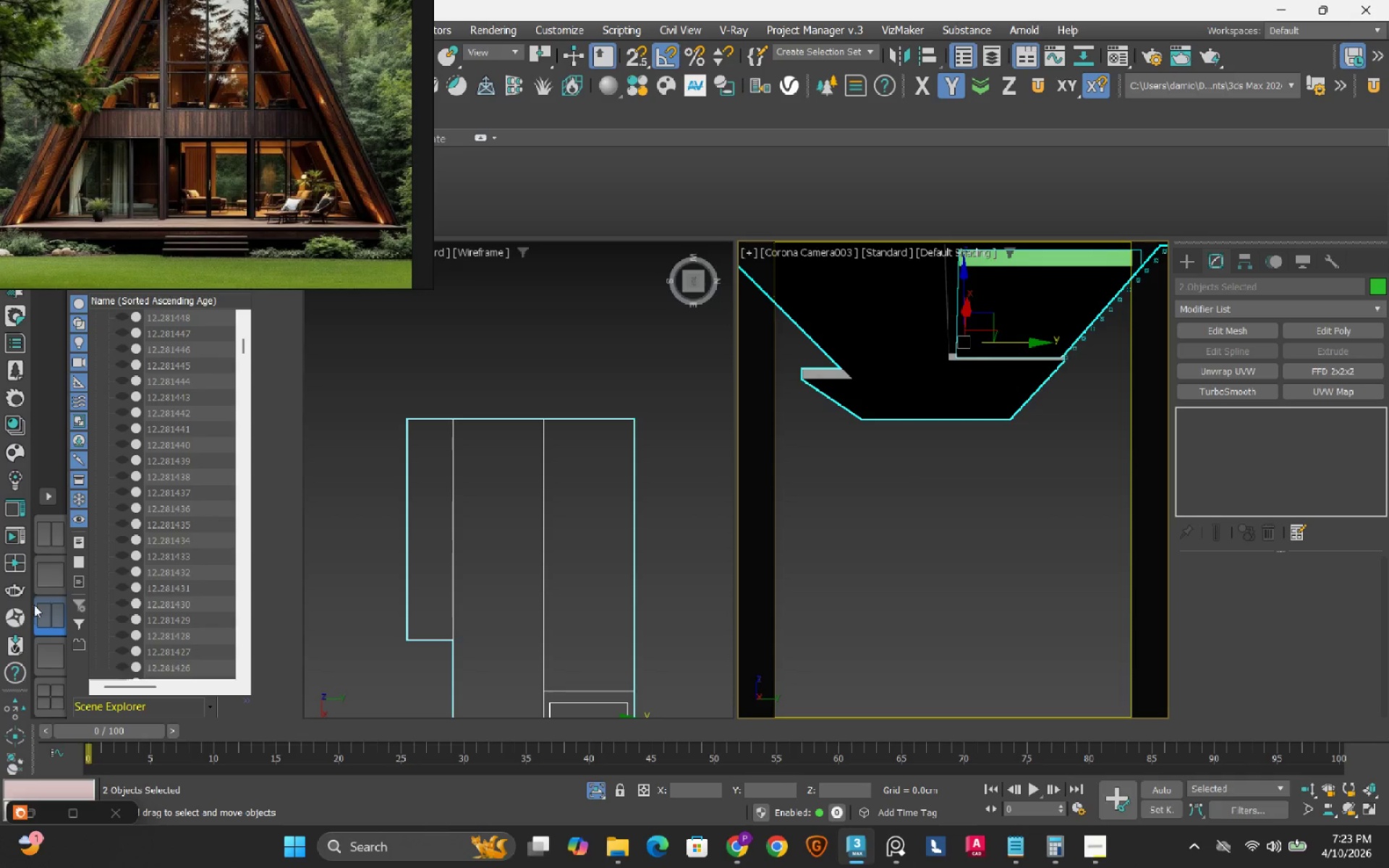 
left_click([48, 587])
 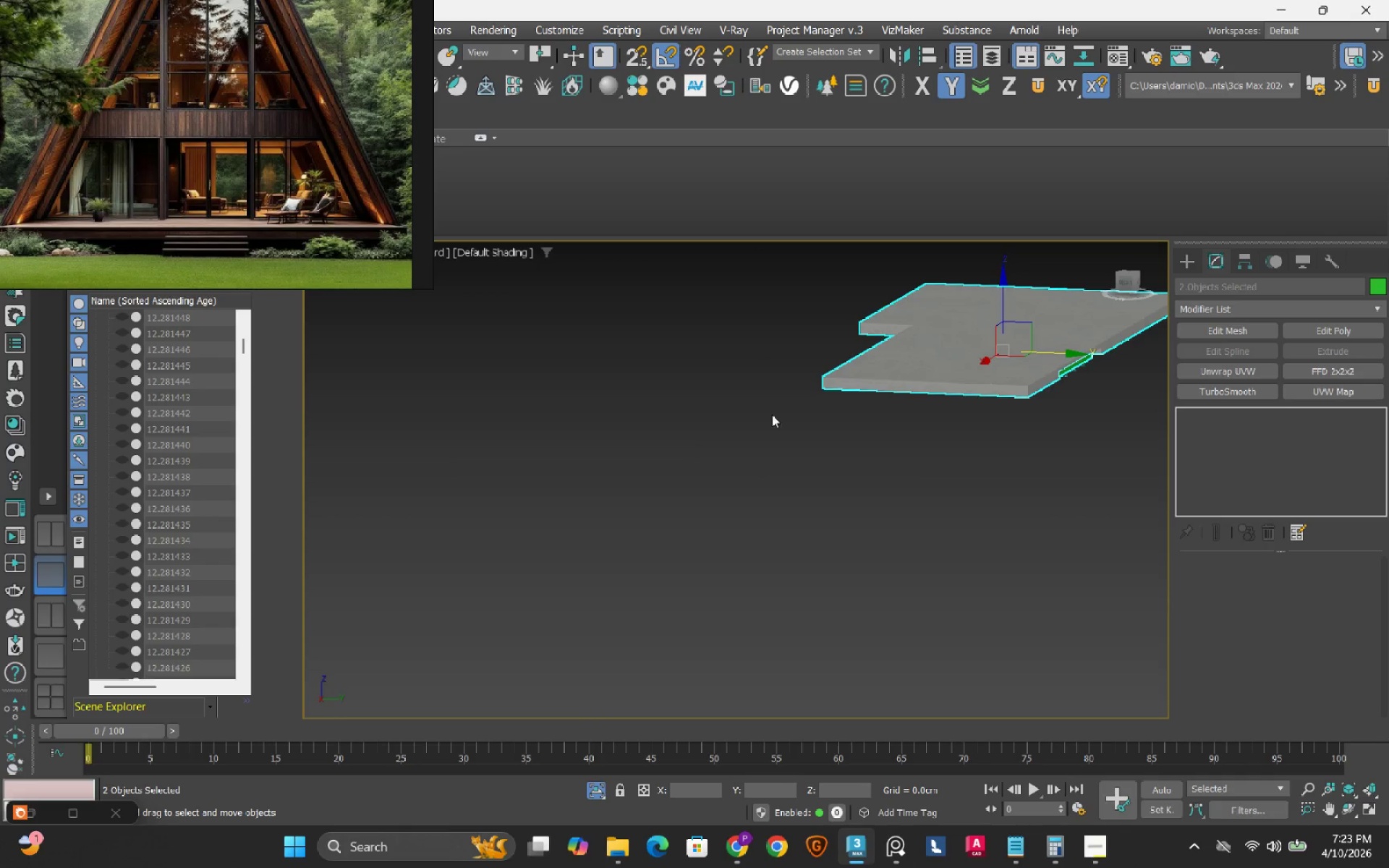 
scroll: coordinate [862, 391], scroll_direction: down, amount: 1.0
 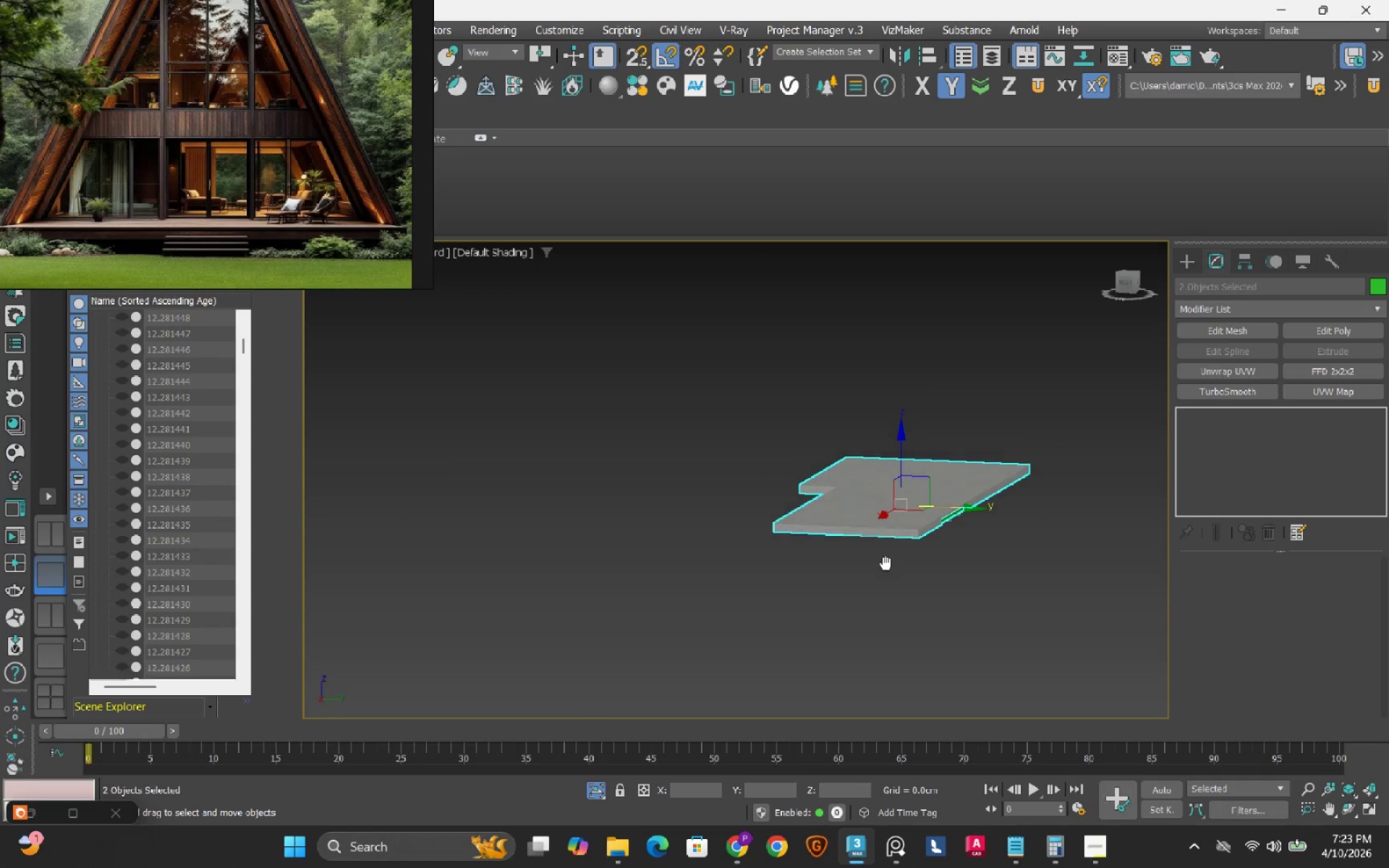 
hold_key(key=AltLeft, duration=0.97)
 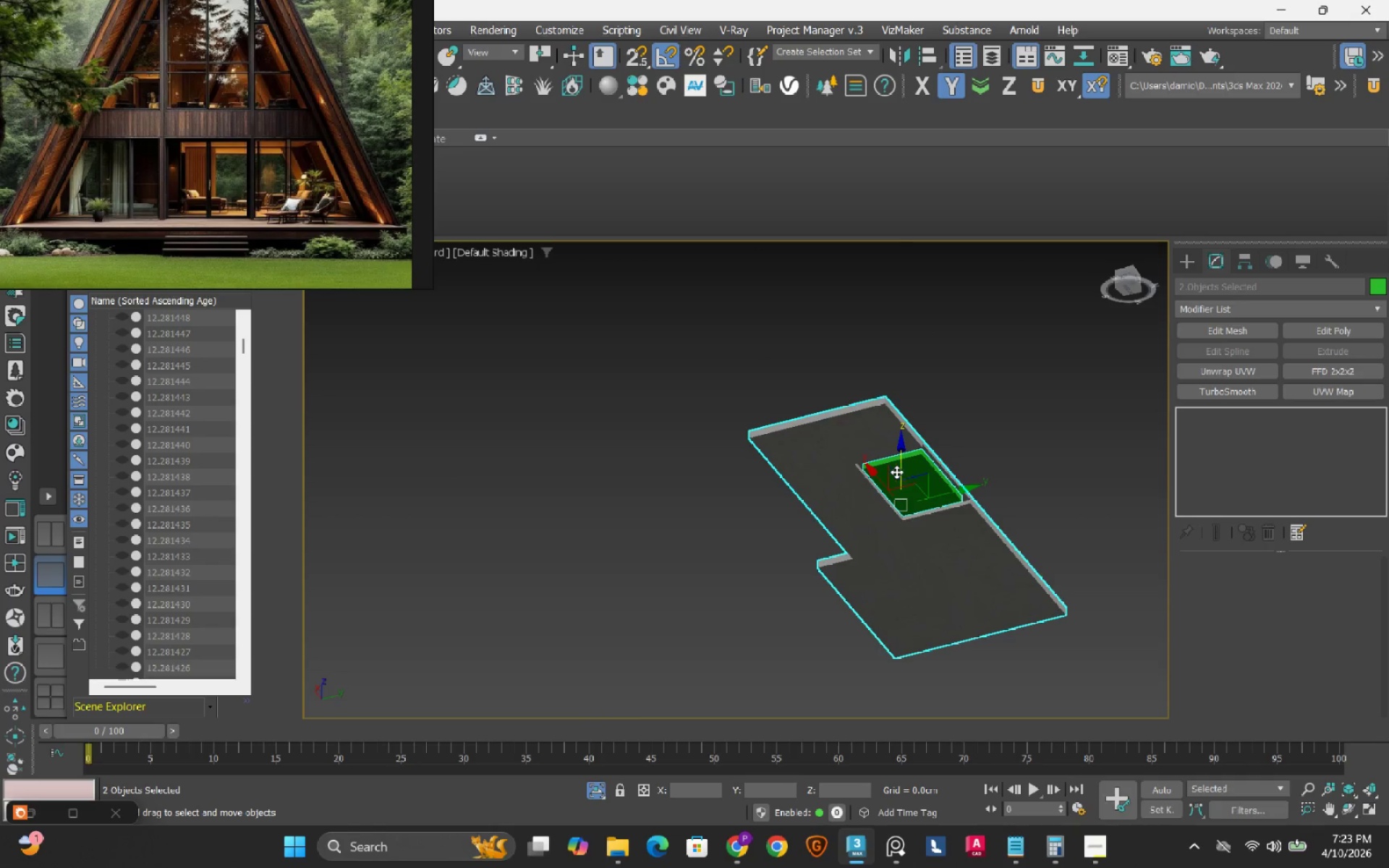 
scroll: coordinate [856, 464], scroll_direction: up, amount: 5.0
 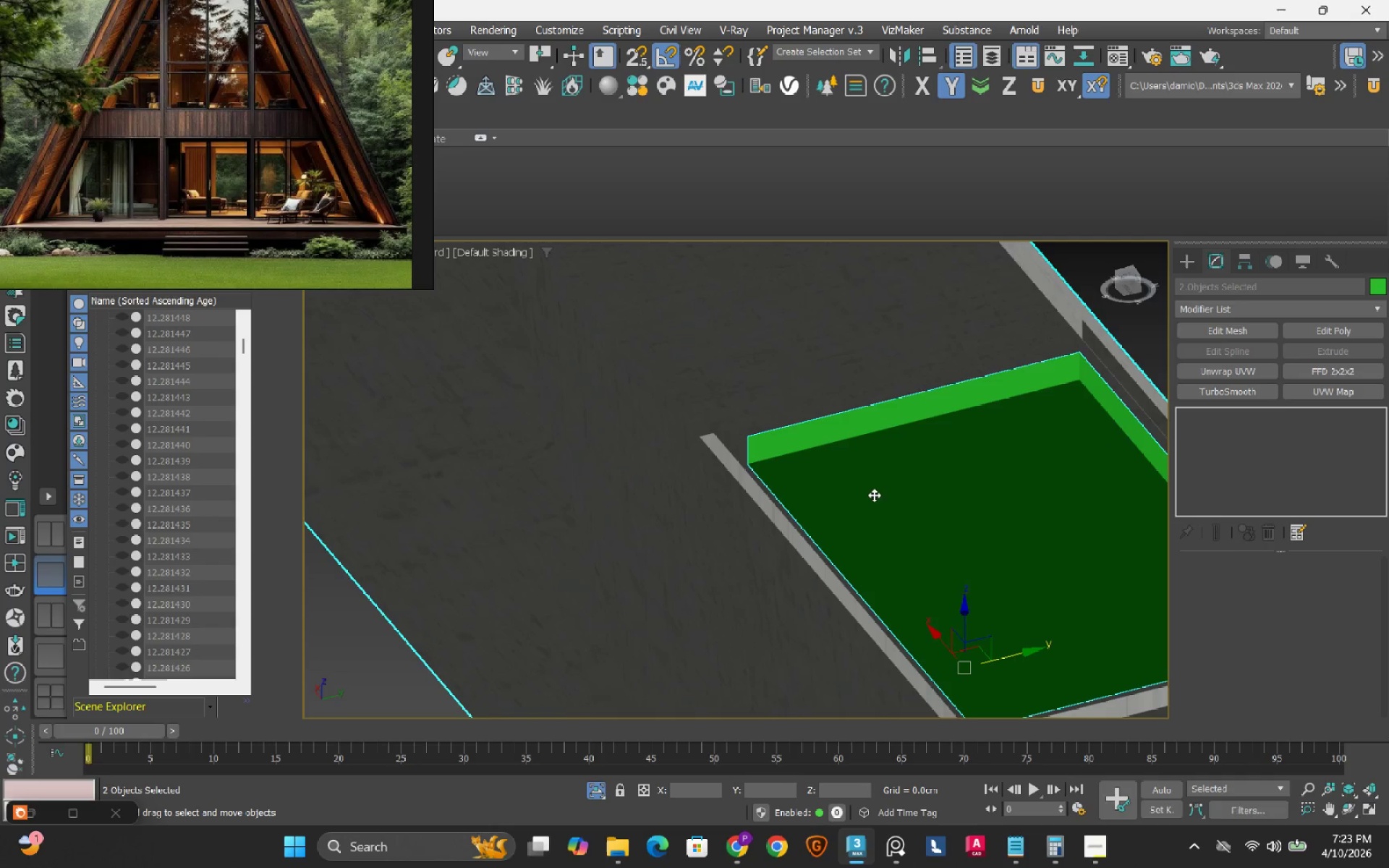 
scroll: coordinate [783, 459], scroll_direction: down, amount: 1.0
 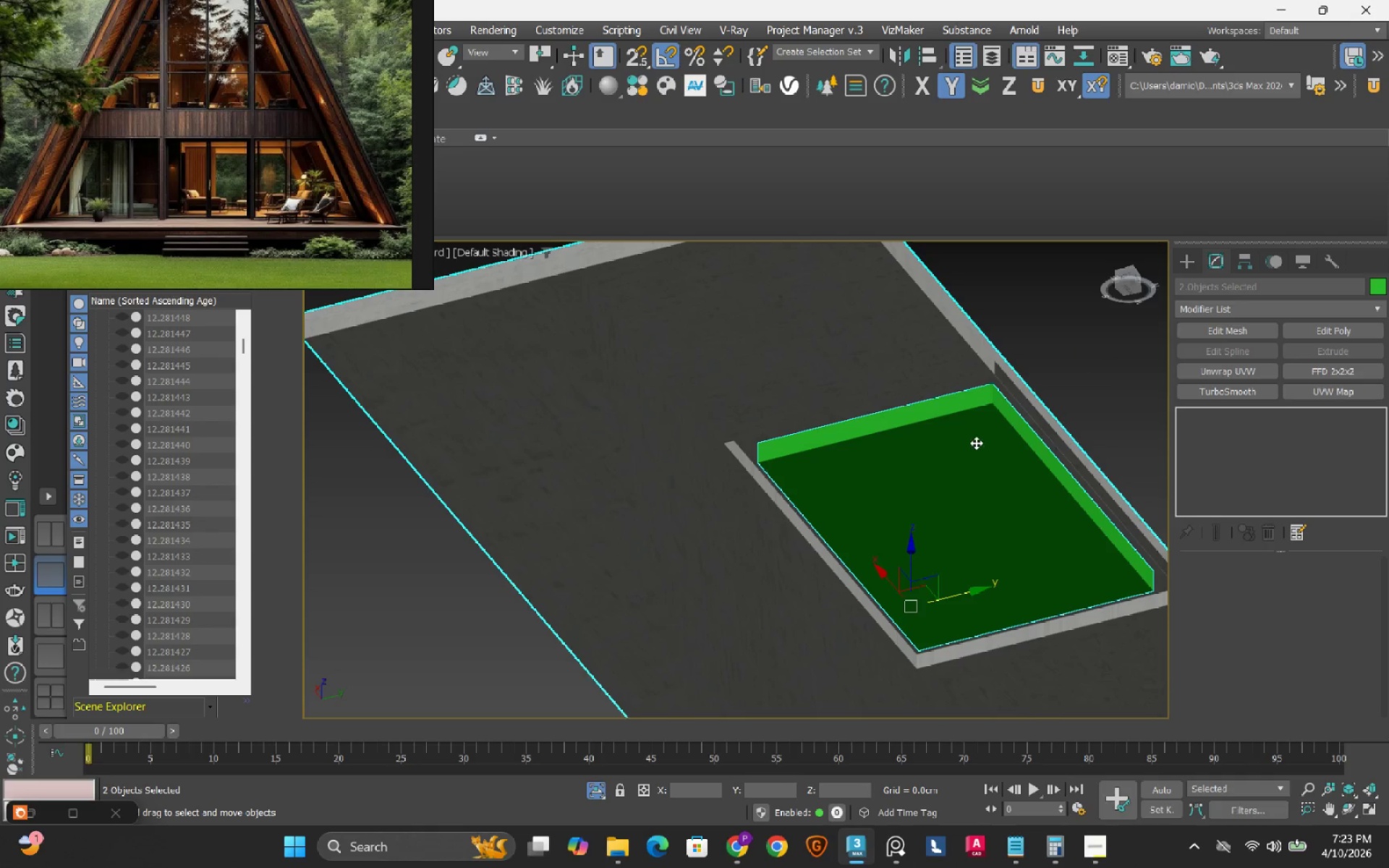 
left_click([1074, 354])
 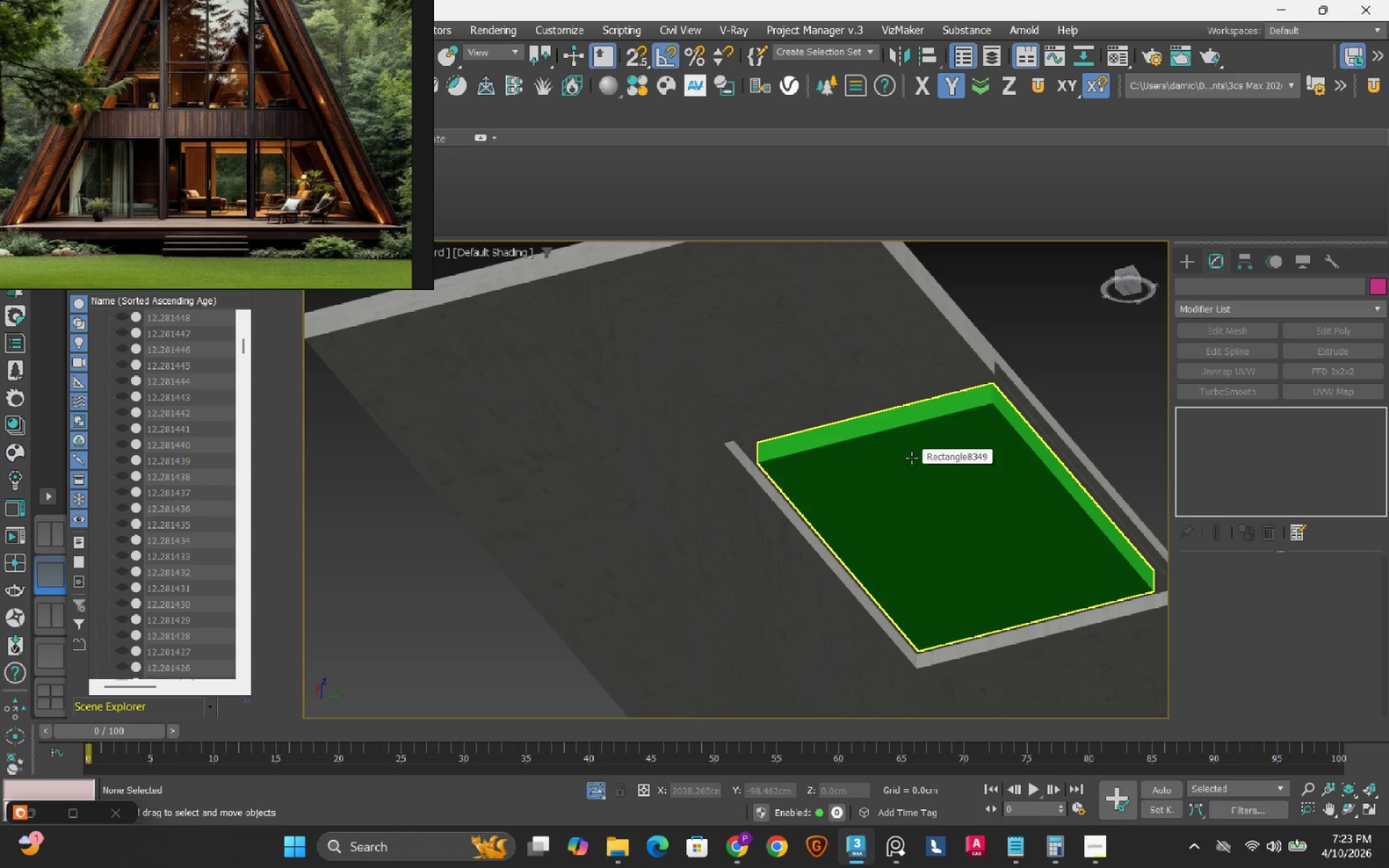 
left_click([912, 458])
 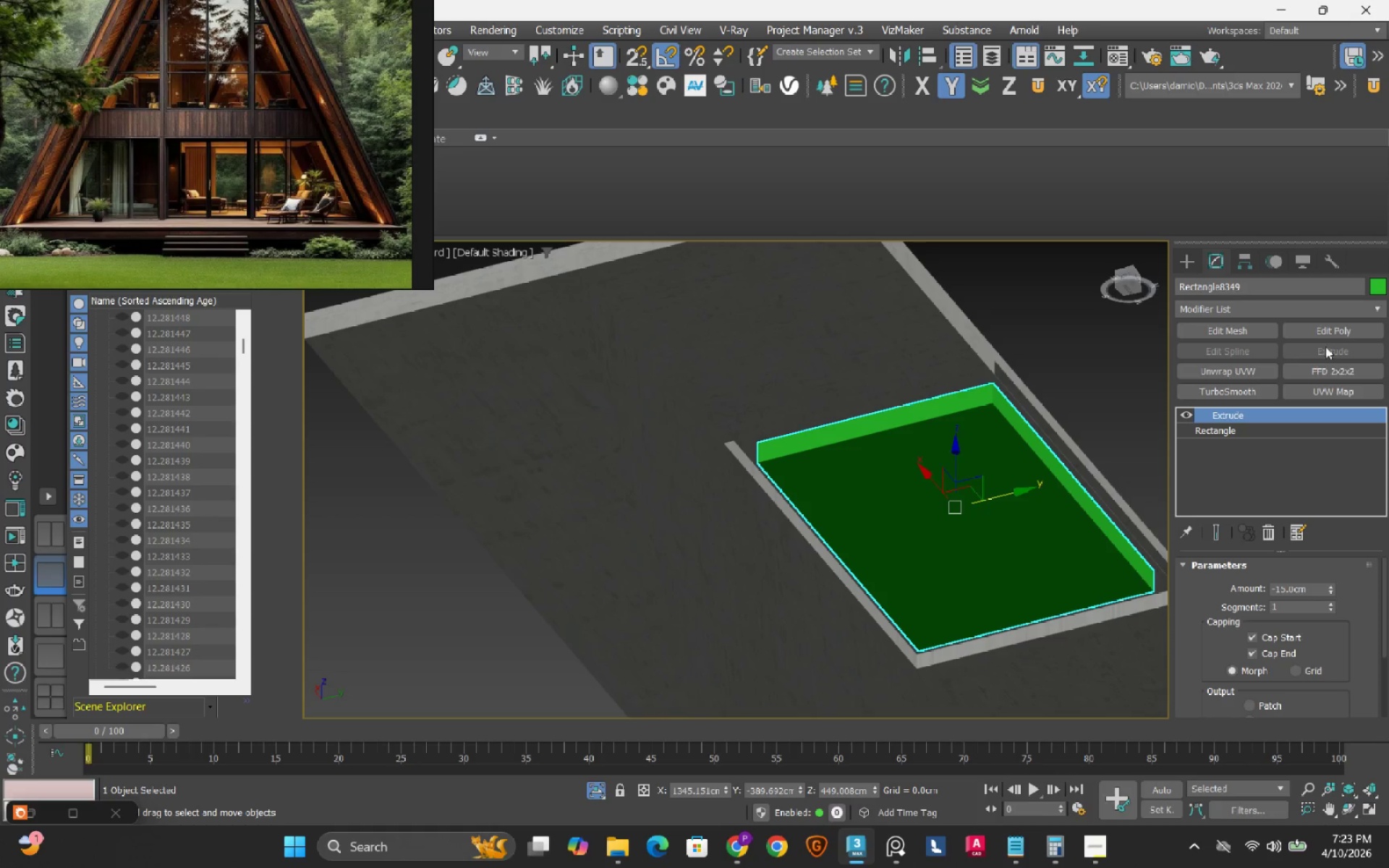 
left_click([1333, 330])
 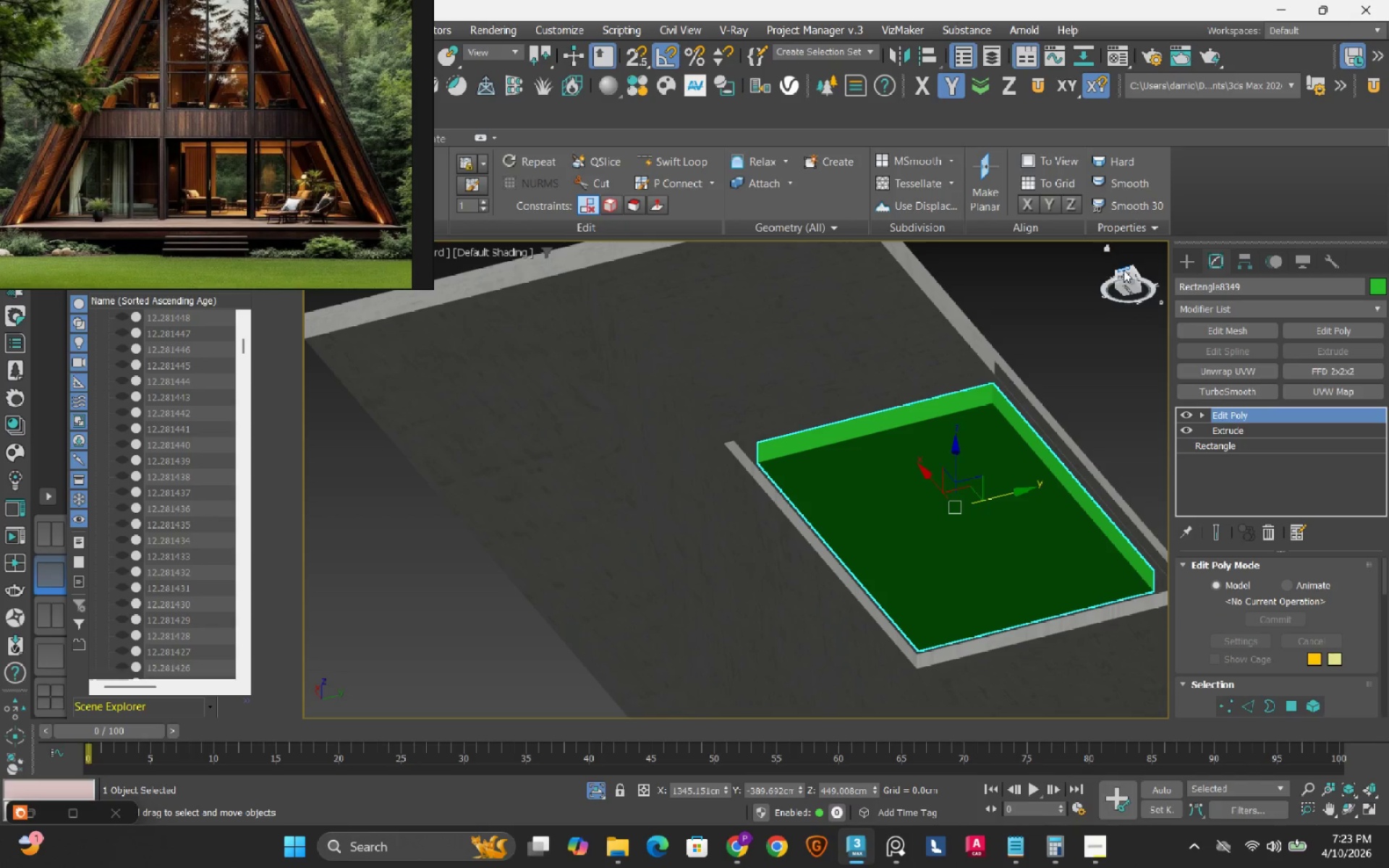 
left_click([1123, 272])
 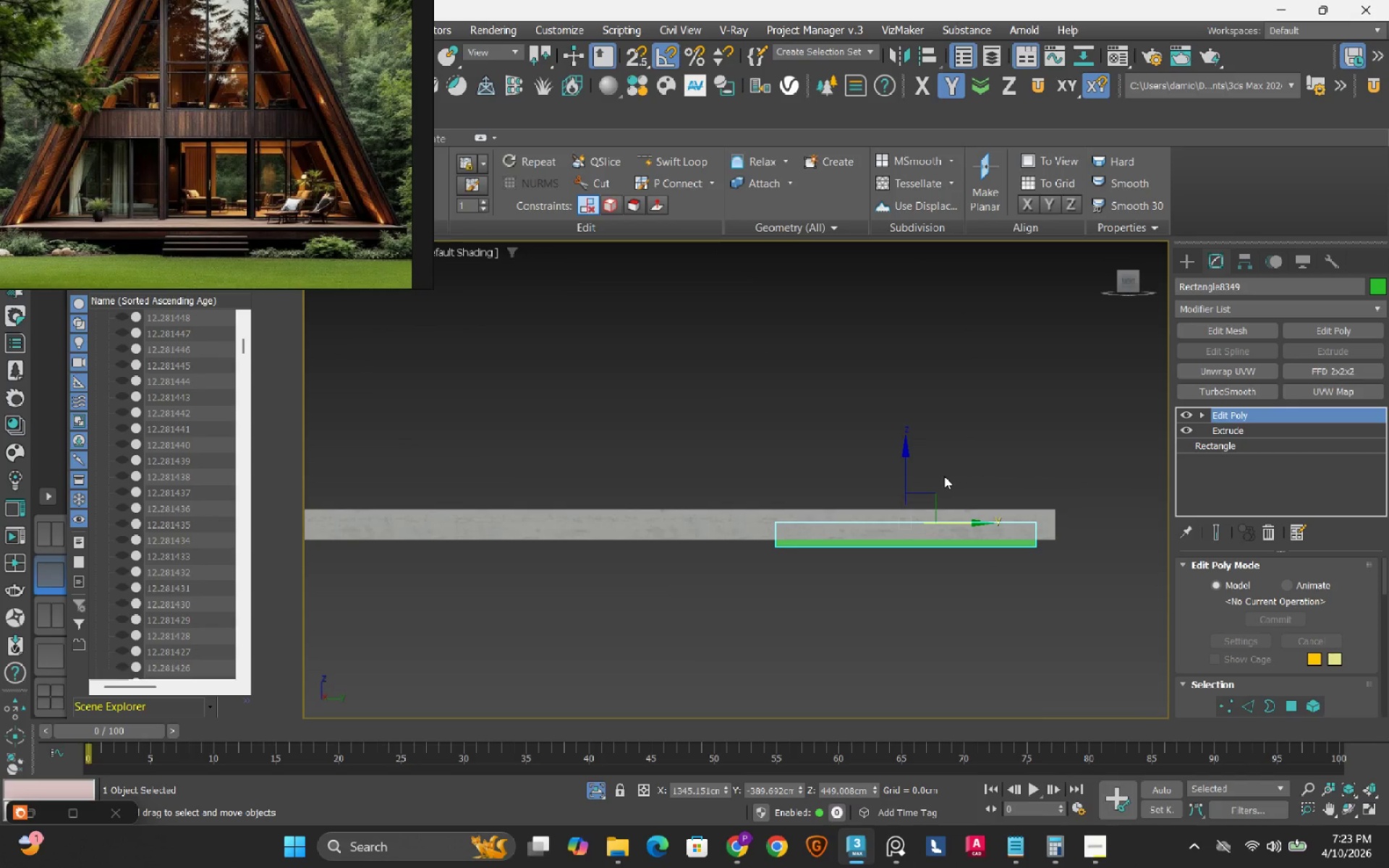 
key(F3)
 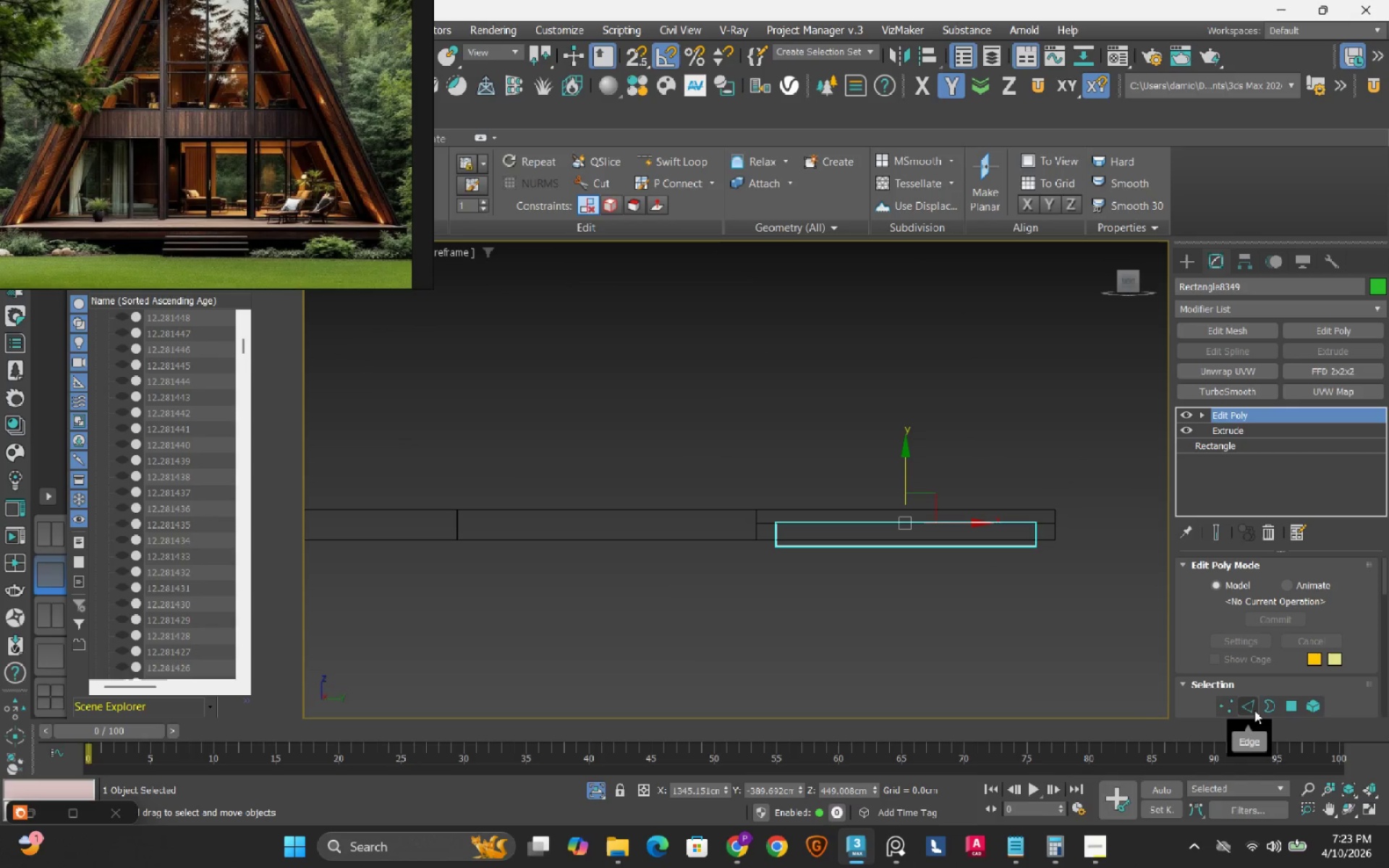 
left_click([1252, 705])
 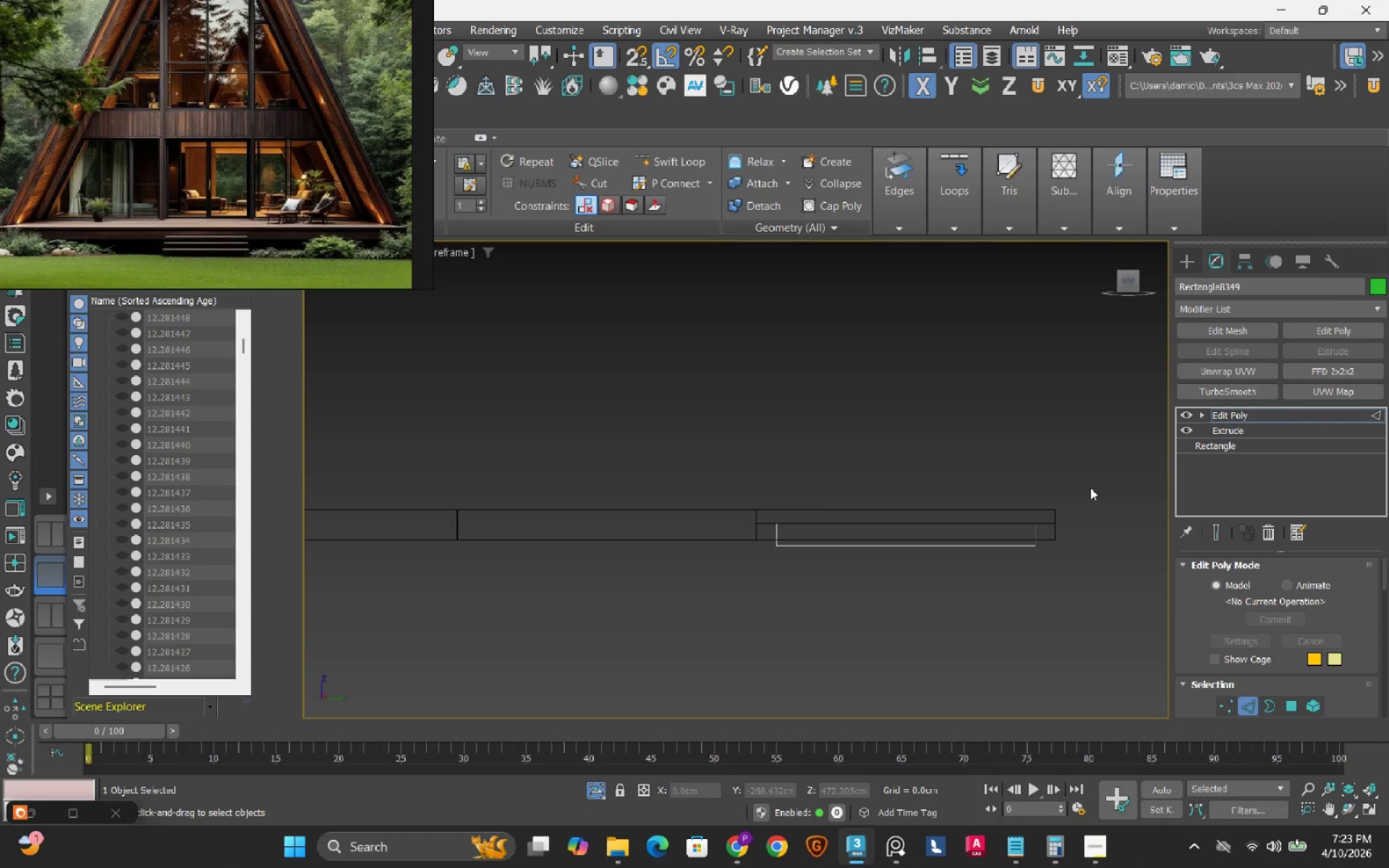 
left_click_drag(start_coordinate=[1094, 469], to_coordinate=[750, 529])
 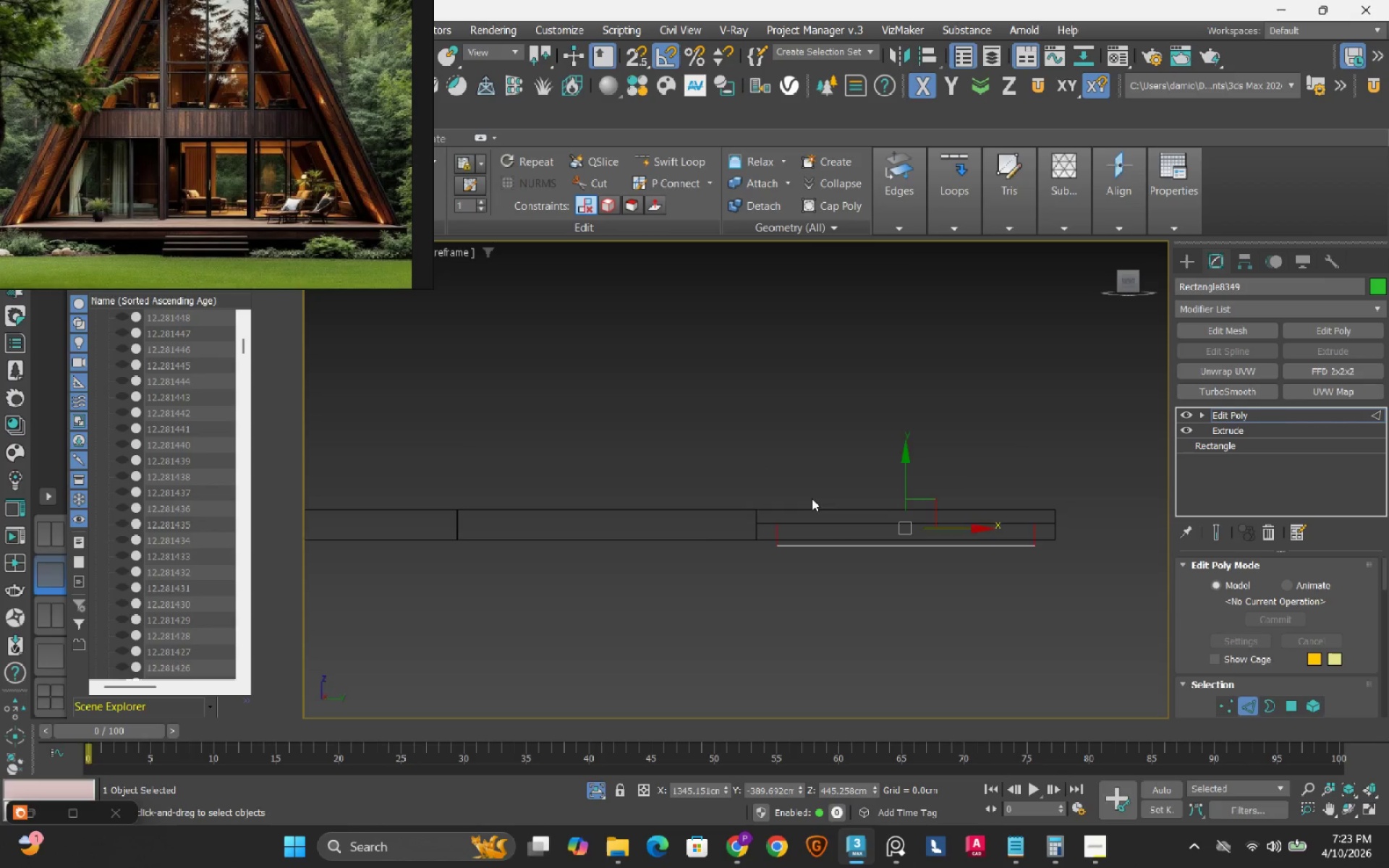 
hold_key(key=AltLeft, duration=0.41)
left_click_drag(start_coordinate=[899, 477], to_coordinate=[838, 670])
 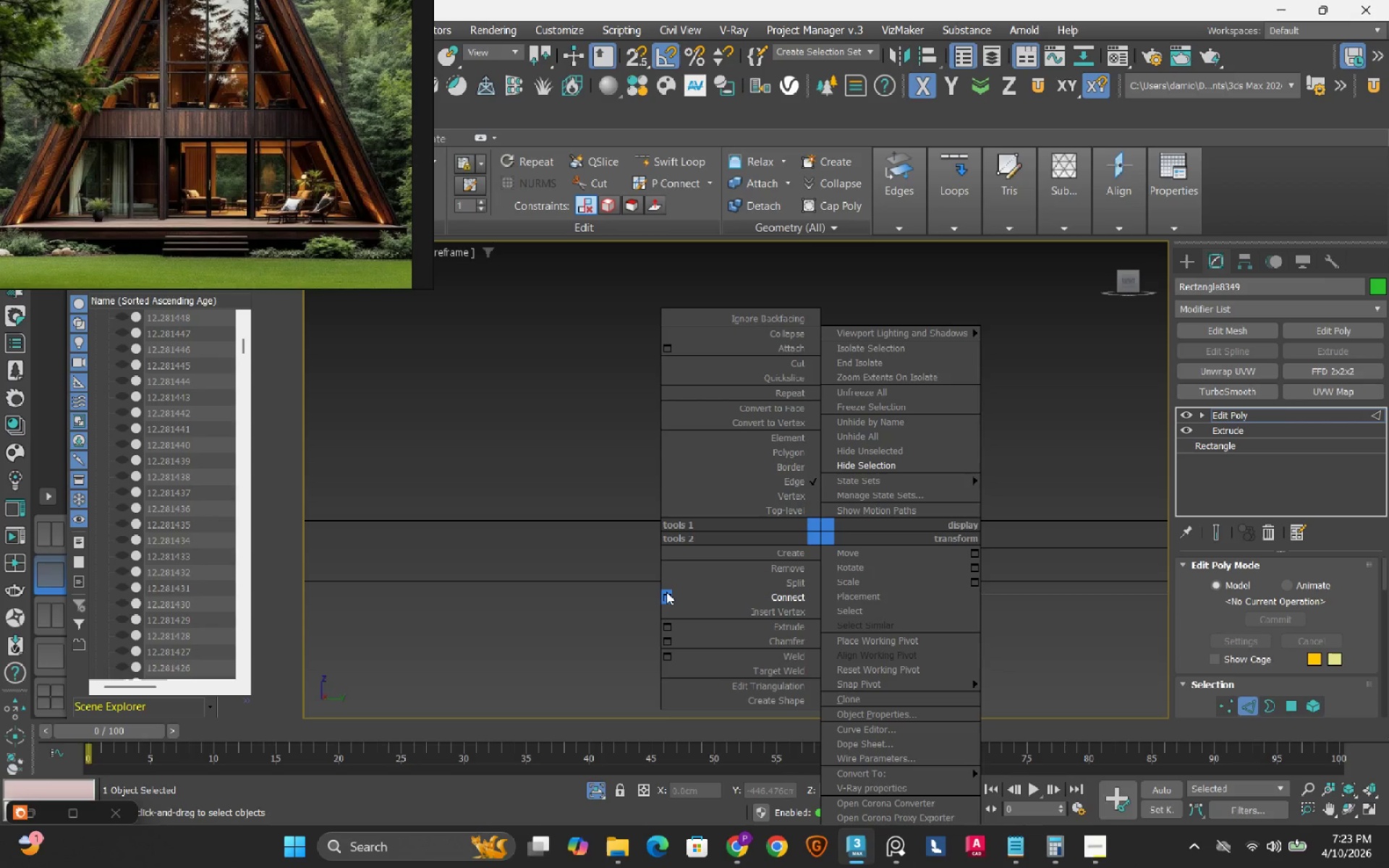 
scroll: coordinate [812, 498], scroll_direction: up, amount: 2.0
 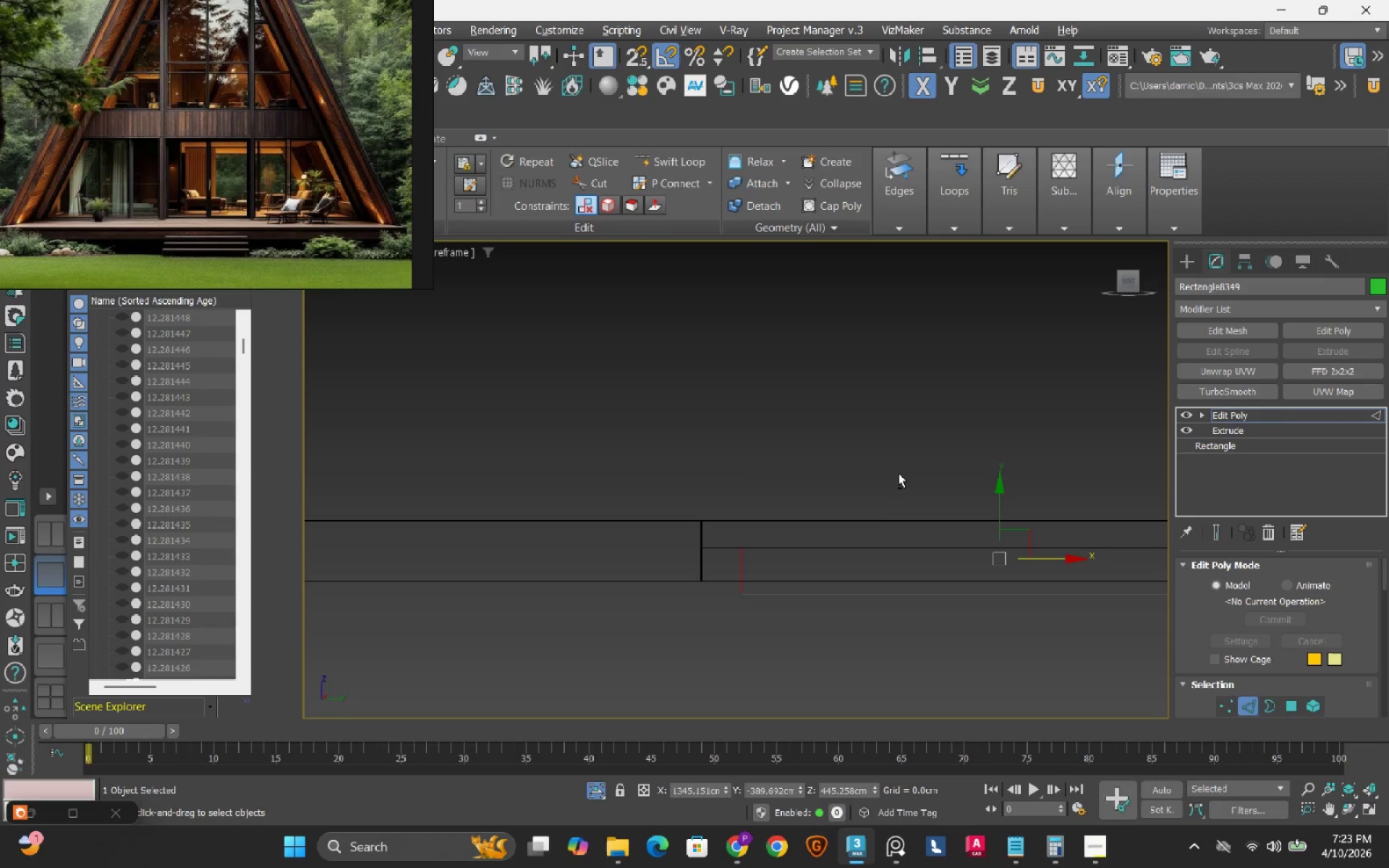 
left_click_drag(start_coordinate=[666, 592], to_coordinate=[666, 691])
 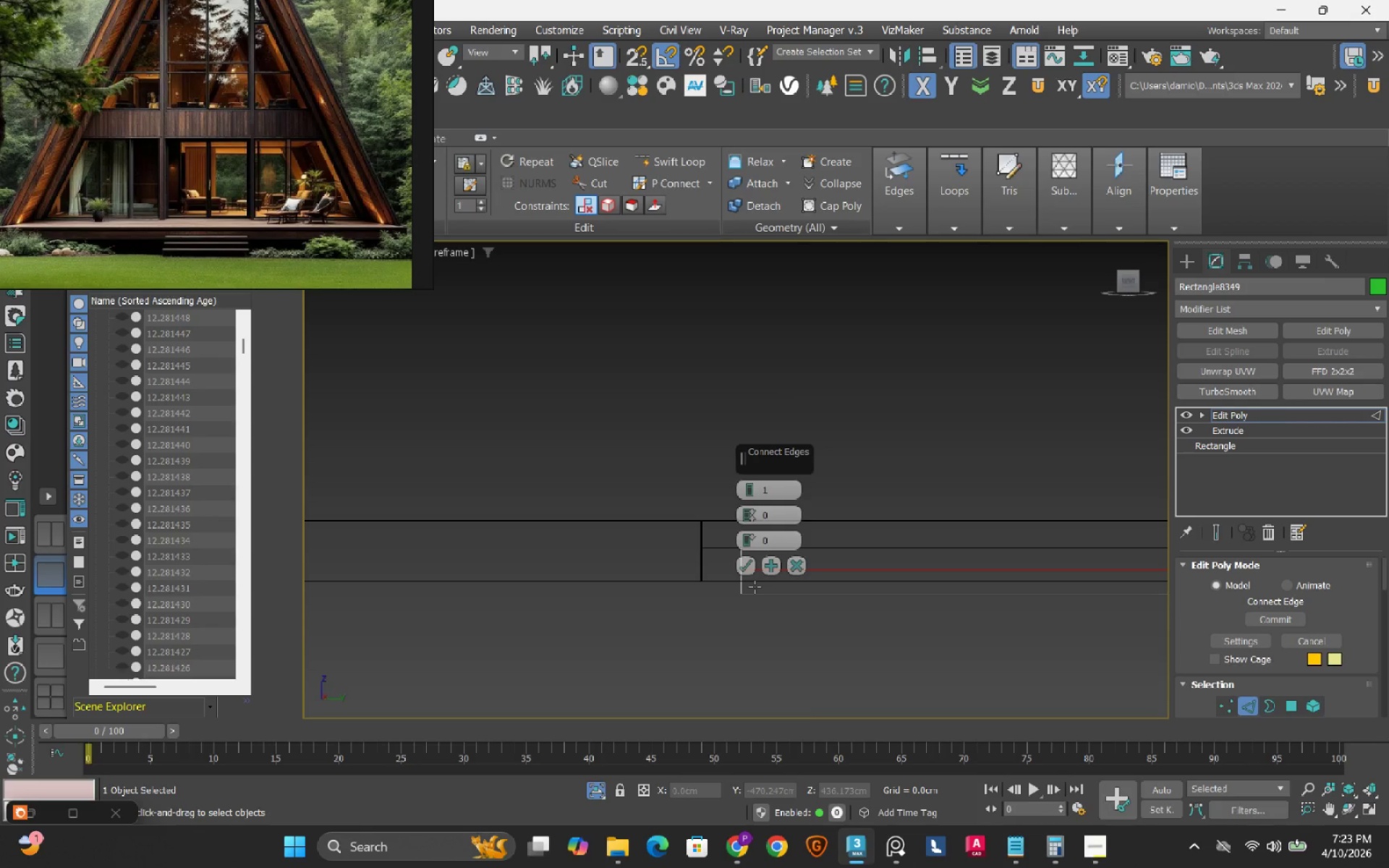 
wait(9.73)
 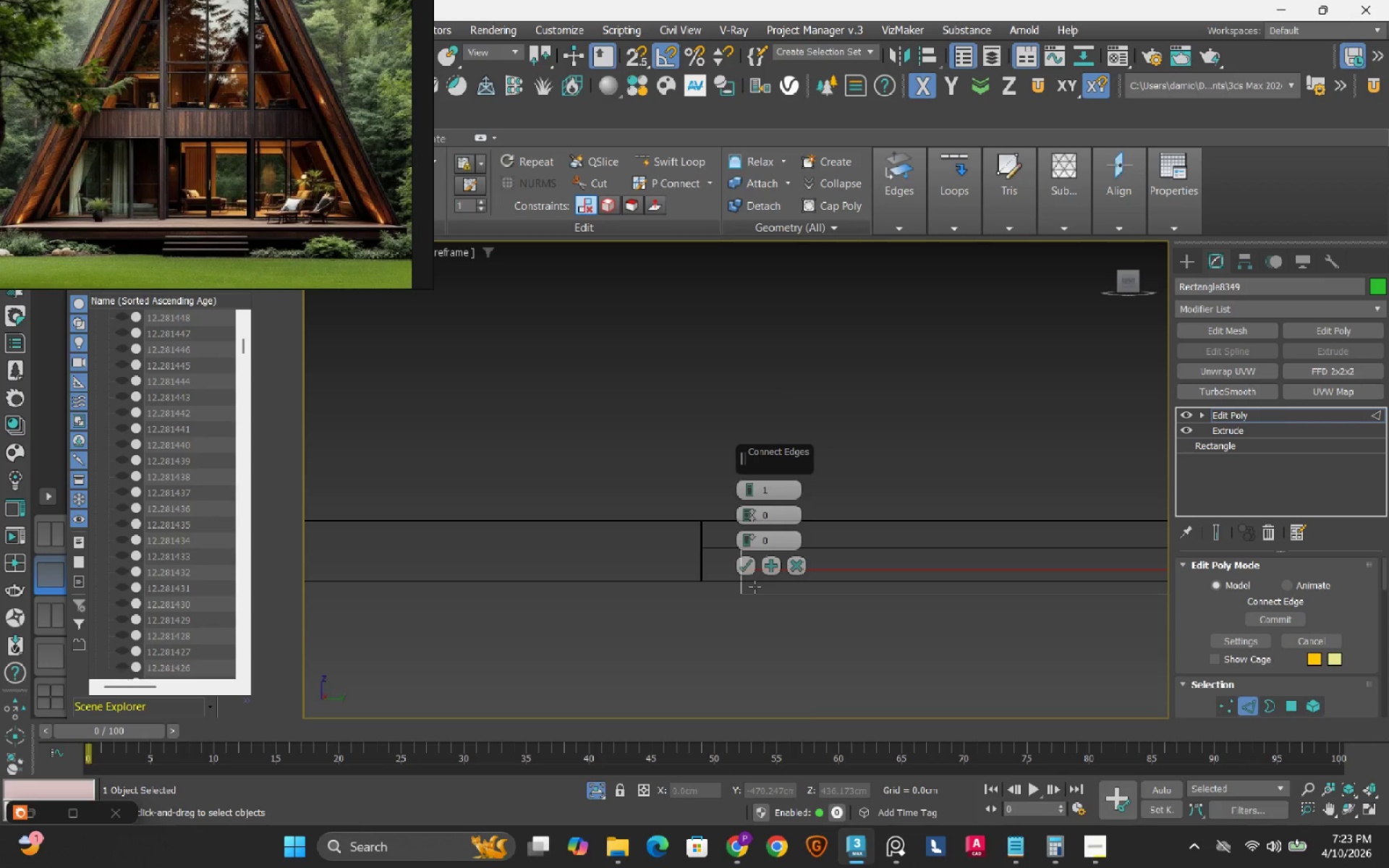 
left_click([799, 563])
 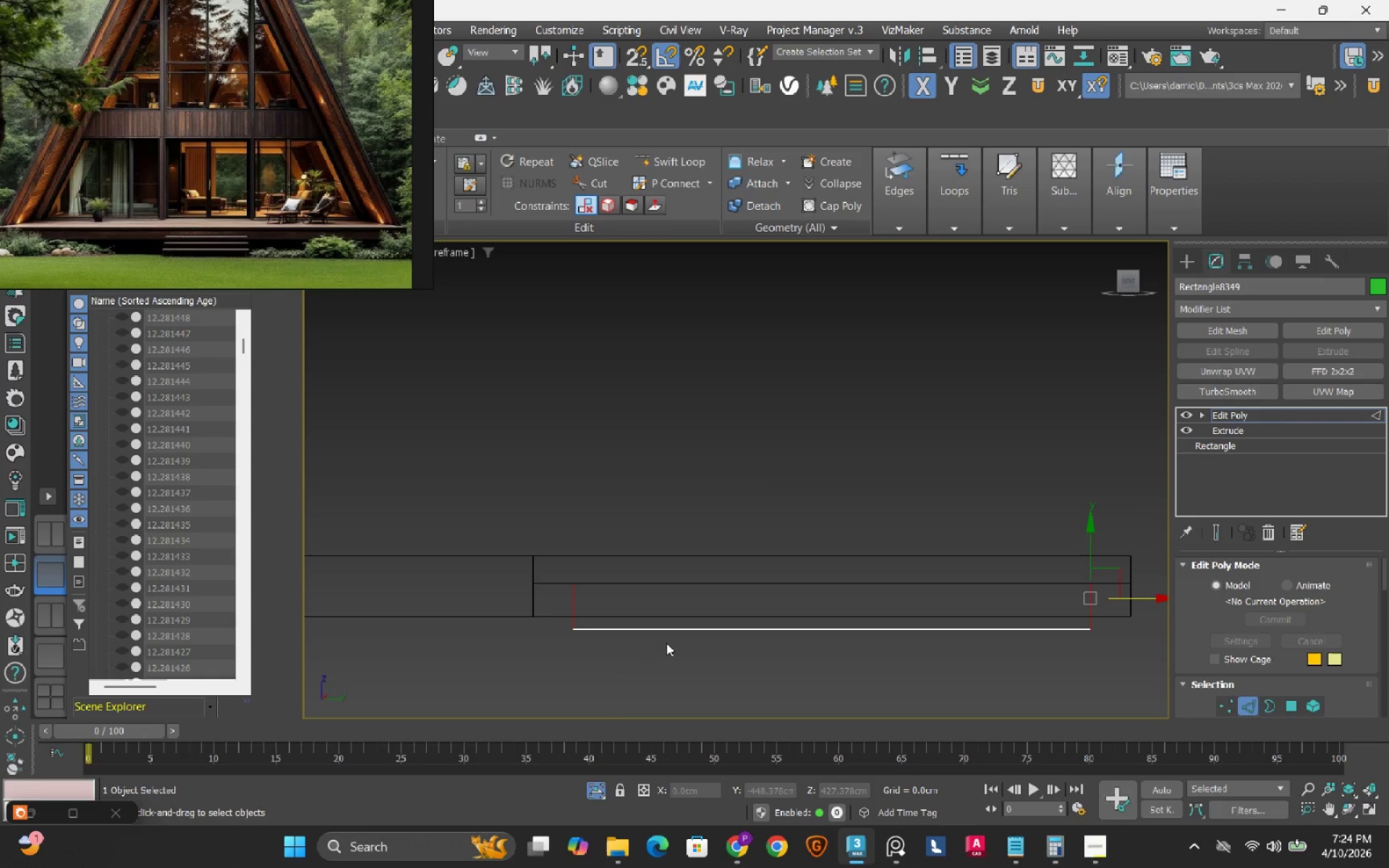 
wait(5.44)
 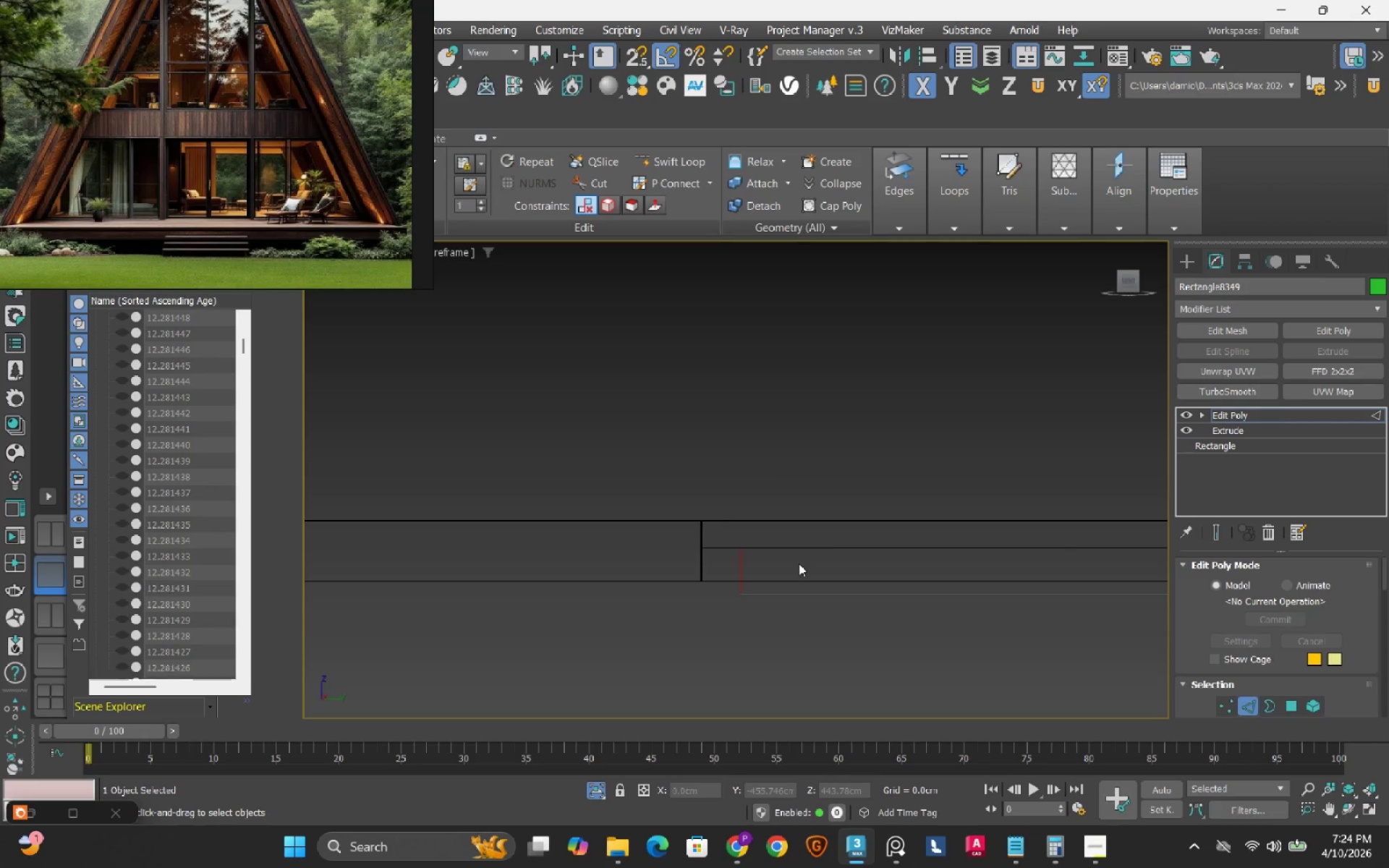 
left_click([1291, 711])
 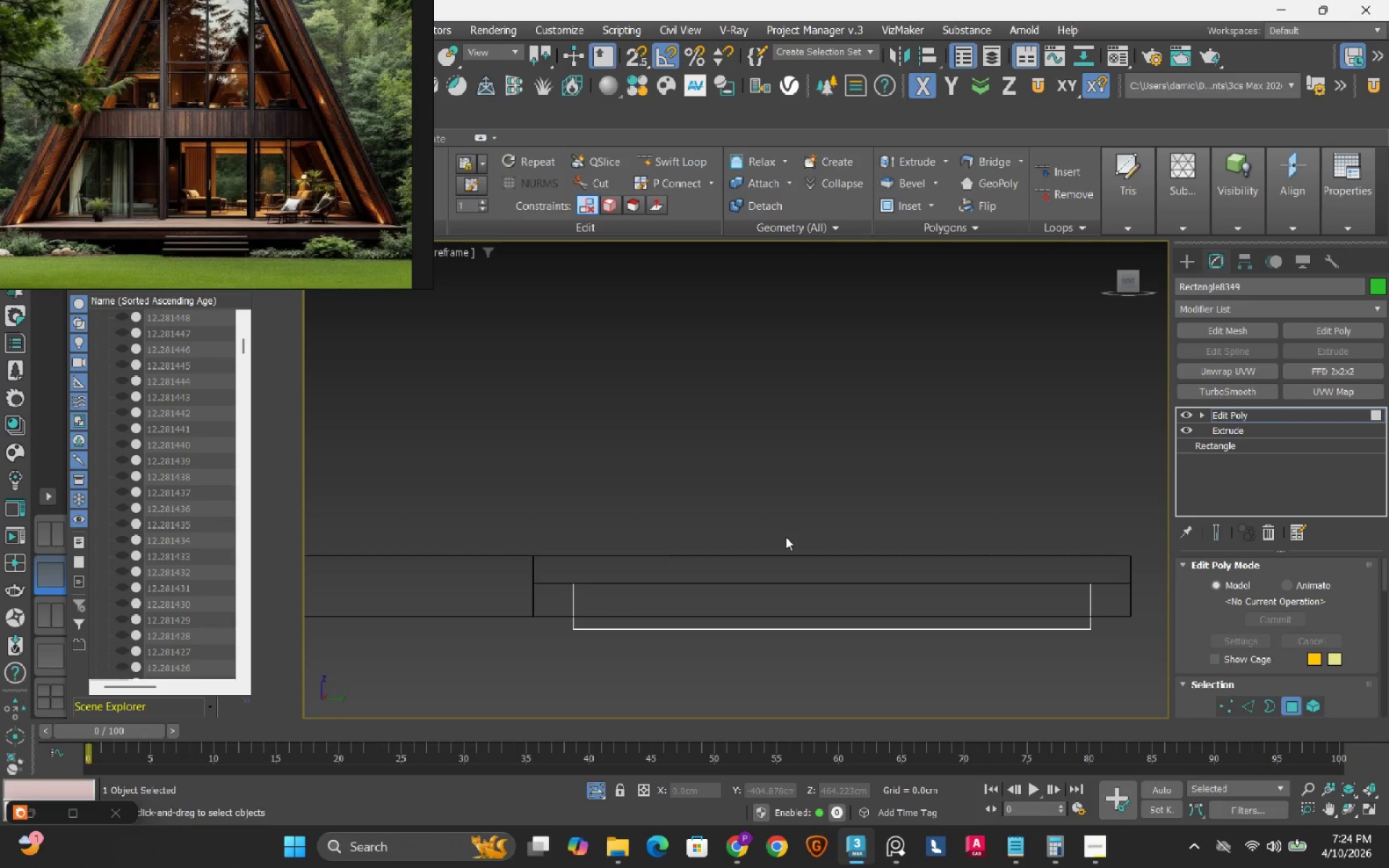 
hold_key(key=AltLeft, duration=0.41)
 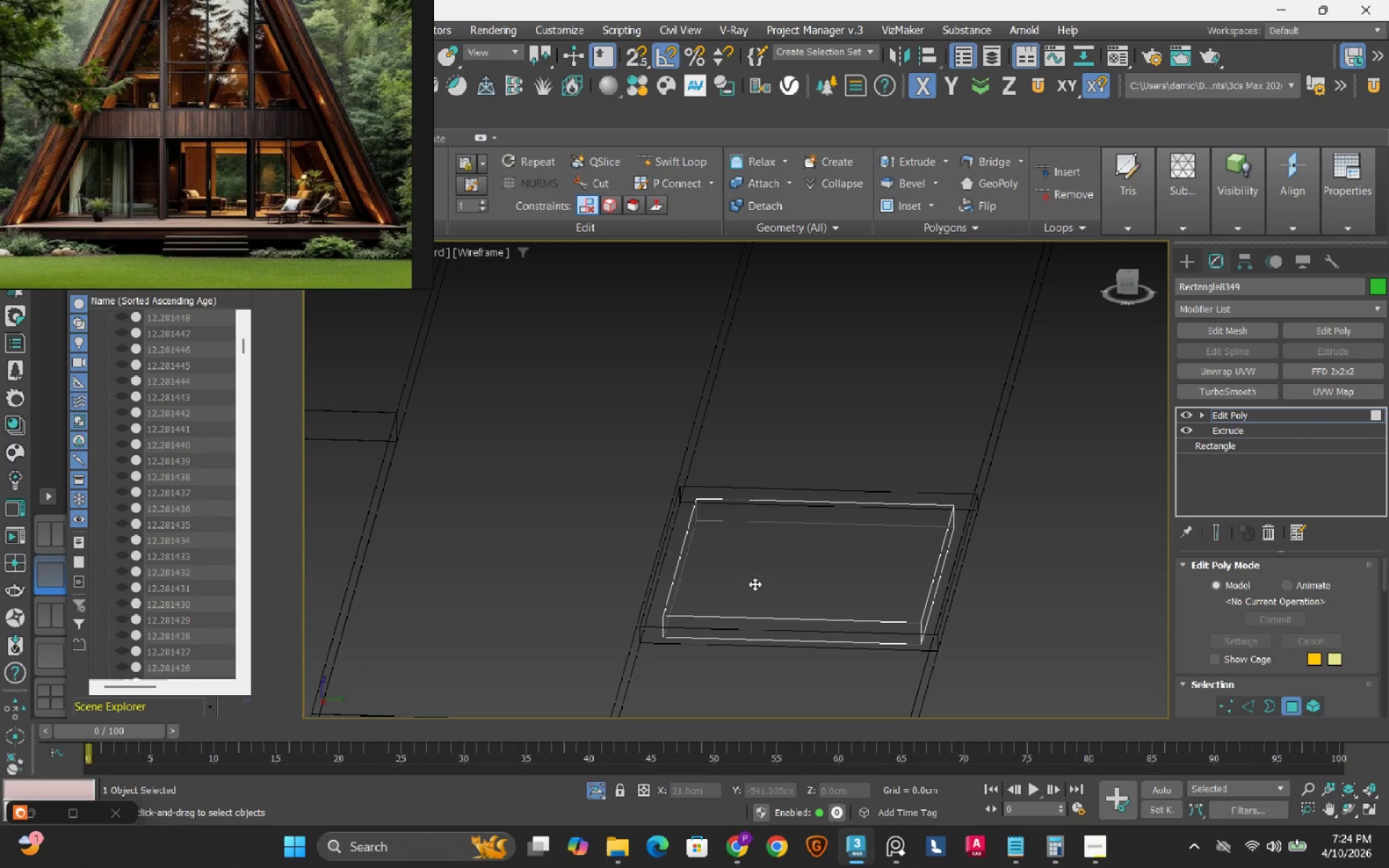 
scroll: coordinate [786, 537], scroll_direction: down, amount: 2.0
 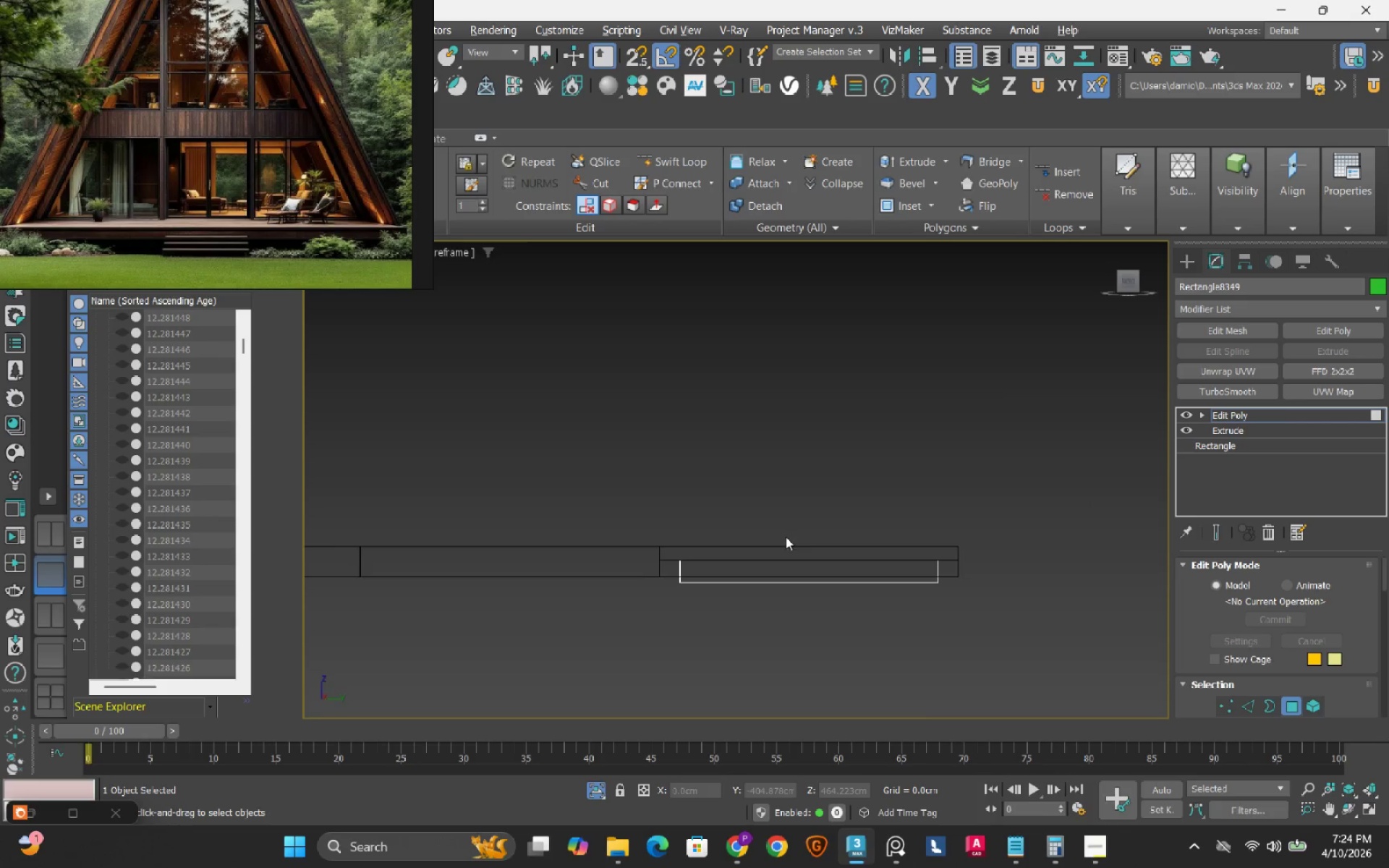 
left_click([755, 584])
 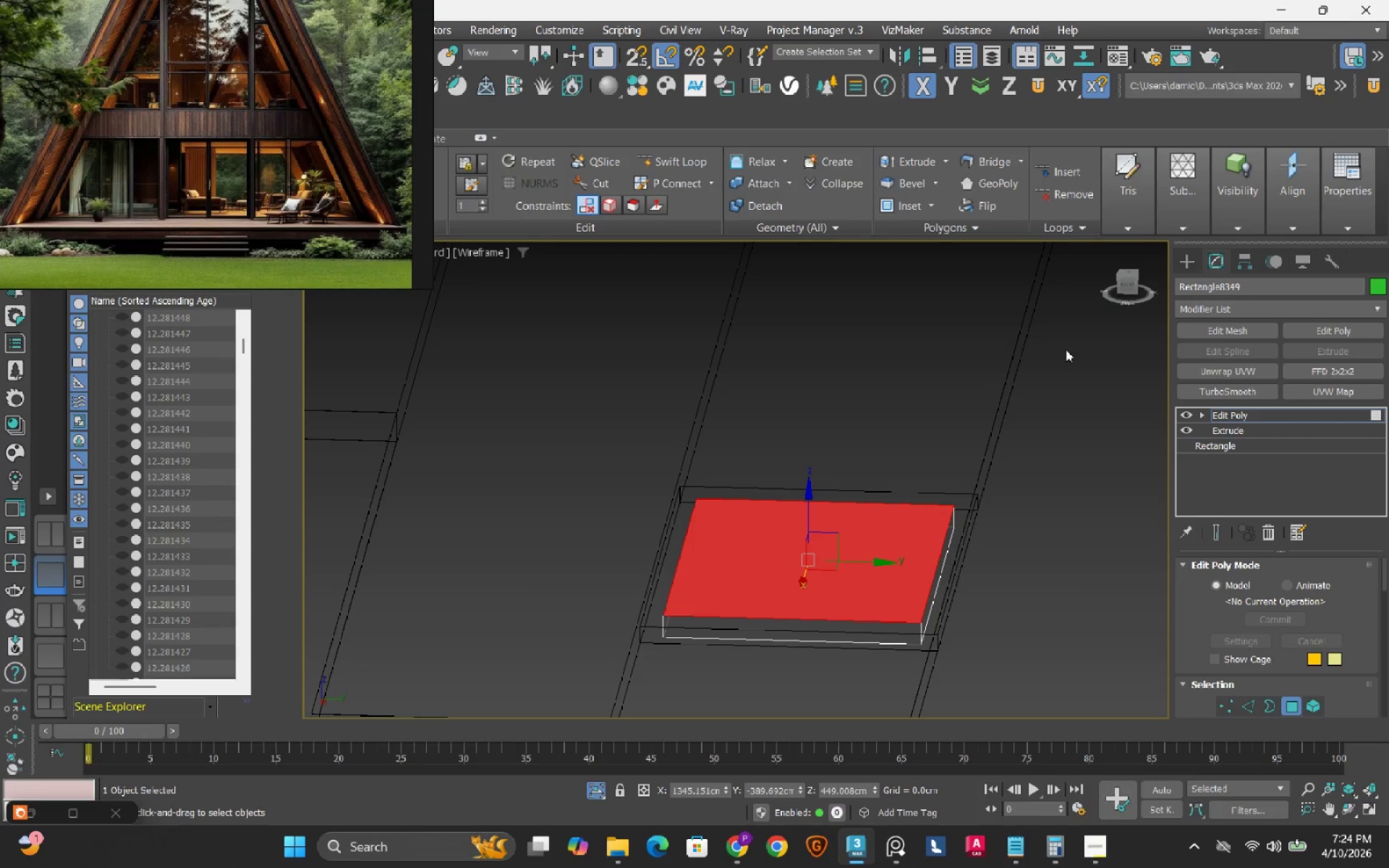 
left_click([1124, 288])
 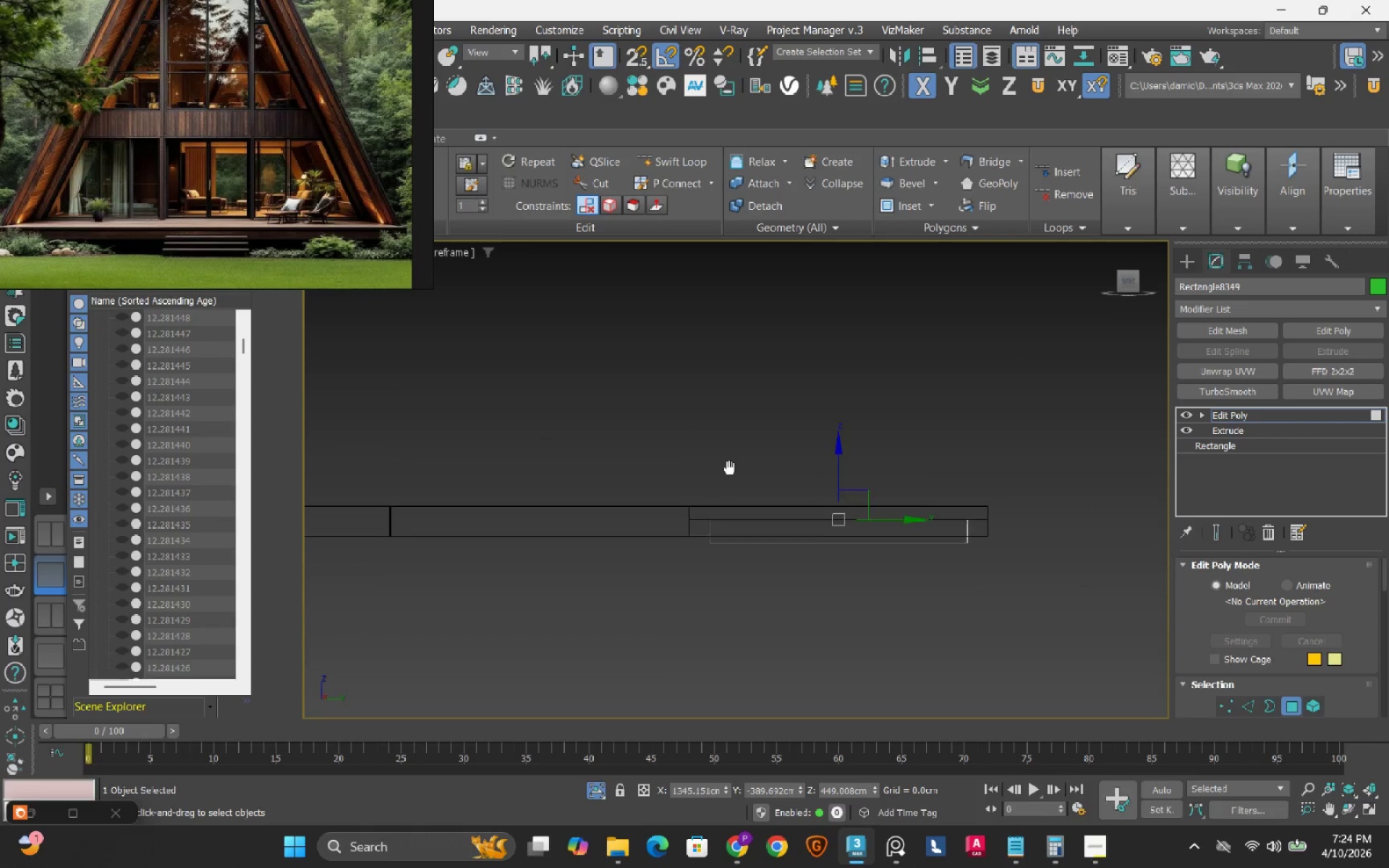 
scroll: coordinate [750, 513], scroll_direction: up, amount: 3.0
 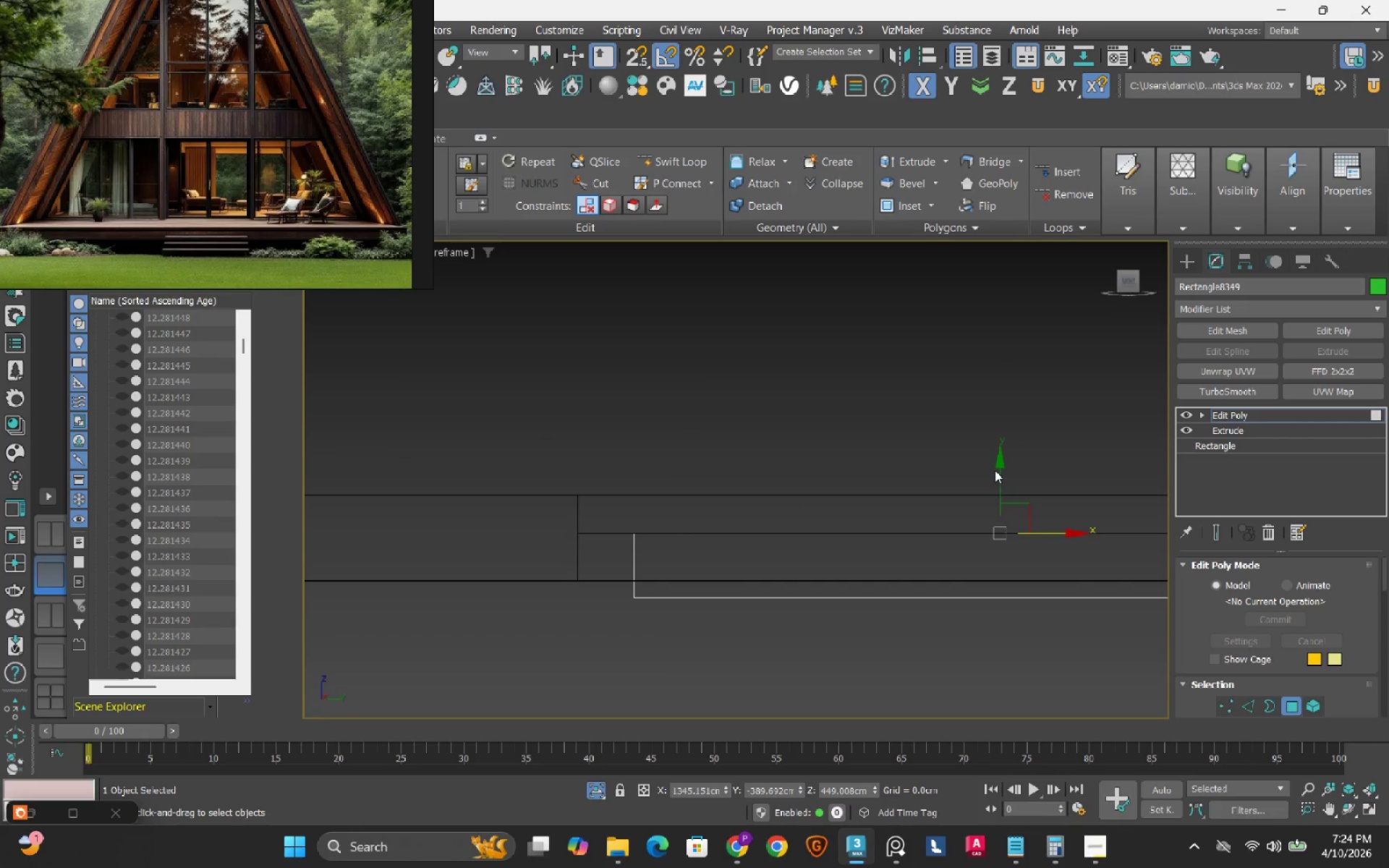 
left_click_drag(start_coordinate=[998, 467], to_coordinate=[996, 500])
 